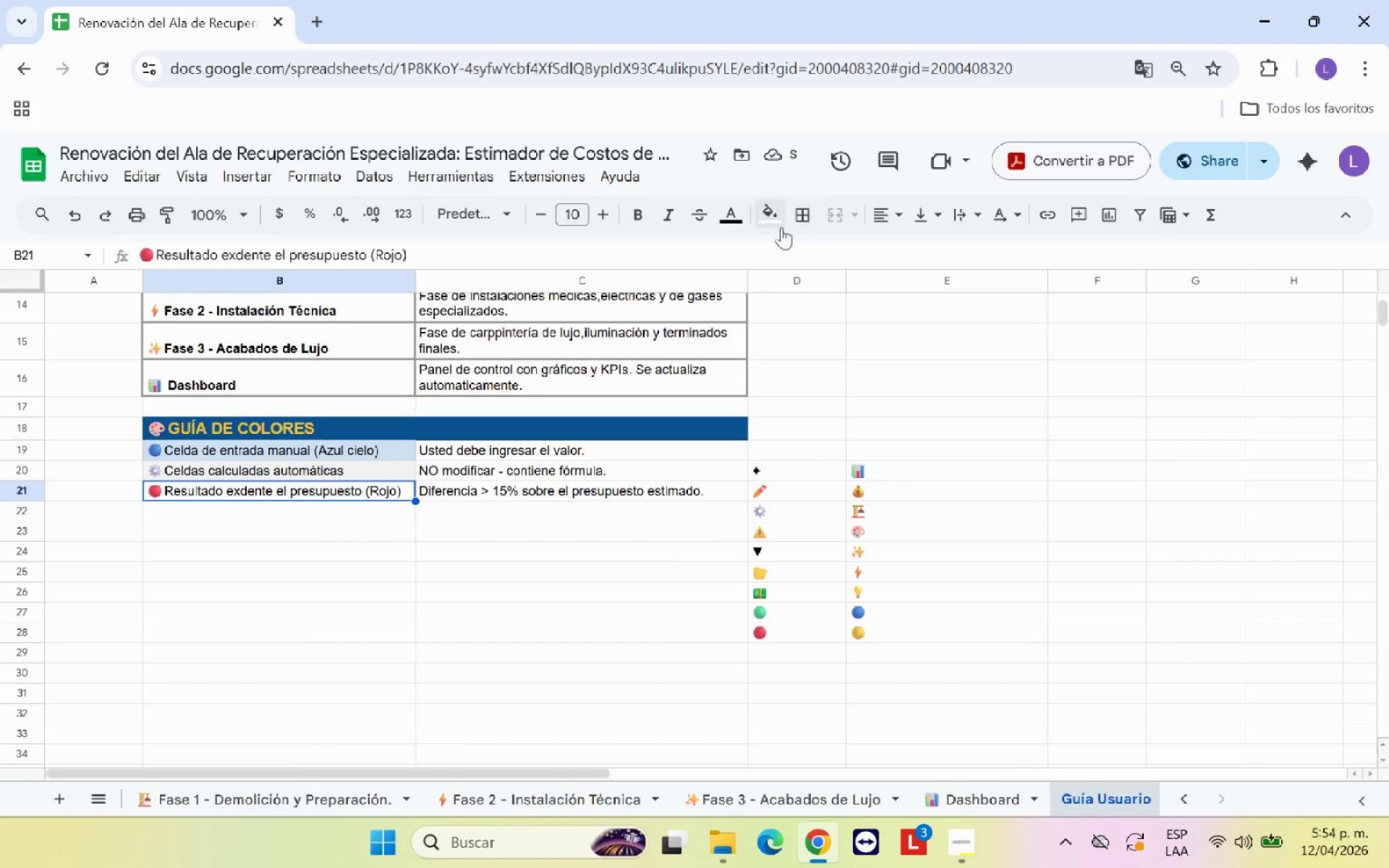 
left_click([775, 221])
 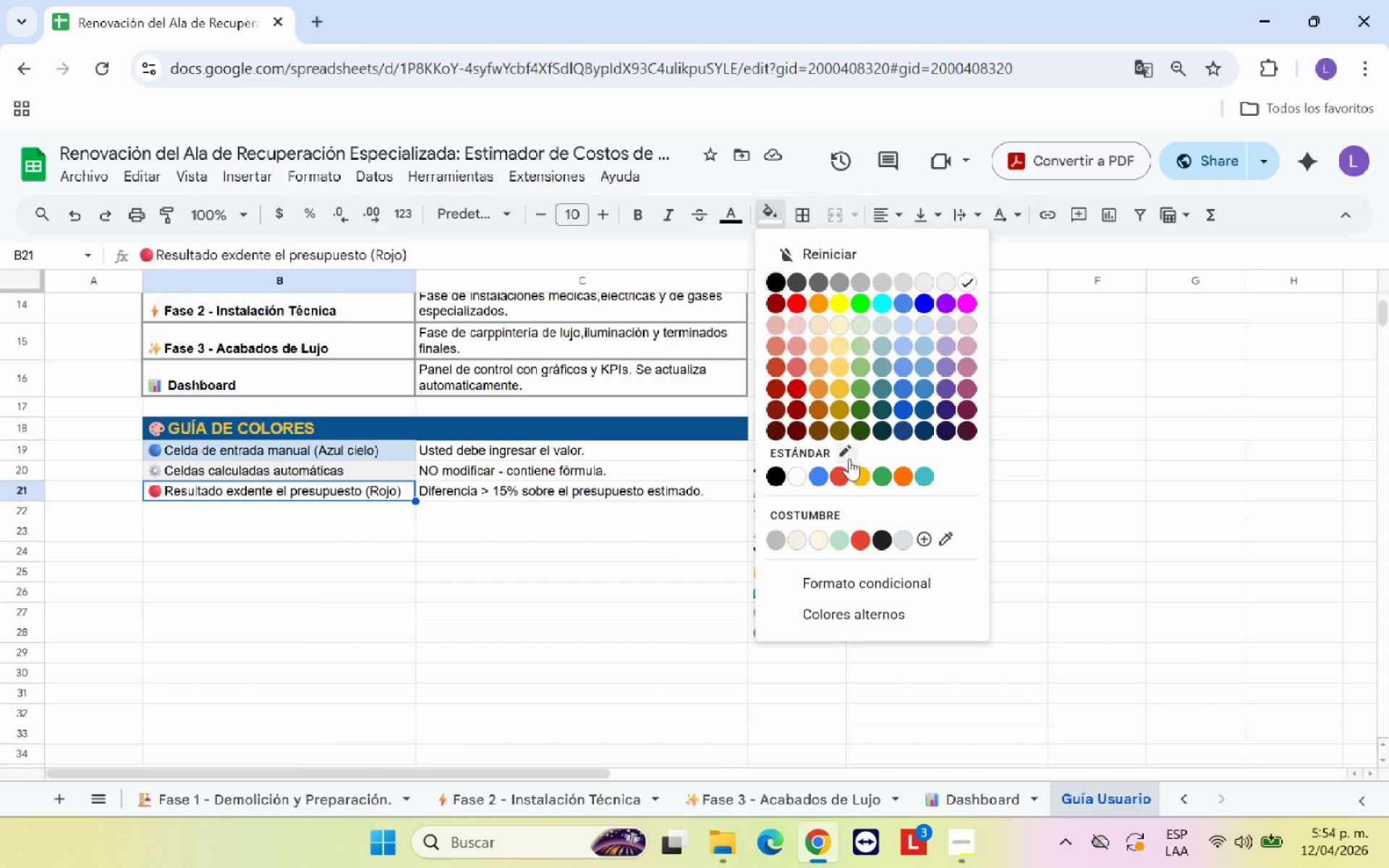 
left_click([494, 597])
 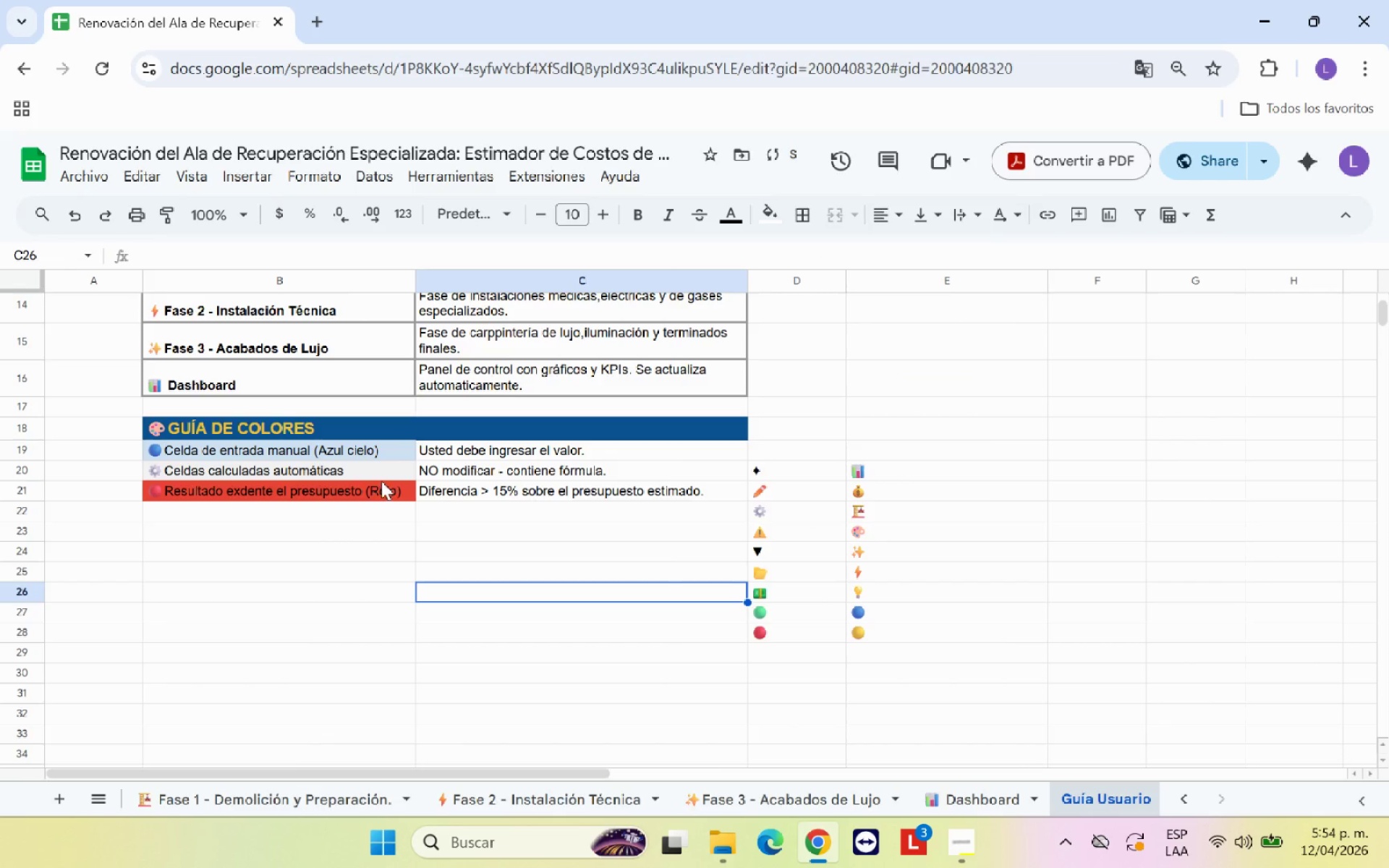 
left_click_drag(start_coordinate=[352, 447], to_coordinate=[352, 479])
 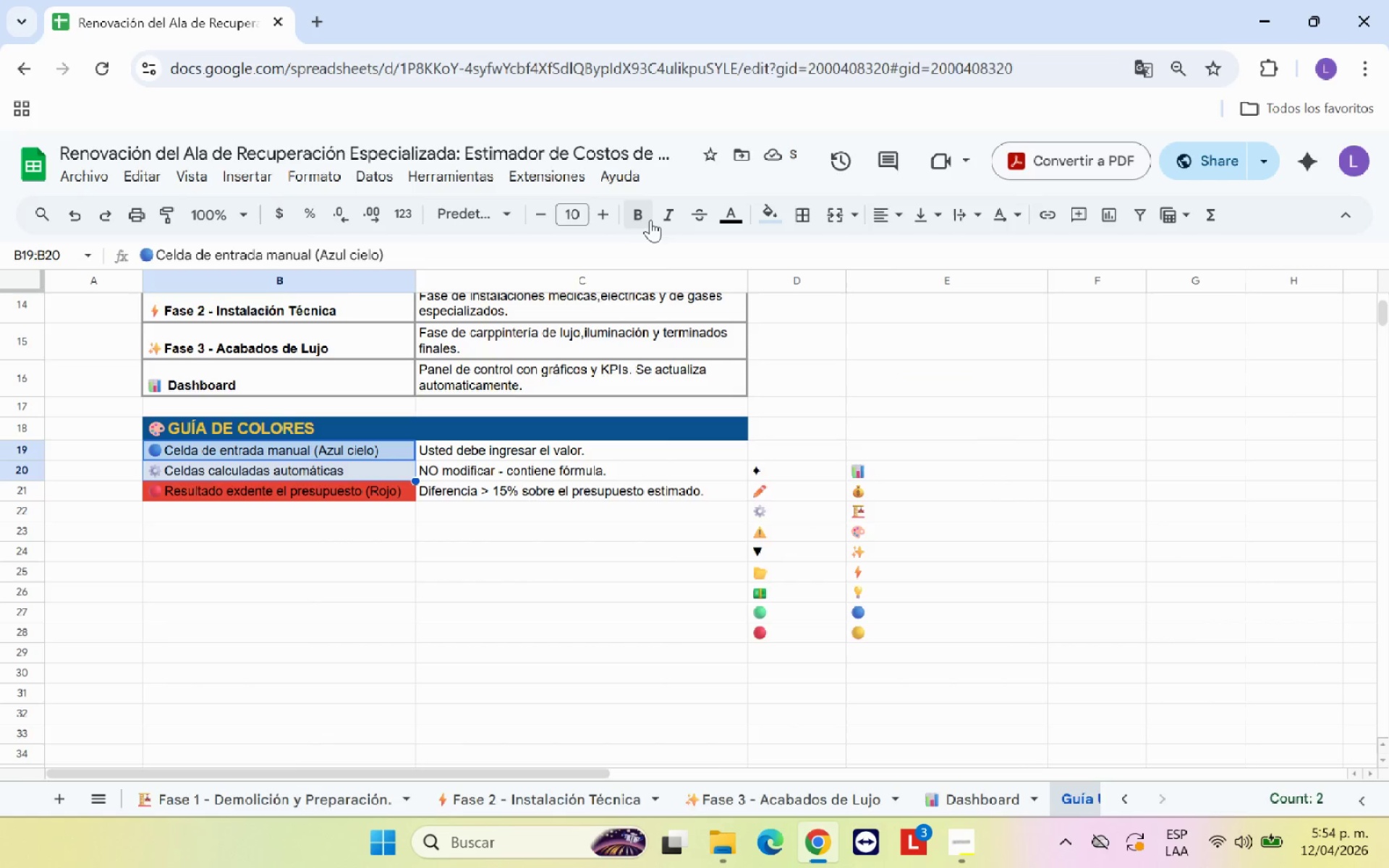 
left_click([642, 218])
 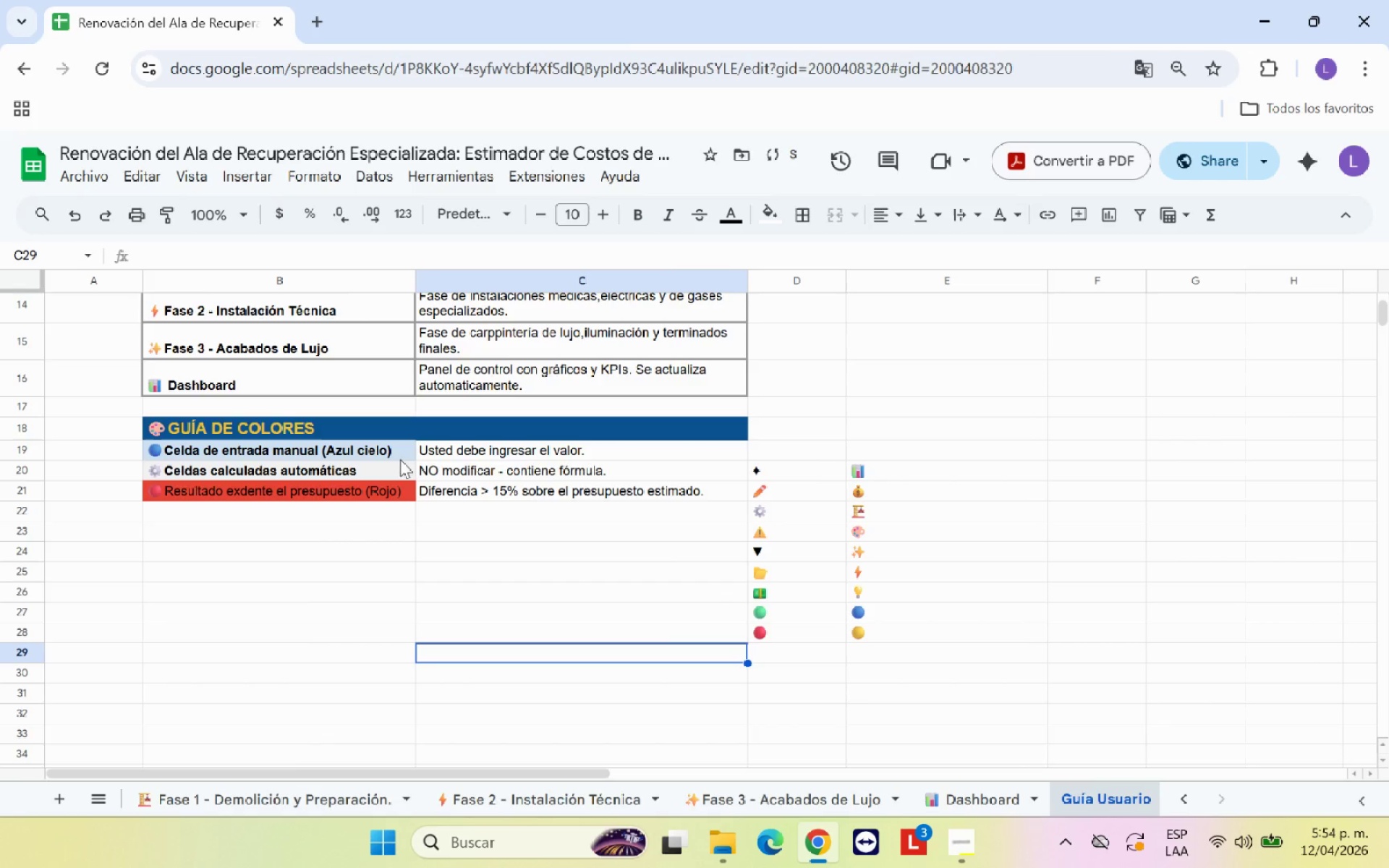 
left_click_drag(start_coordinate=[431, 430], to_coordinate=[451, 491])
 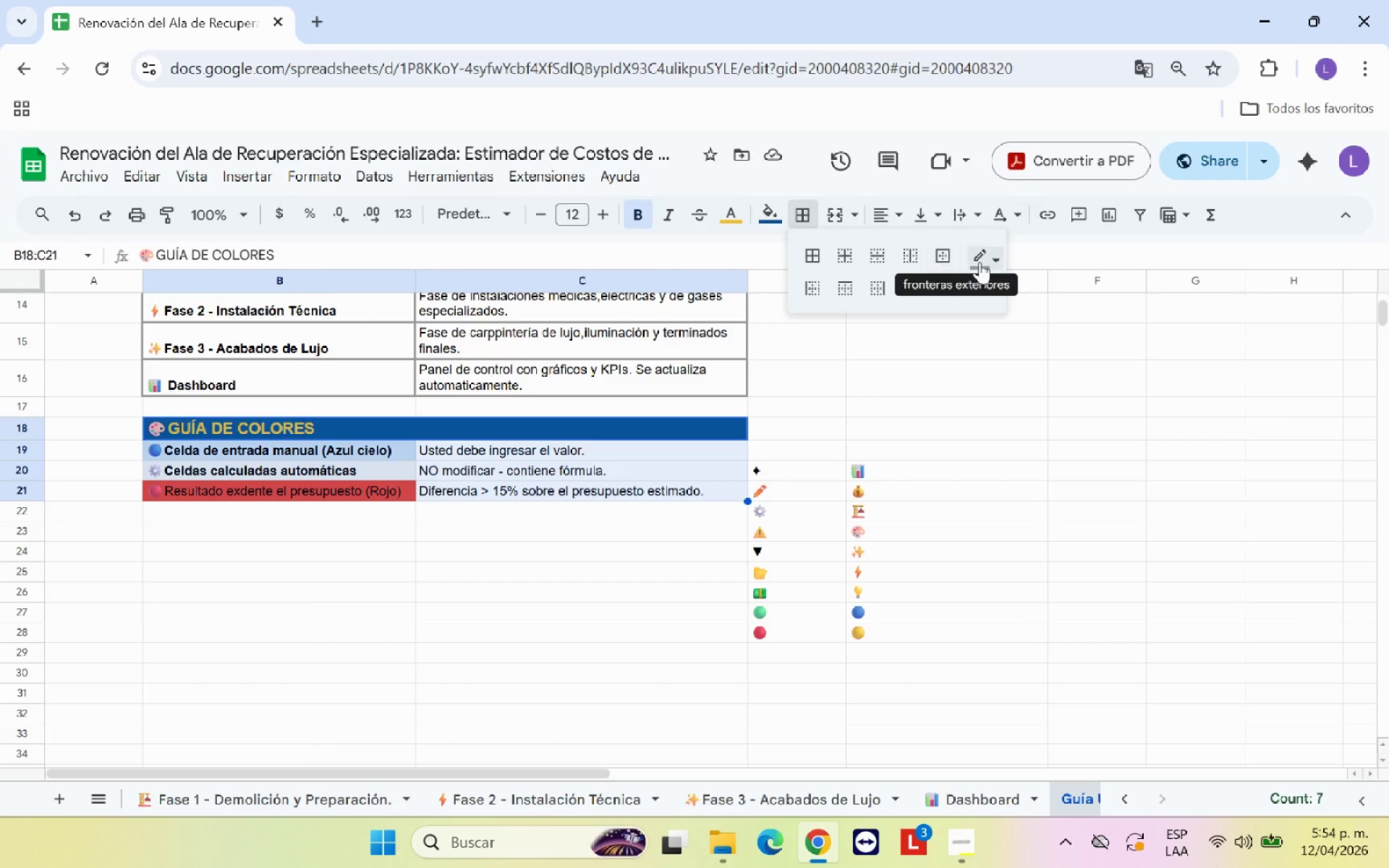 
left_click([994, 262])
 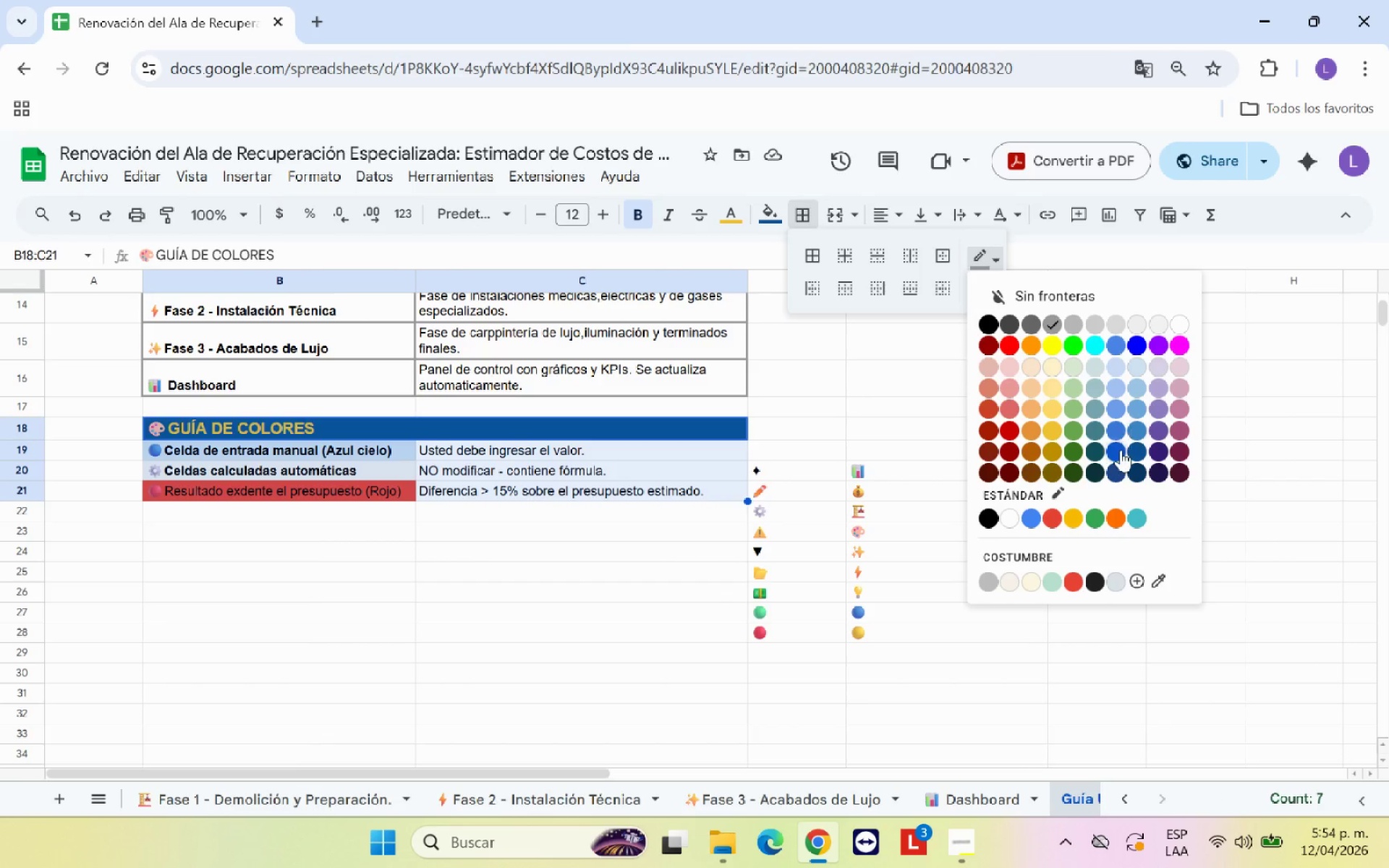 
left_click([1138, 452])
 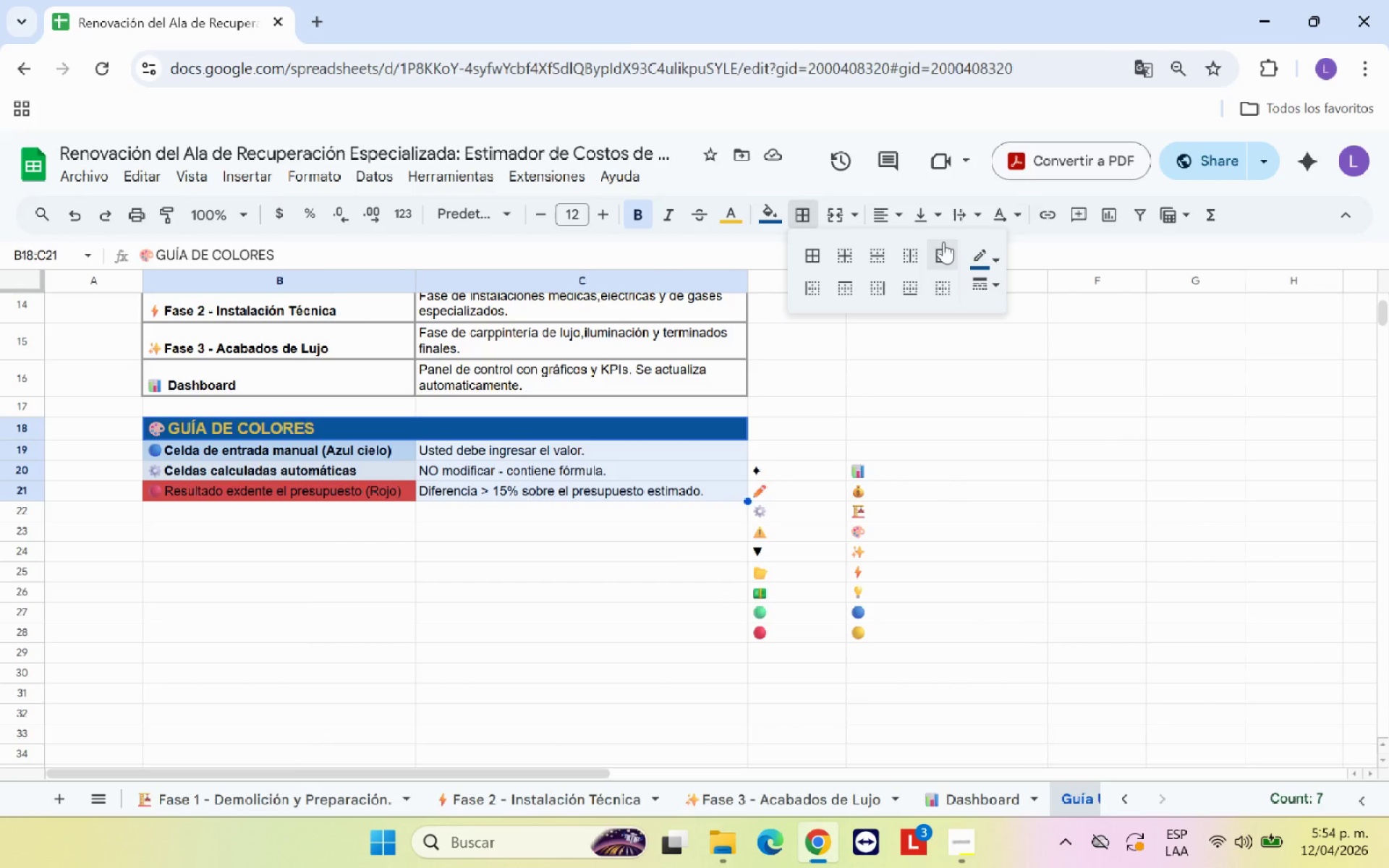 
left_click([943, 242])
 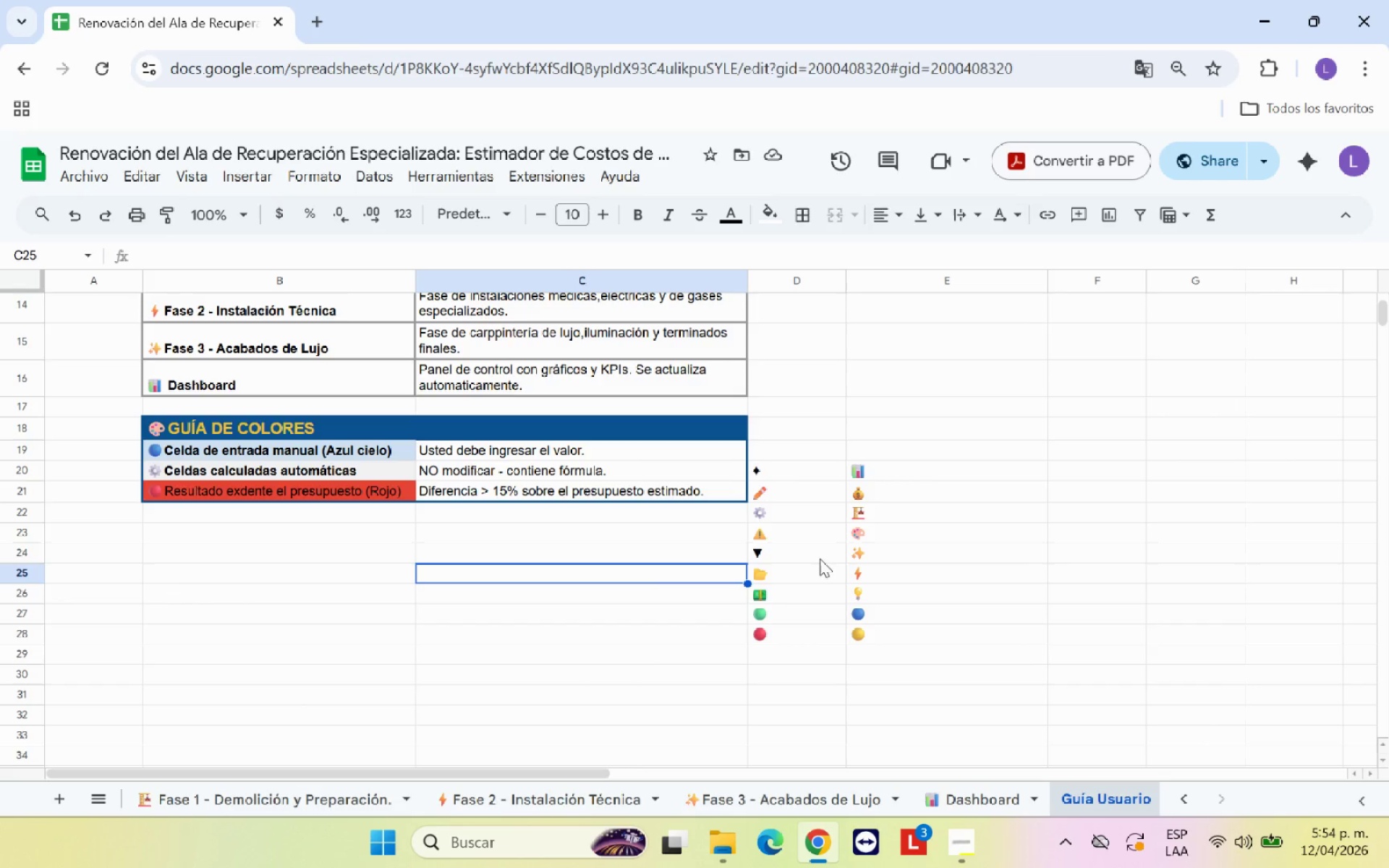 
wait(7.78)
 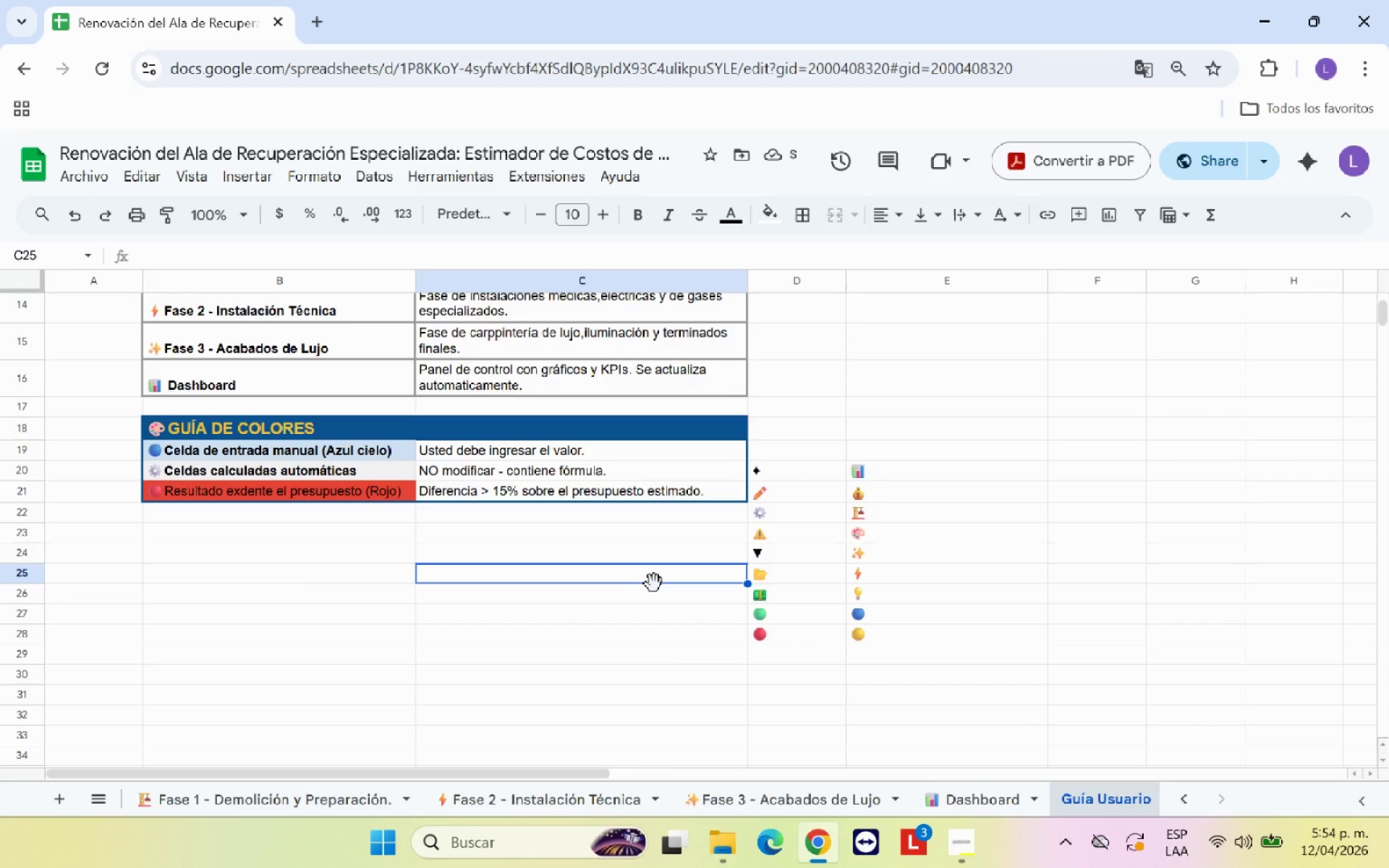 
left_click([768, 536])
 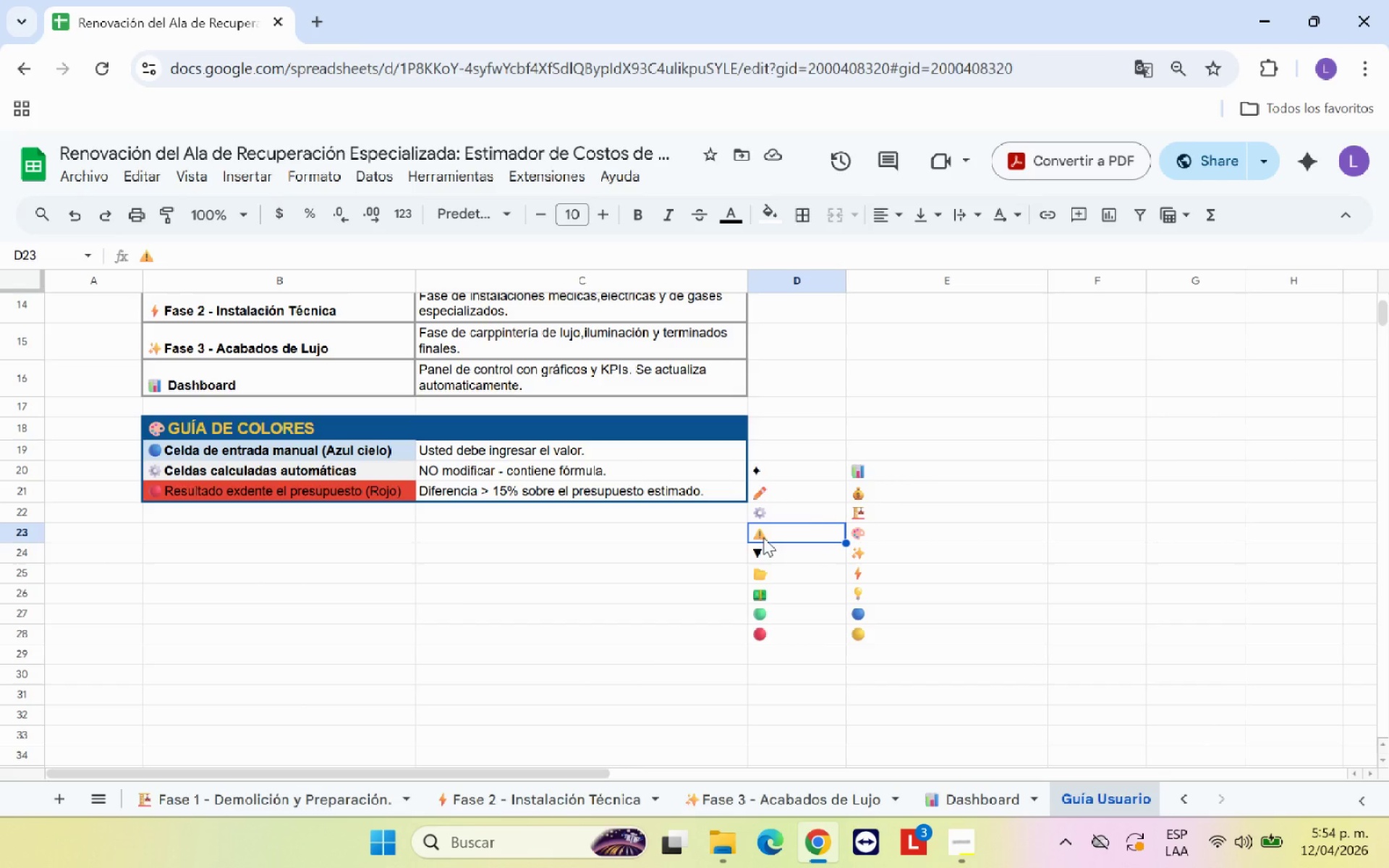 
key(Control+X)
 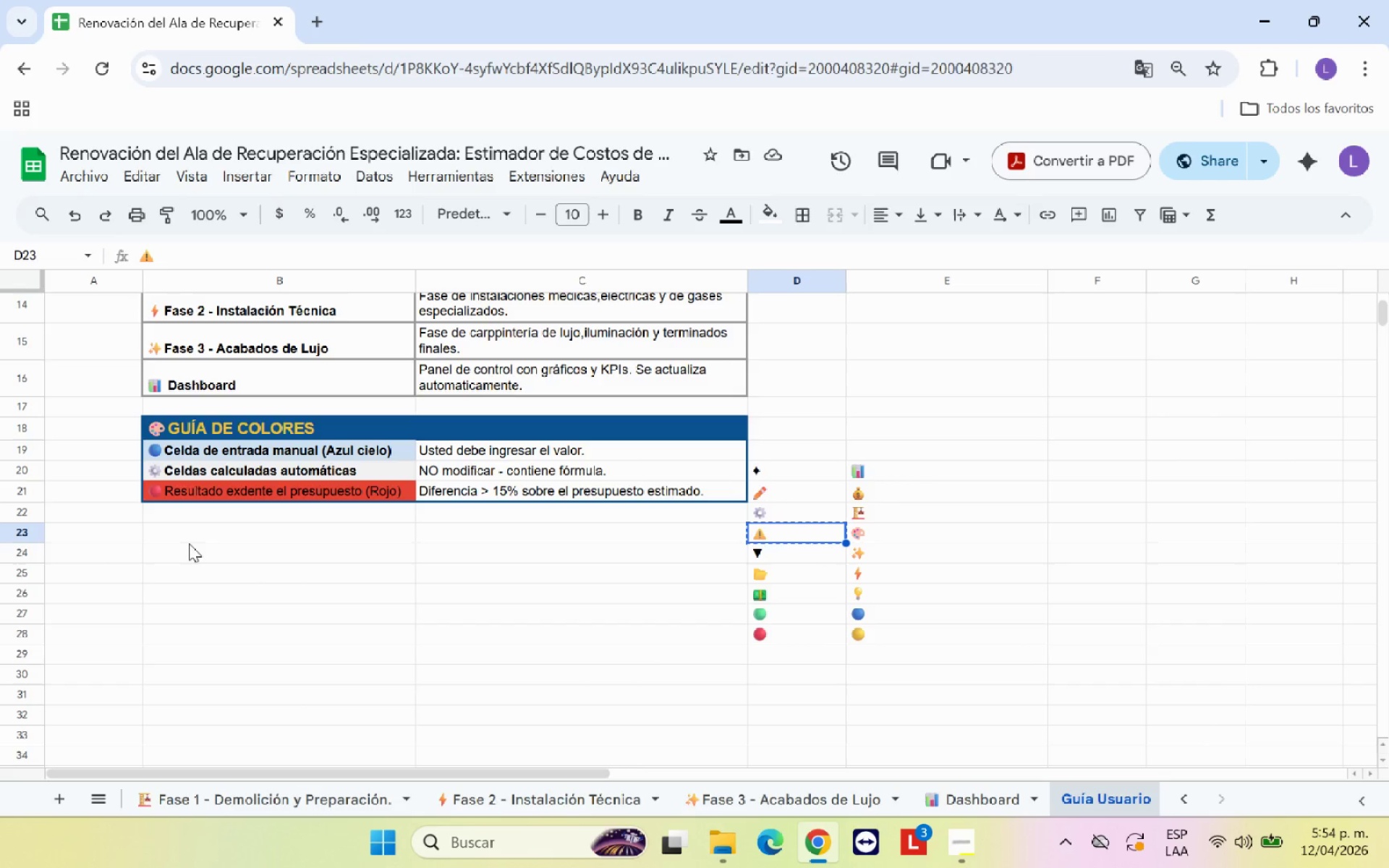 
left_click([205, 531])
 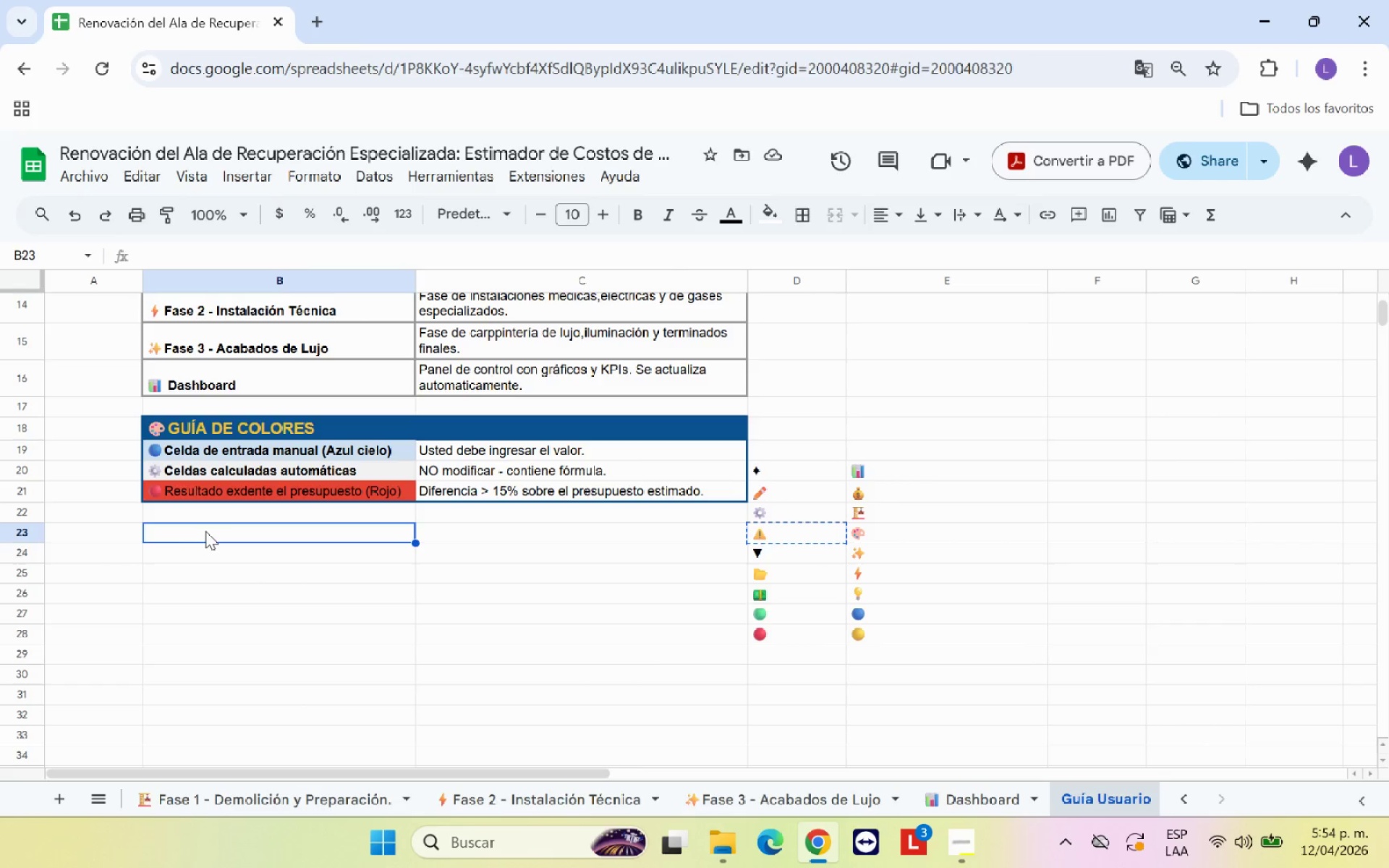 
key(Control+V)
 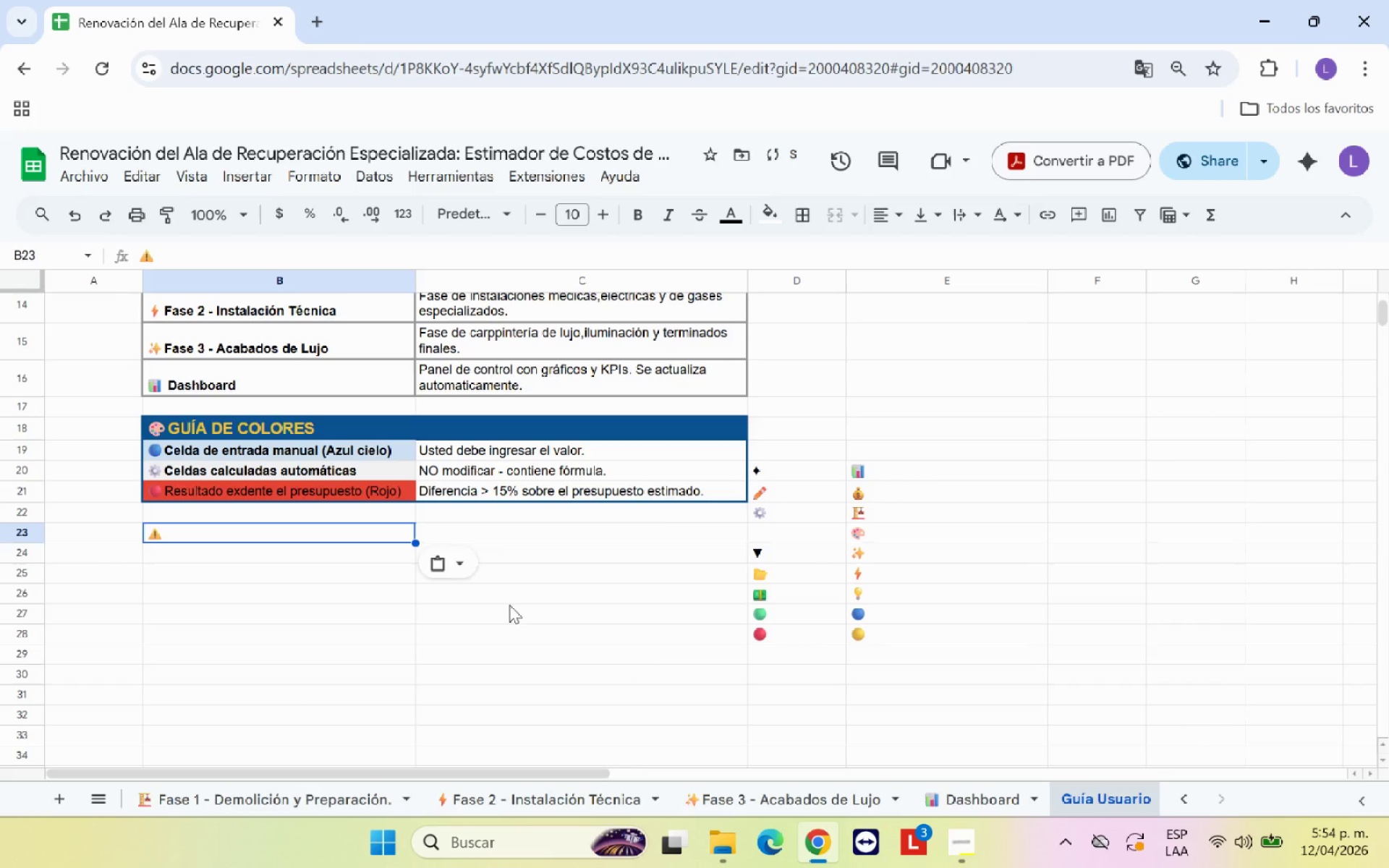 
left_click([536, 609])
 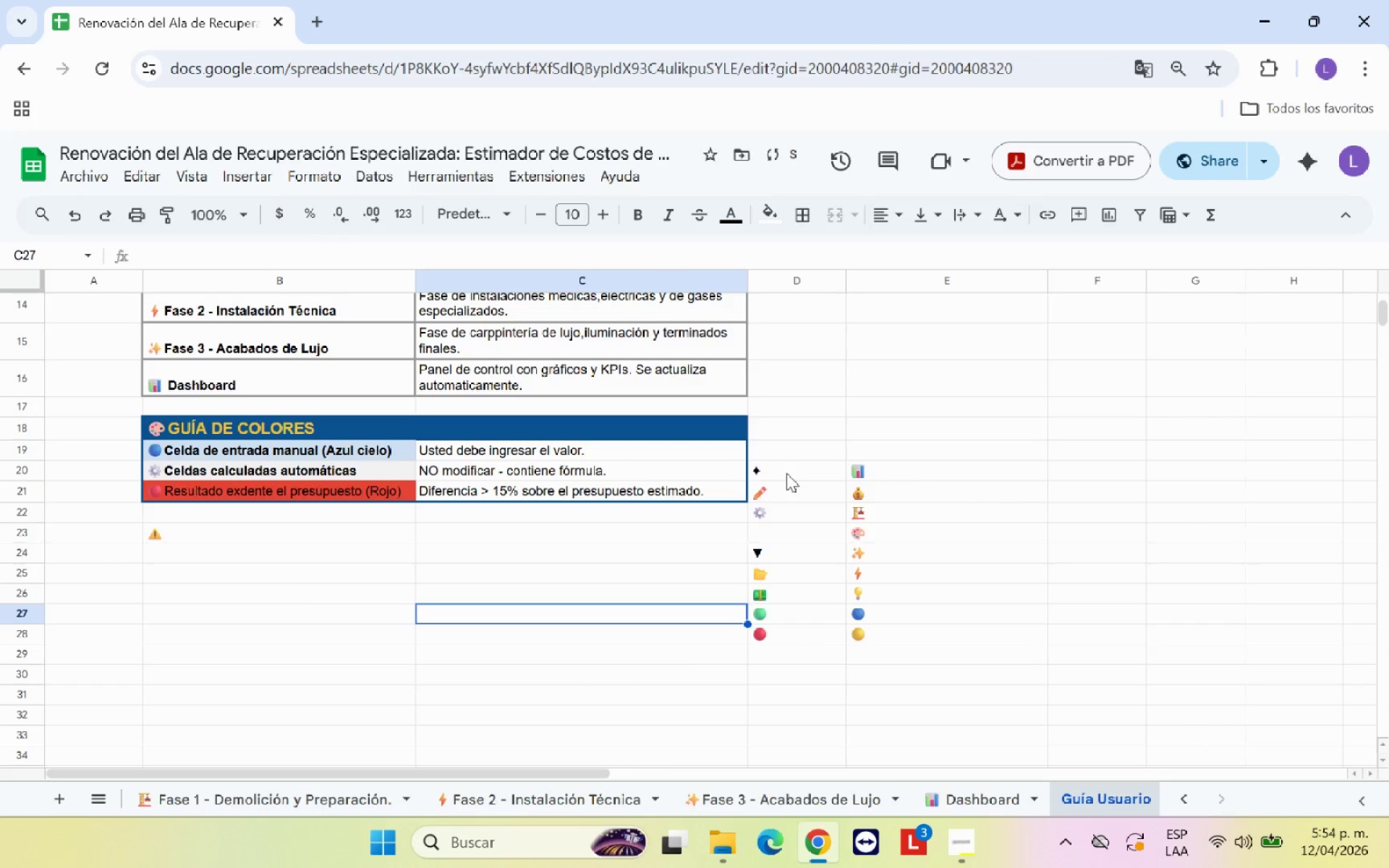 
left_click_drag(start_coordinate=[786, 473], to_coordinate=[893, 632])
 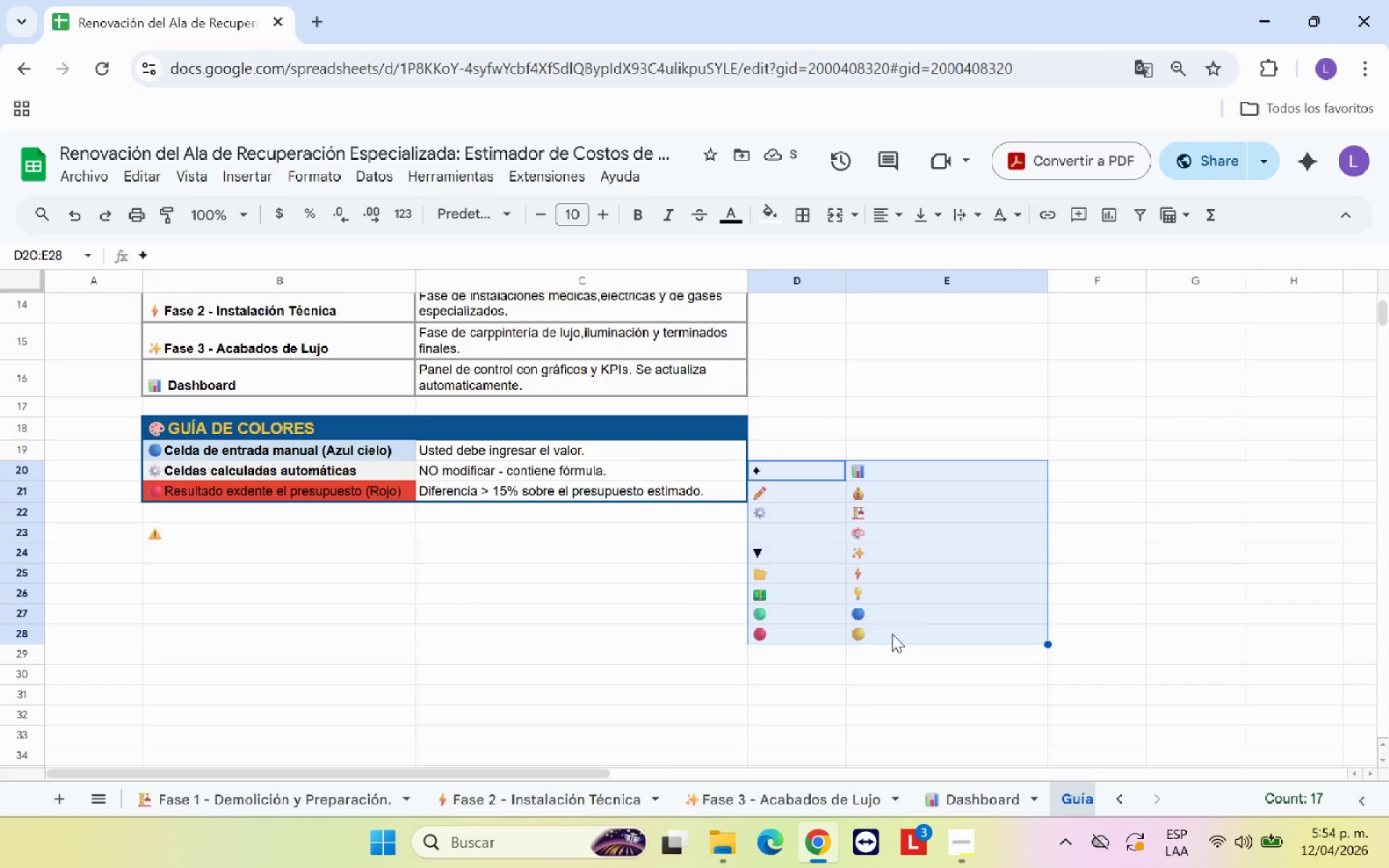 
hold_key(key=ControlLeft, duration=0.34)
 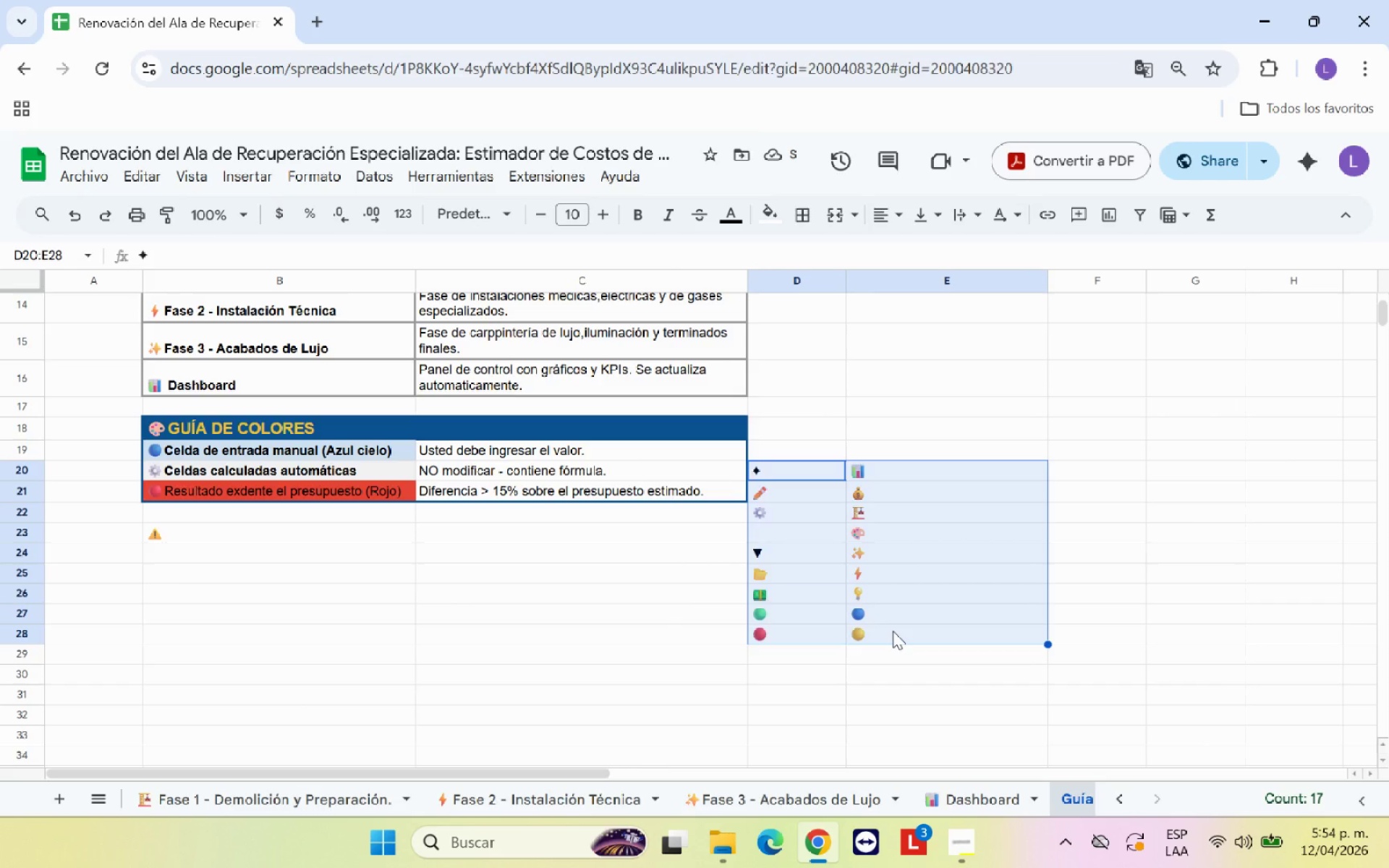 
key(Delete)
 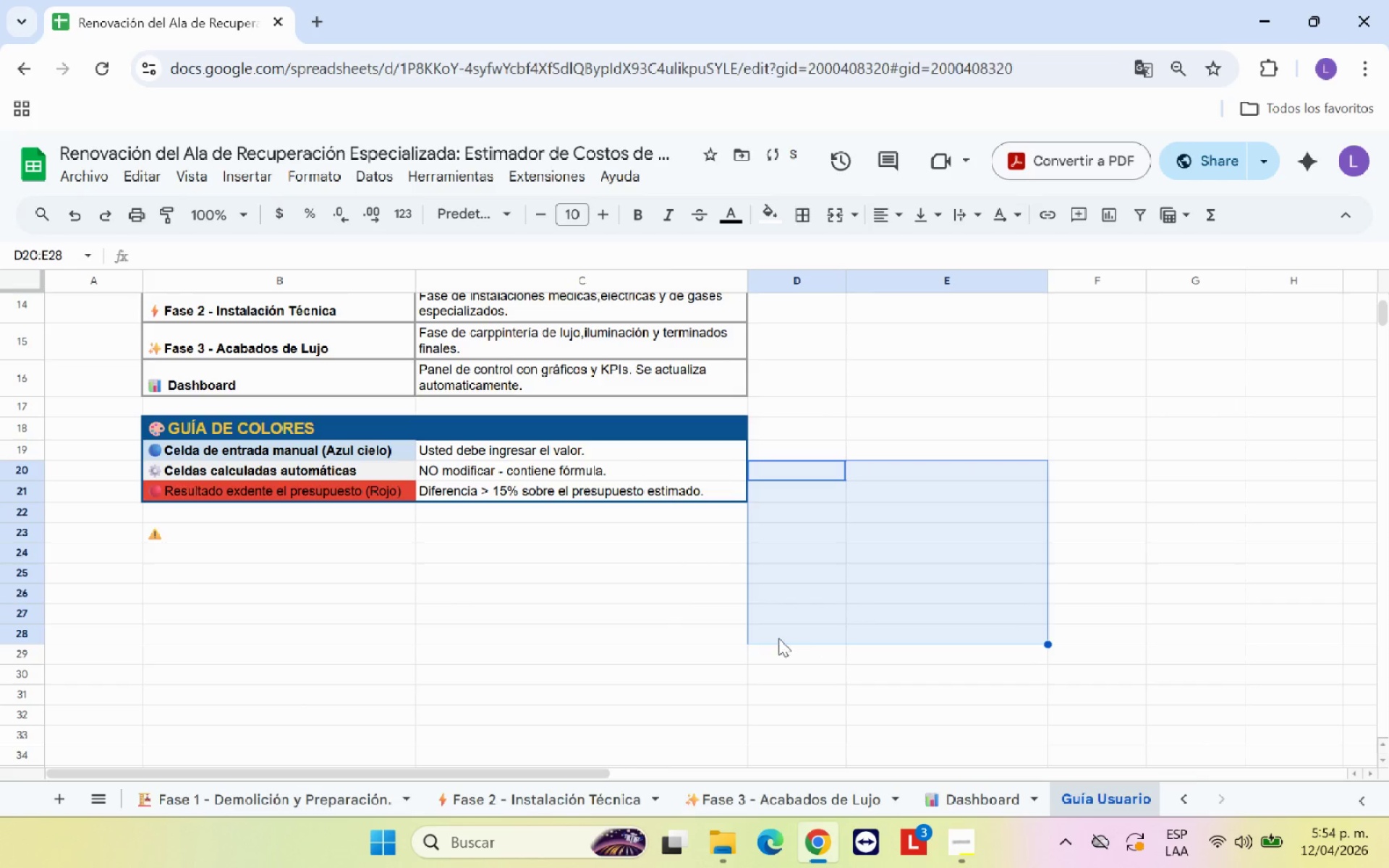 
left_click([729, 619])
 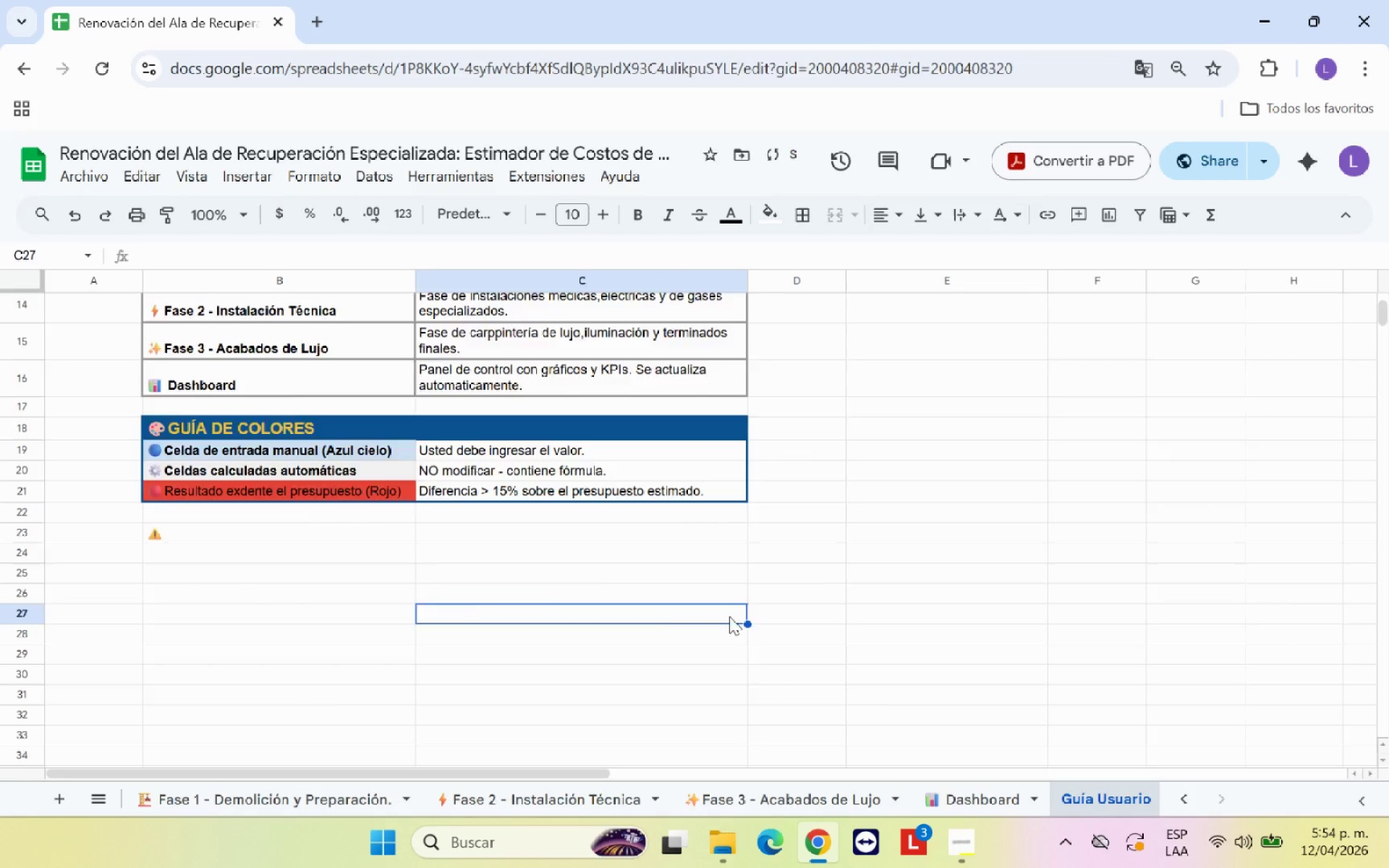 
scroll: coordinate [729, 616], scroll_direction: up, amount: 3.0
 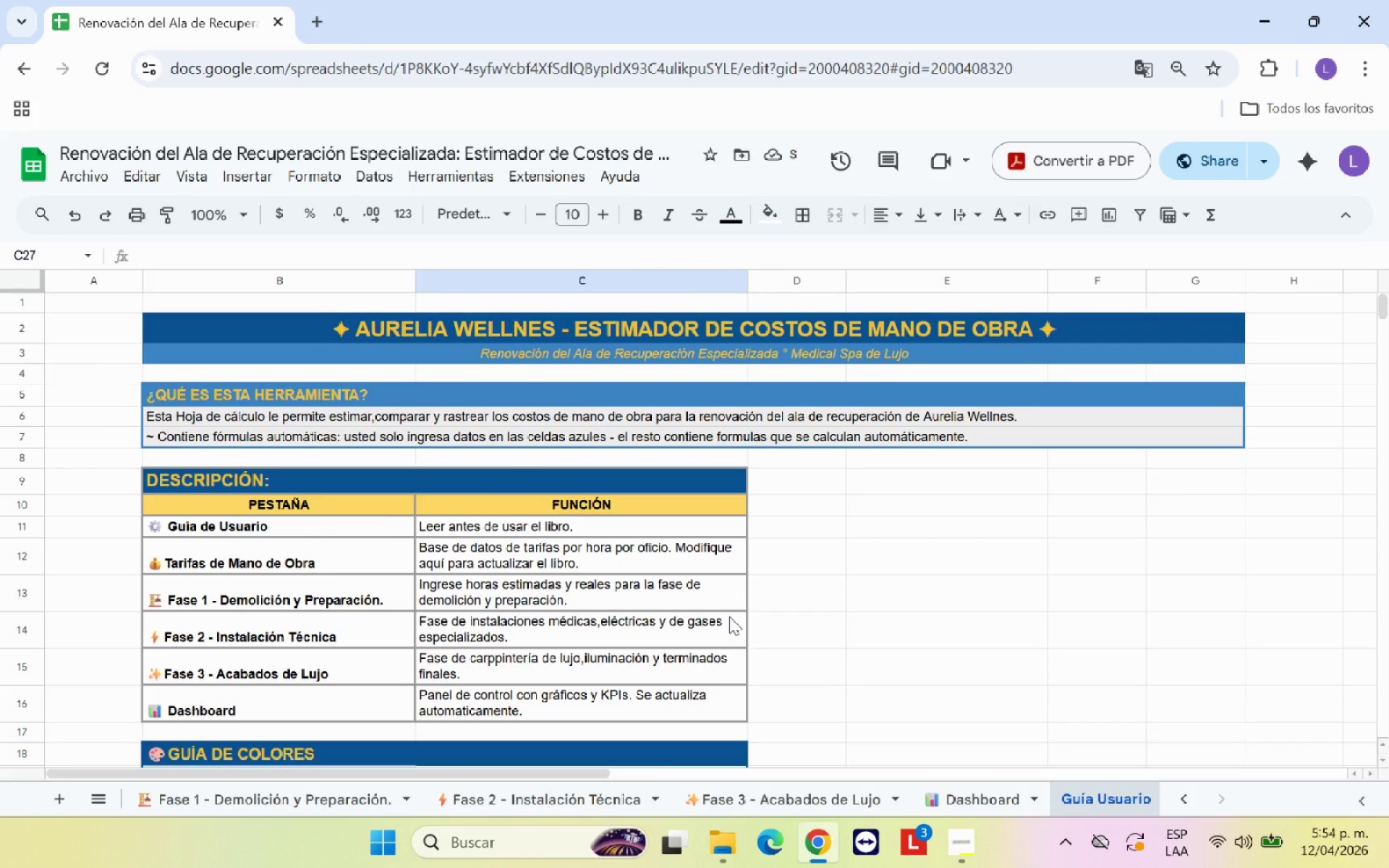 
scroll: coordinate [729, 616], scroll_direction: down, amount: 1.0
 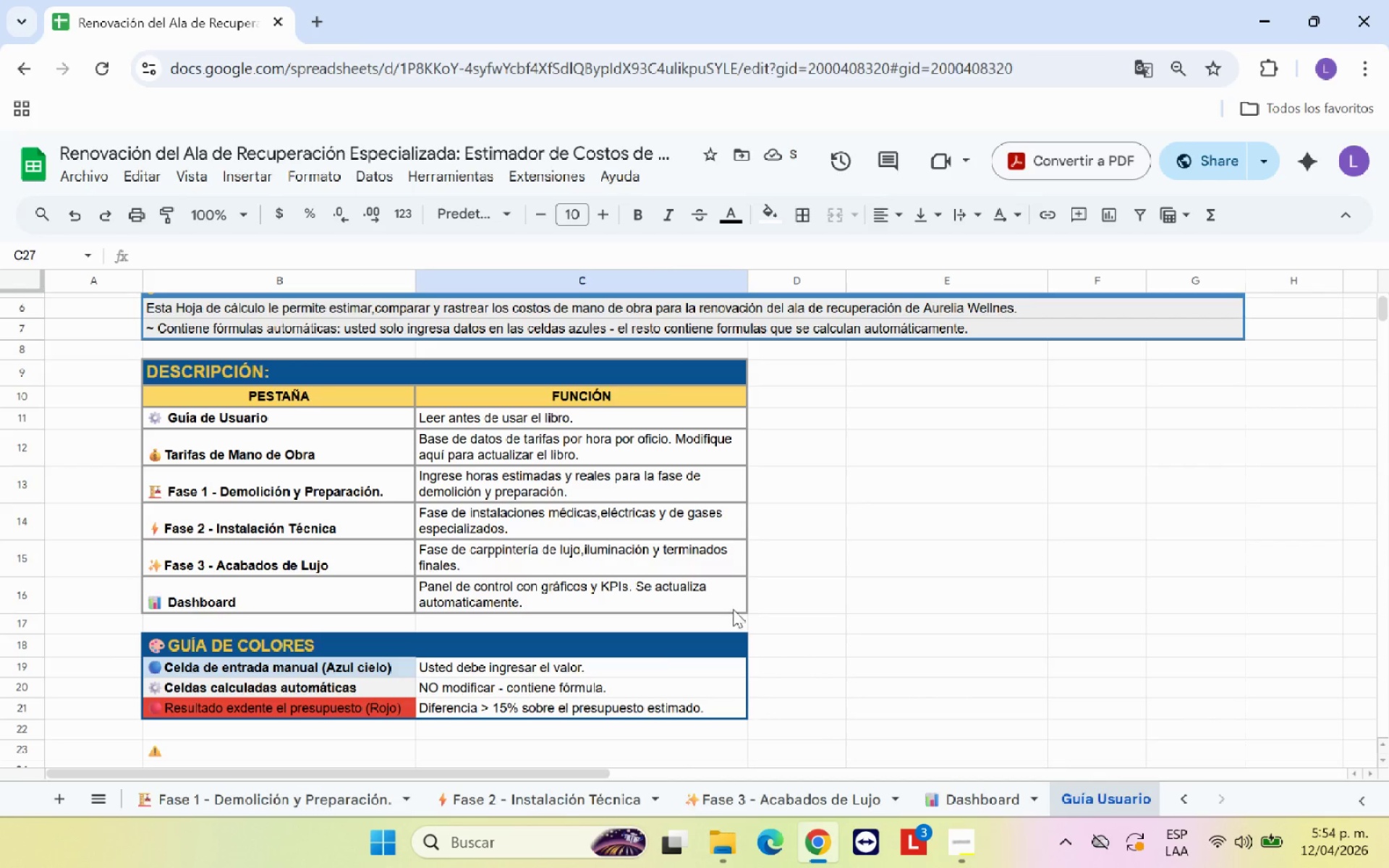 
scroll: coordinate [736, 612], scroll_direction: up, amount: 1.0
 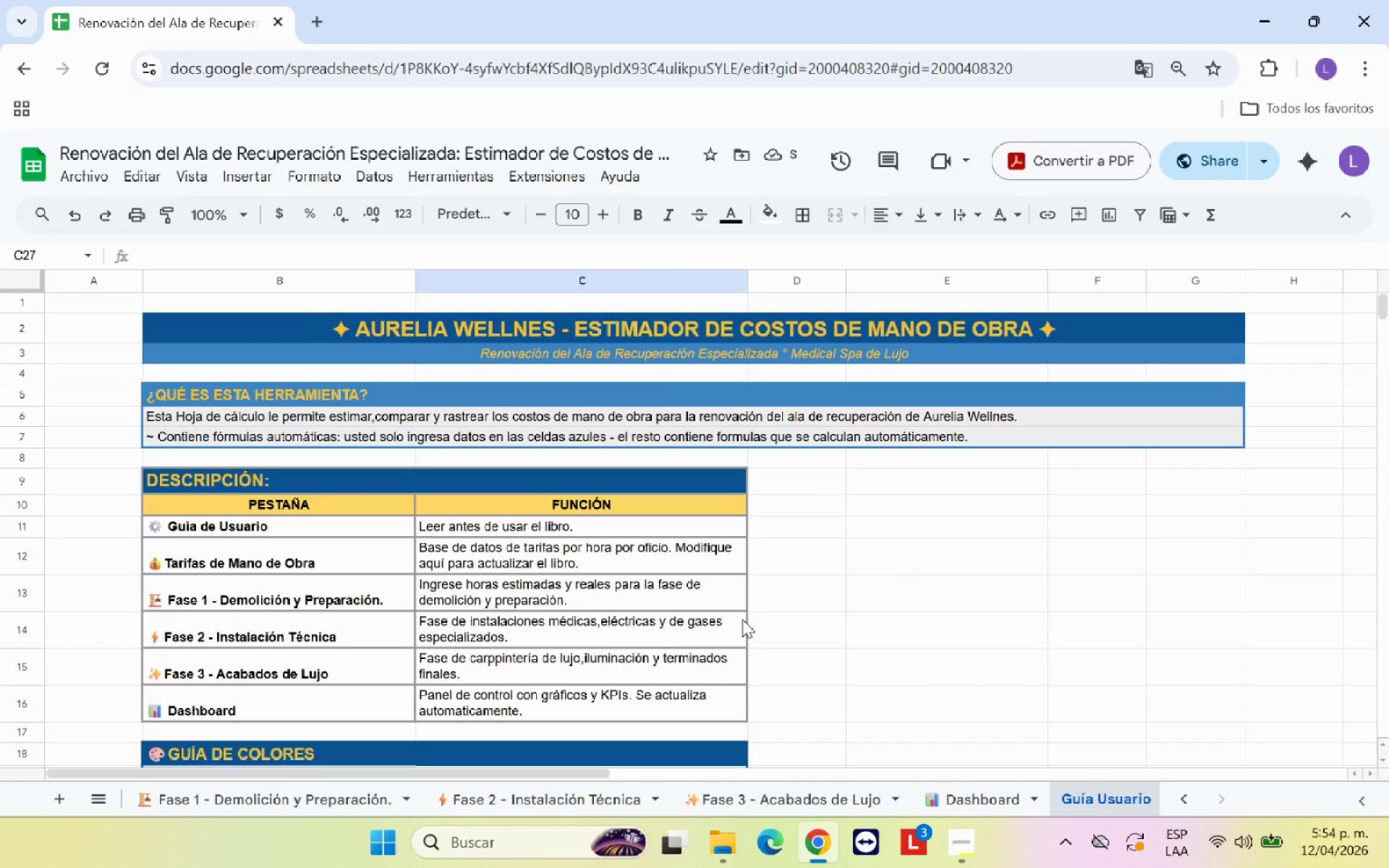 
scroll: coordinate [743, 620], scroll_direction: down, amount: 1.0
 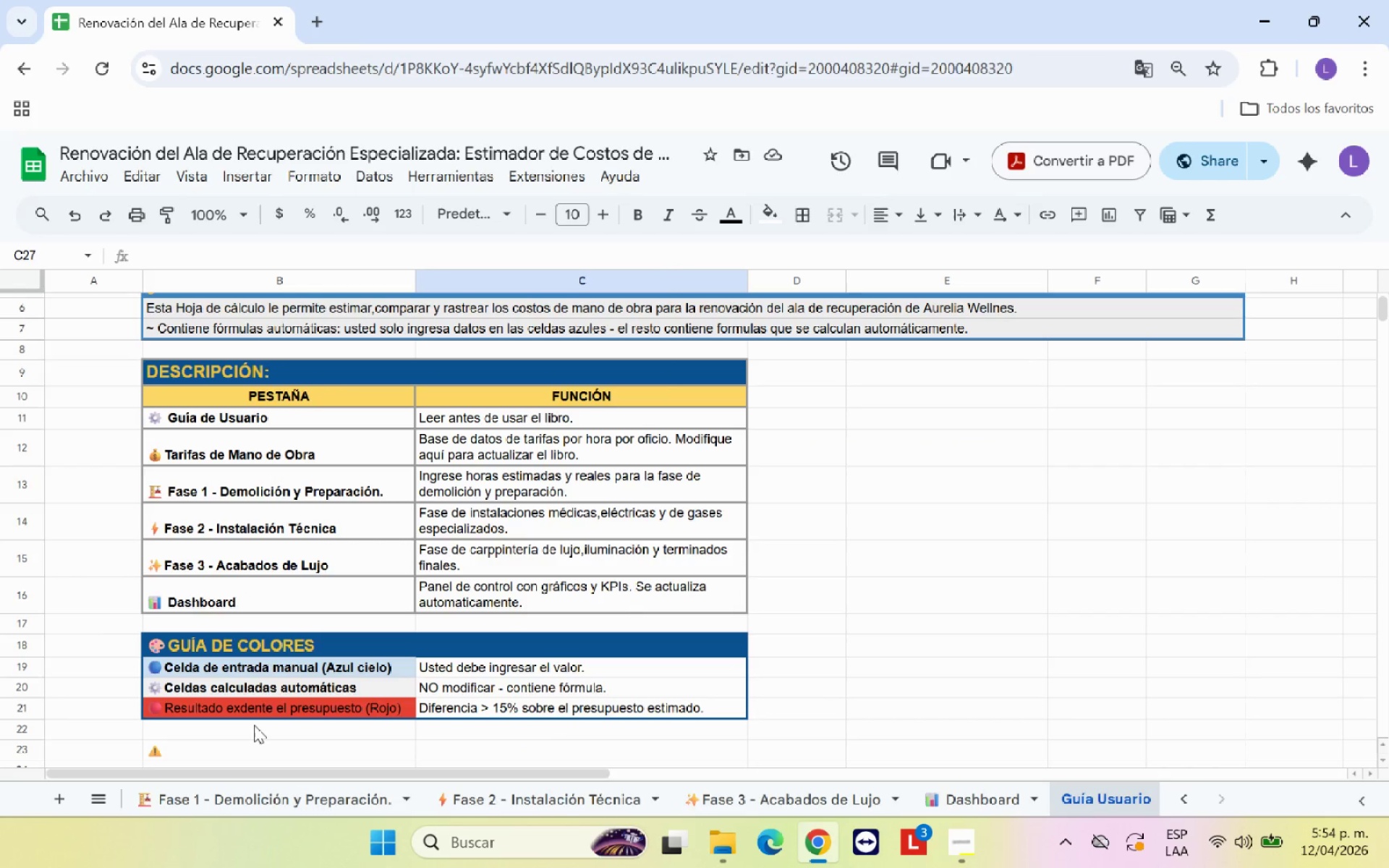 
left_click([255, 741])
 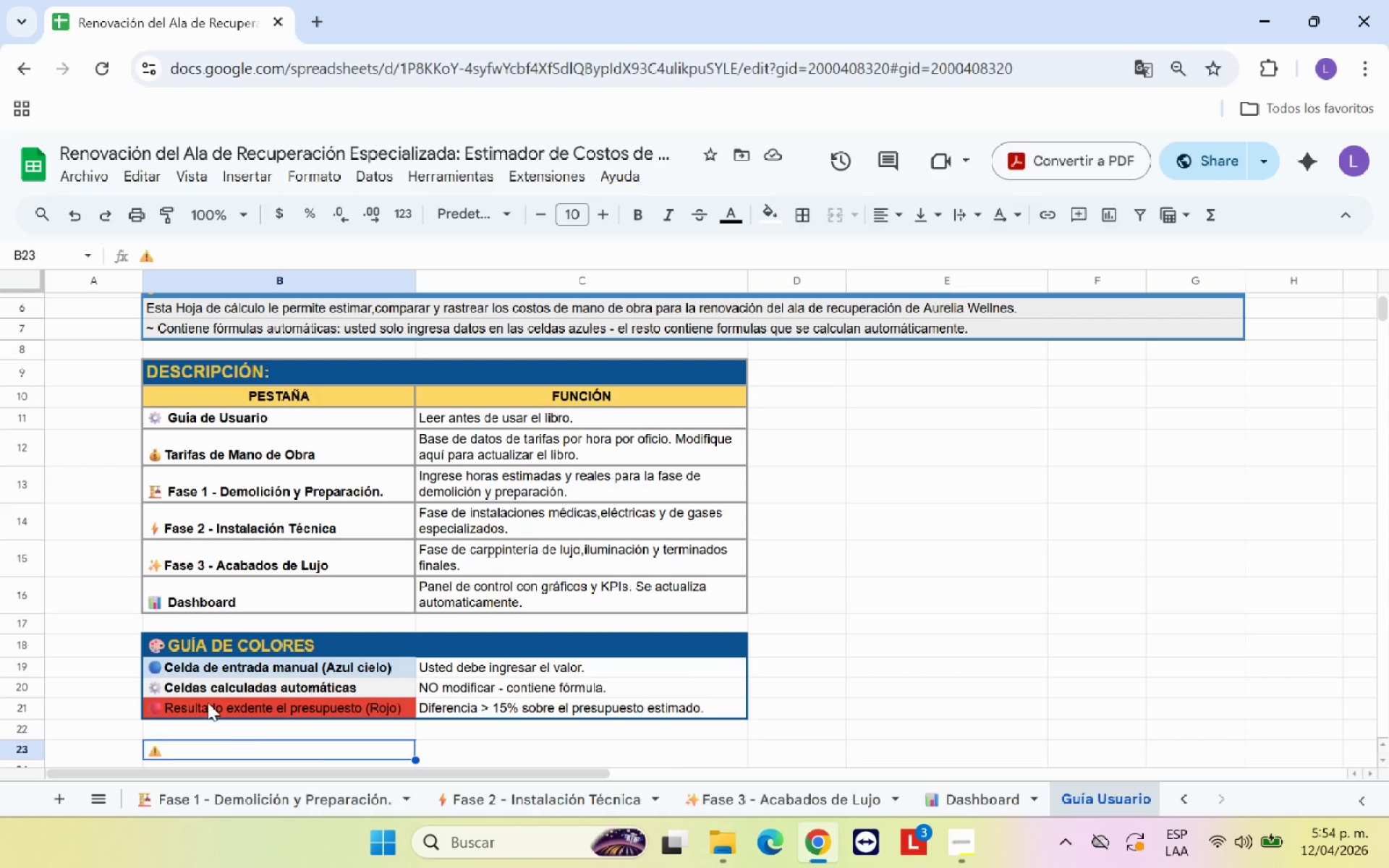 
wait(7.2)
 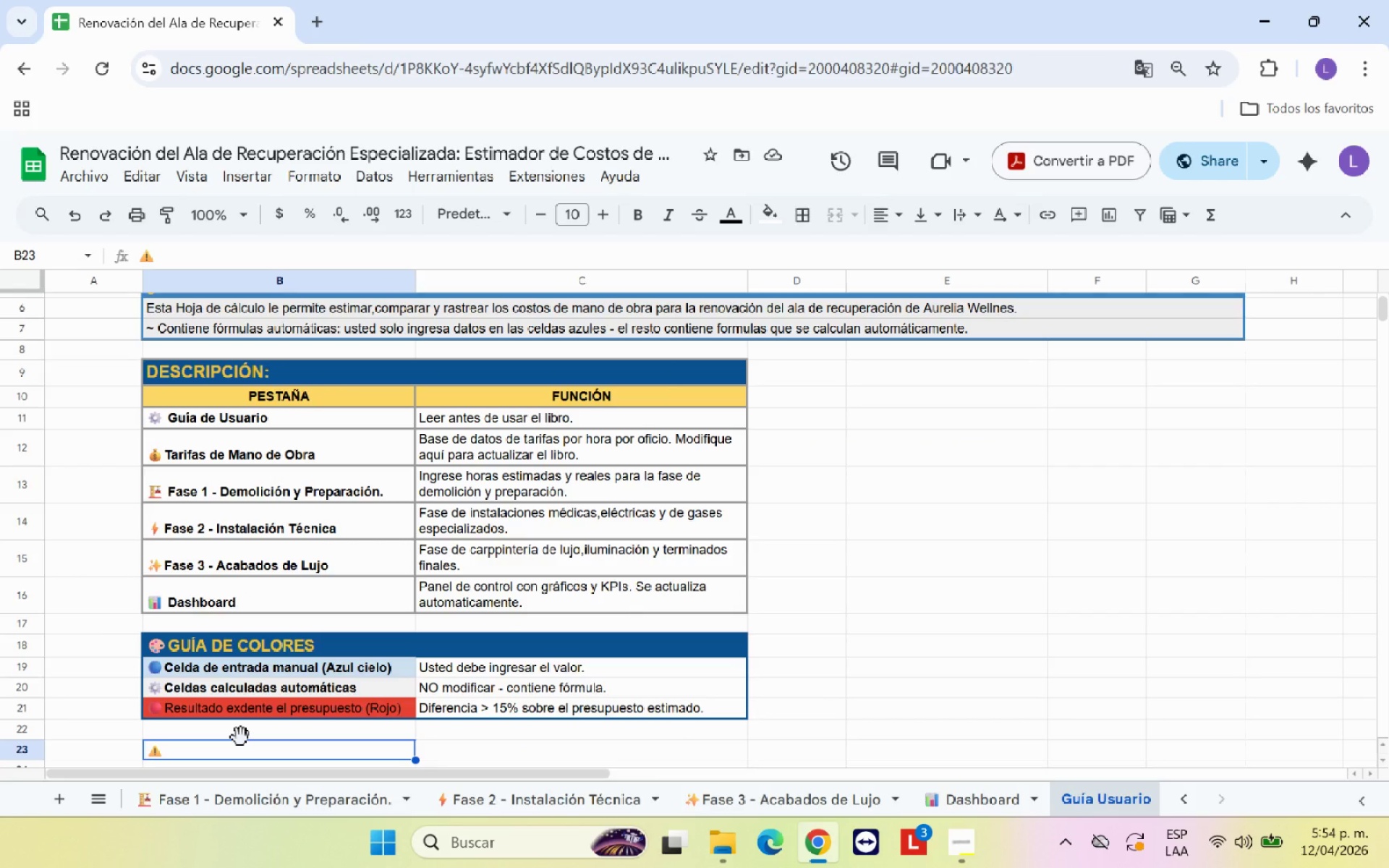 
type(NOTA IMPORN)
key(Backspace)
type(TANTE> Este libro utiliza Valiza)
key(Backspace)
key(Backspace)
type(daci;on de Datos)
 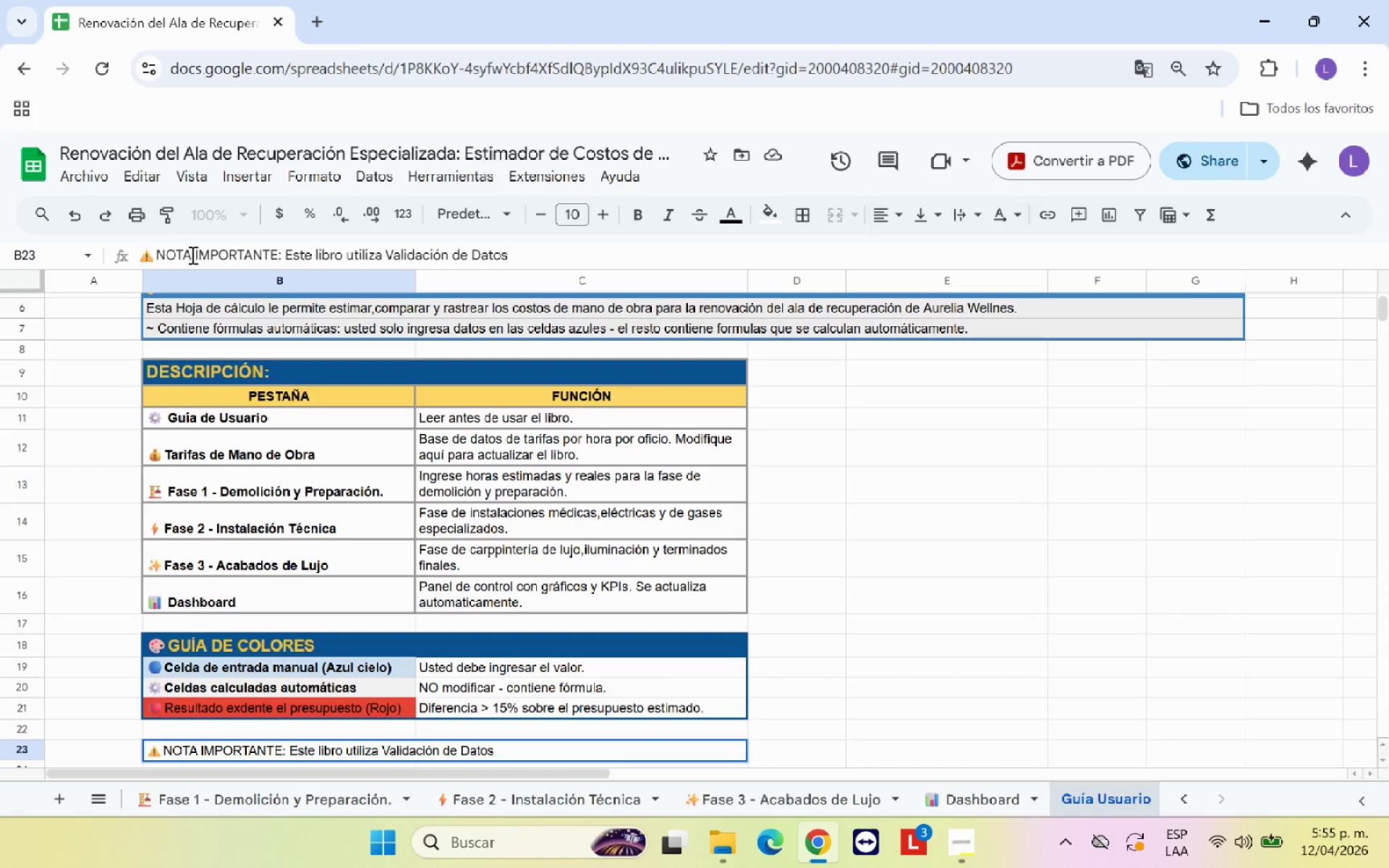 
wait(11.09)
 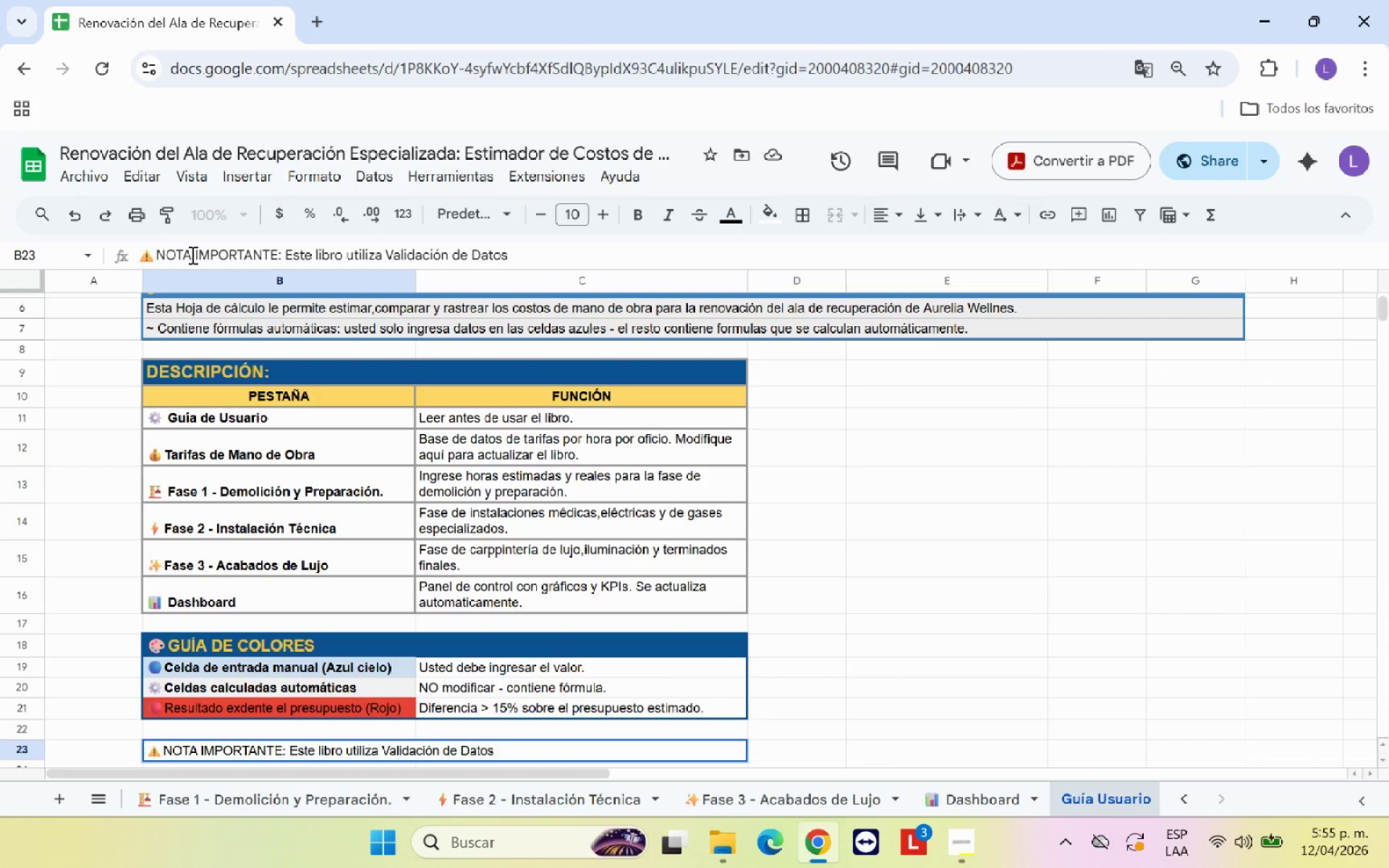 
type(. s)
key(Backspace)
type(Si intenta escribir un valor no permitido en una celda con men; )
 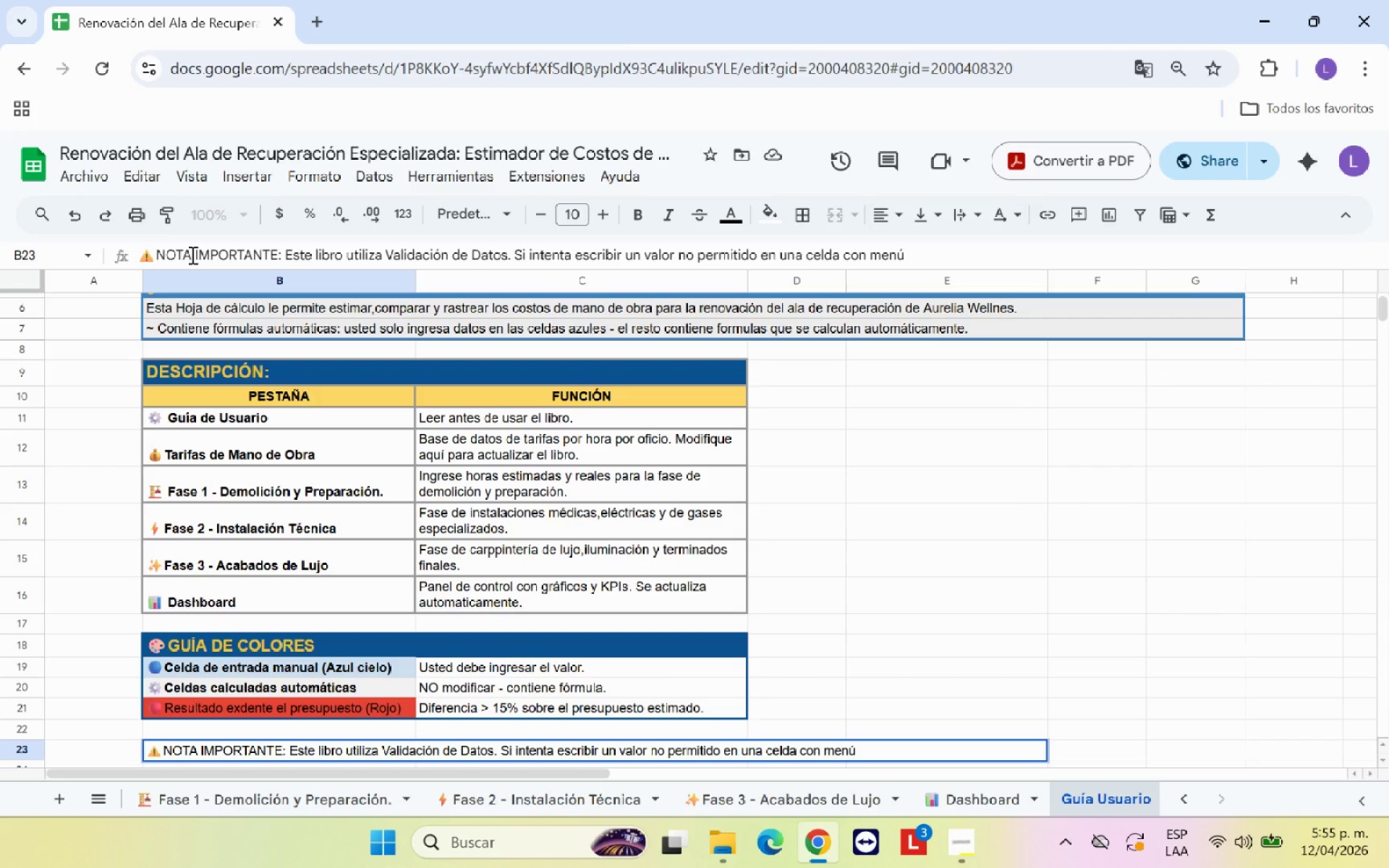 
type(pes)
key(Backspace)
key(Backspace)
key(Backspace)
type(despegable)
 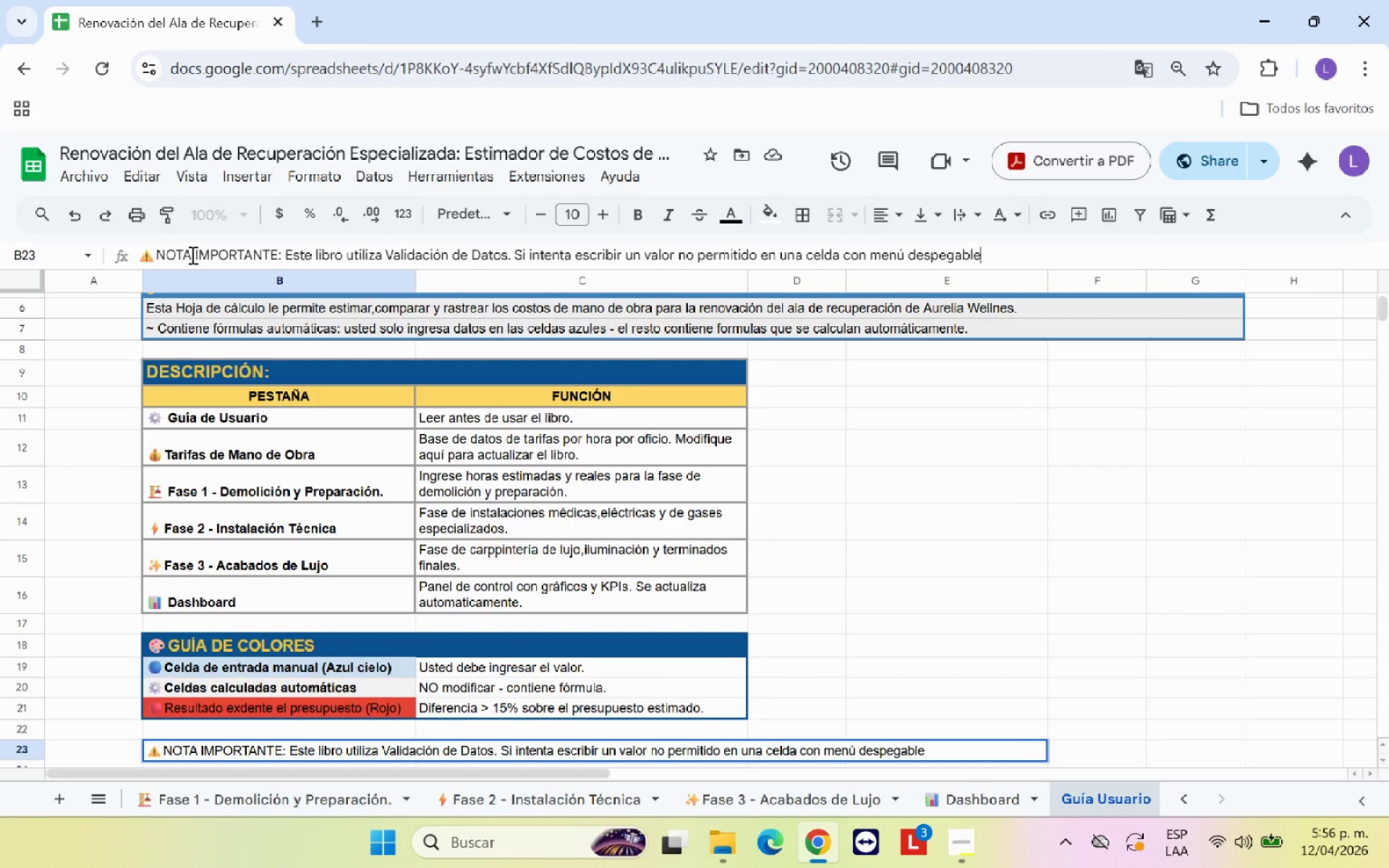 
wait(9.42)
 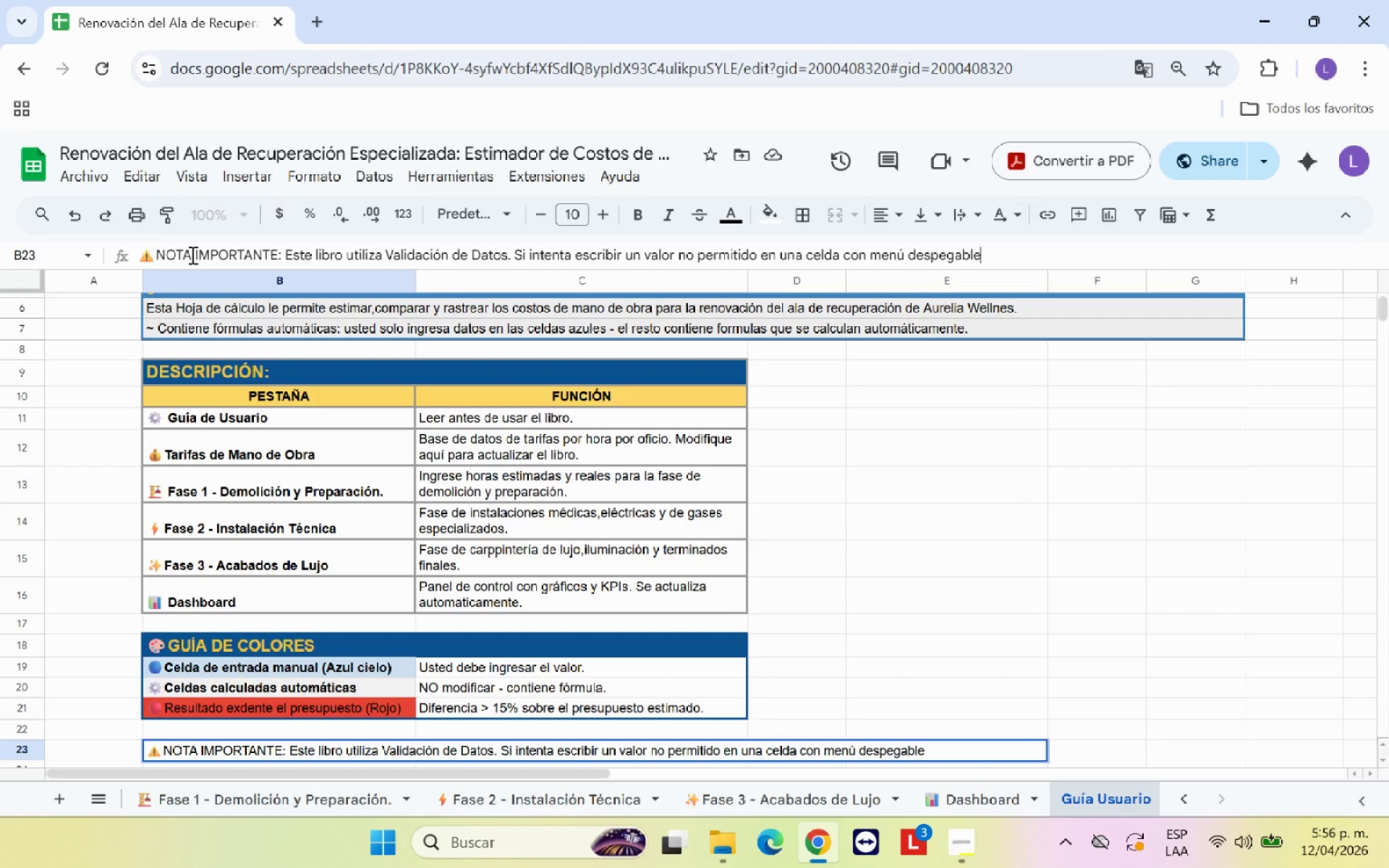 
type( mp)
key(Backspace)
key(Backspace)
type(se os)
key(Backspace)
key(Backspace)
type(strara un ERO)
key(Backspace)
type(ROR. Use siempre la fech)
key(Backspace)
key(Backspace)
key(Backspace)
type(lecha que muestra la celda con menu)
key(Backspace)
type(u; despegables )
key(Backspace)
type(.)
 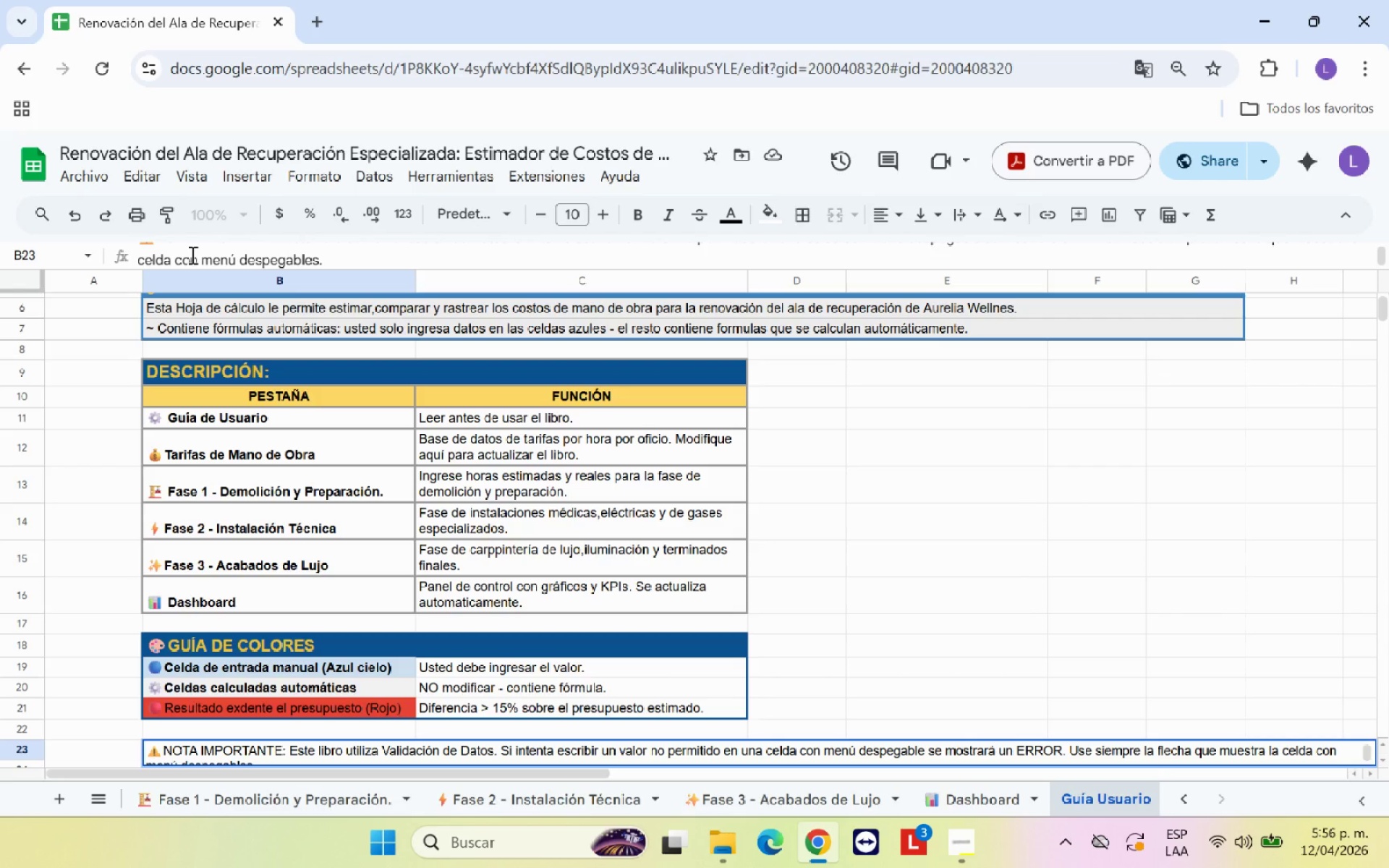 
key(Enter)
 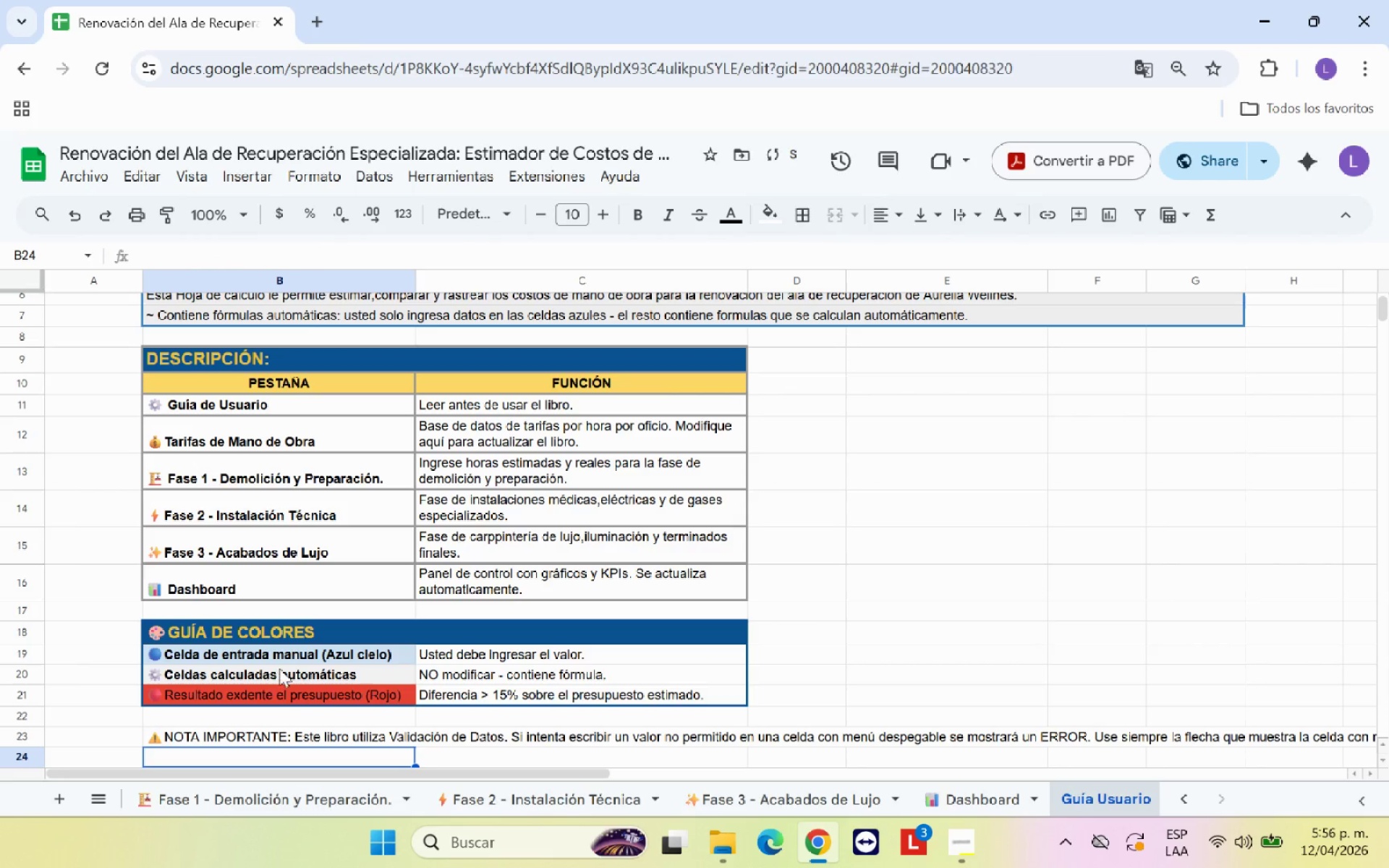 
left_click([368, 698])
 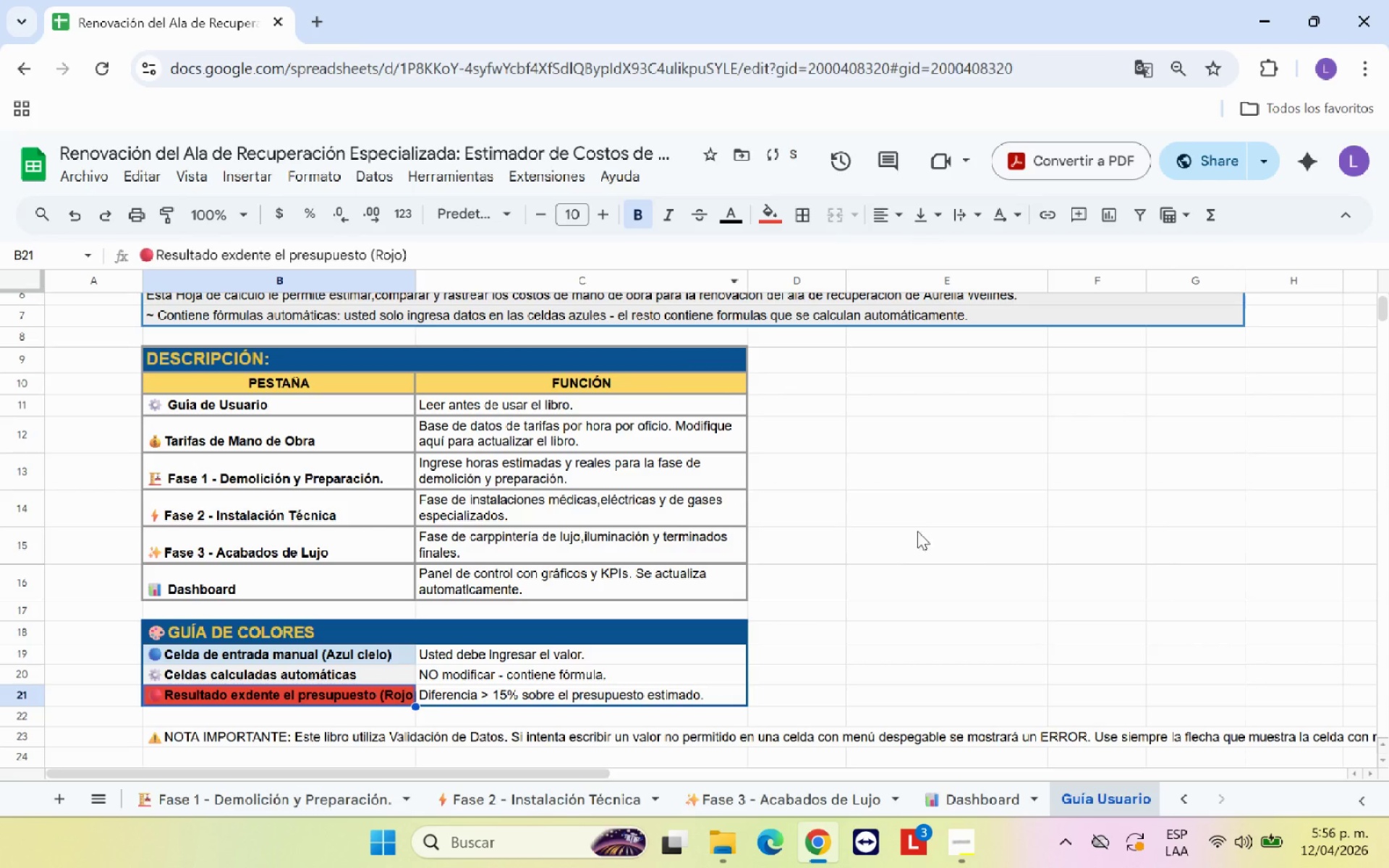 
scroll: coordinate [919, 545], scroll_direction: down, amount: 1.0
 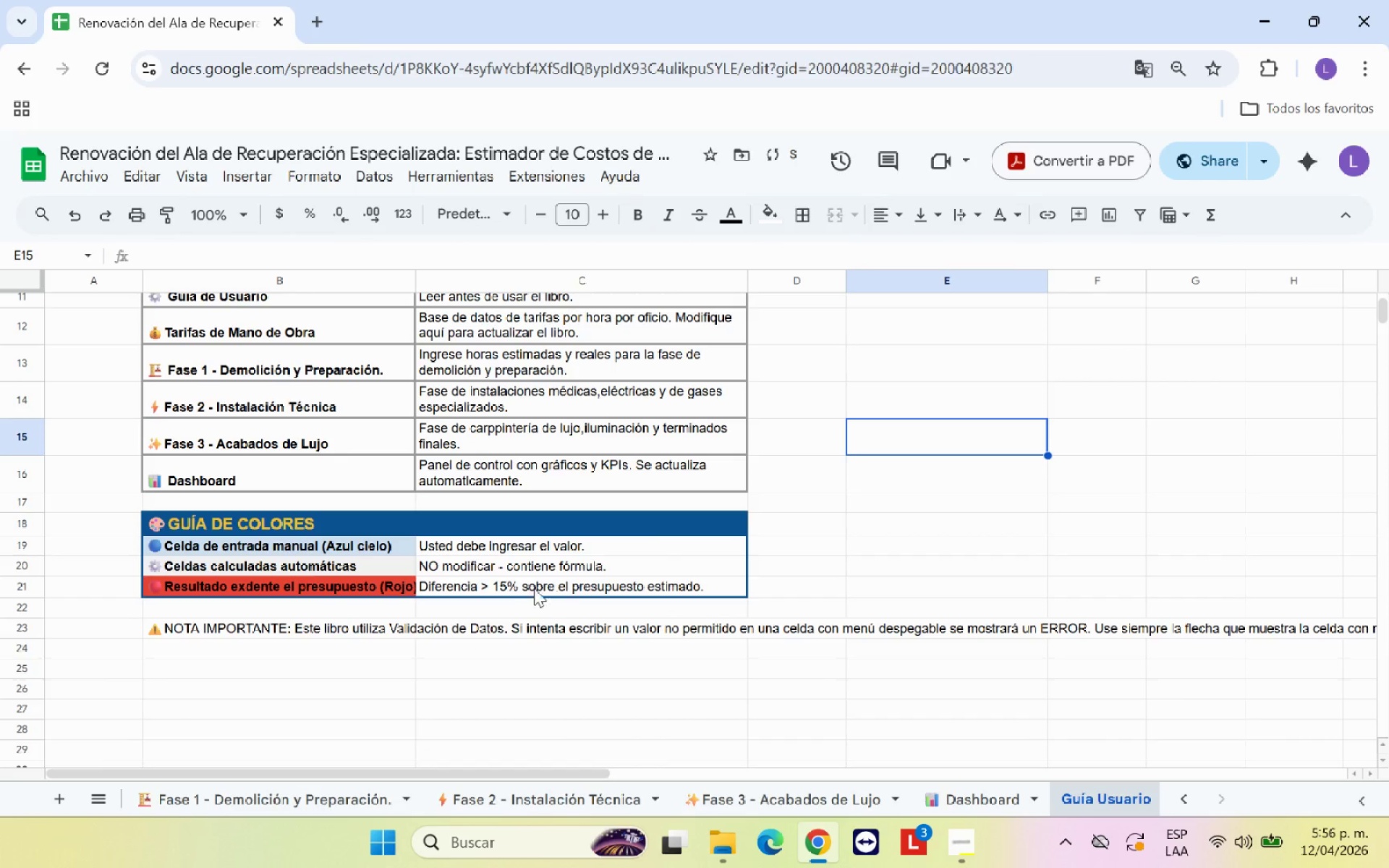 
left_click([509, 588])
 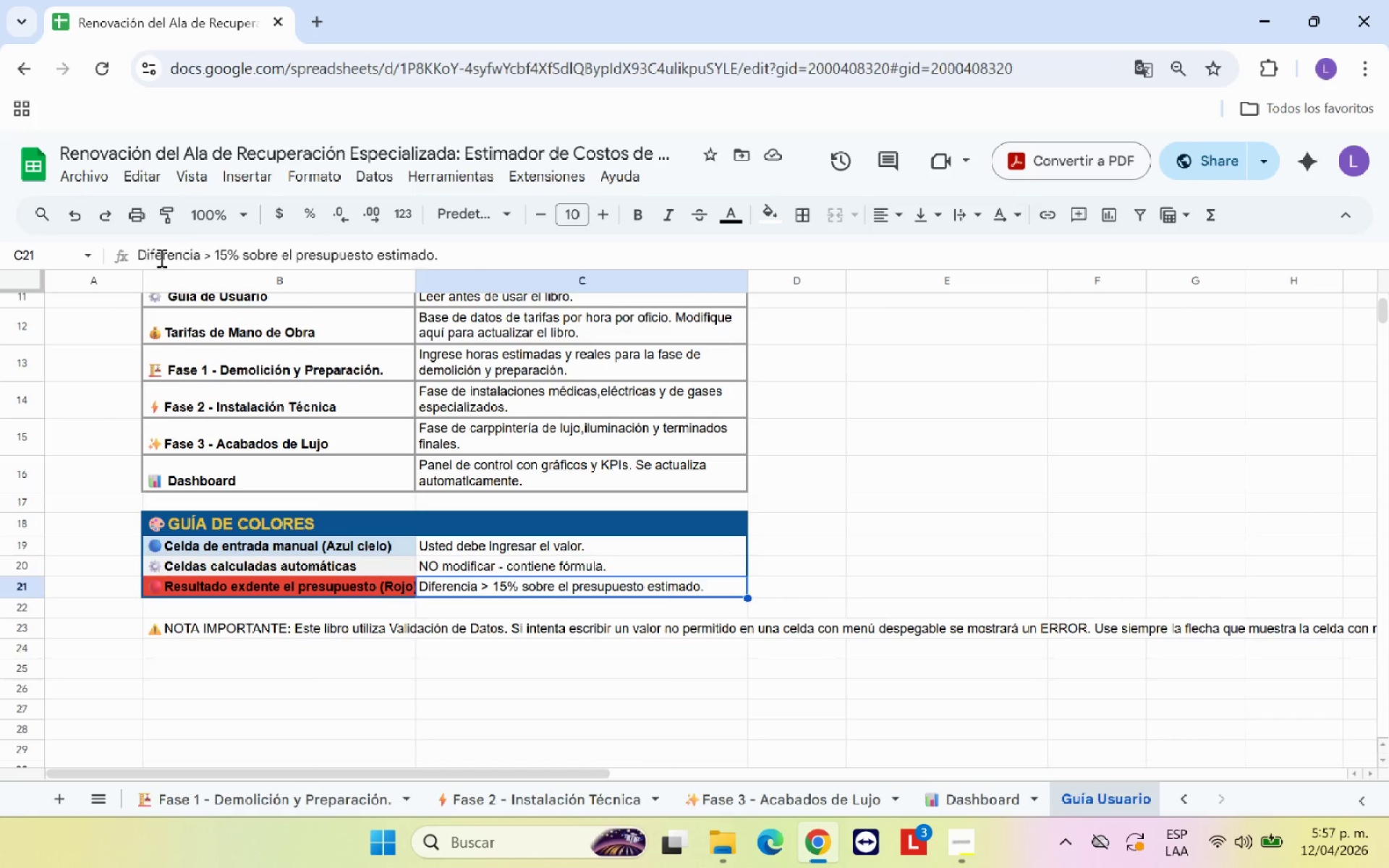 
wait(5.03)
 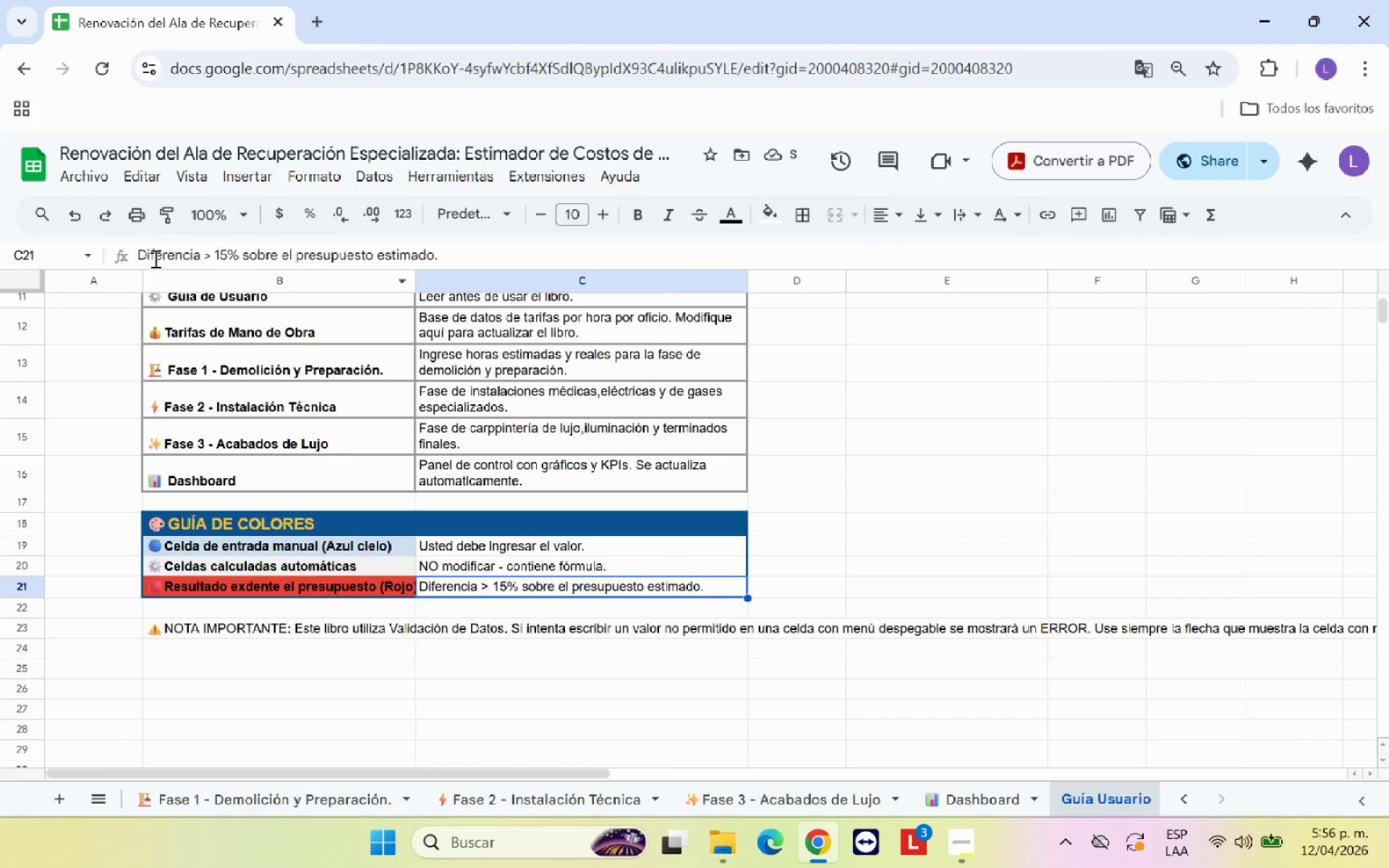 
left_click([496, 256])
 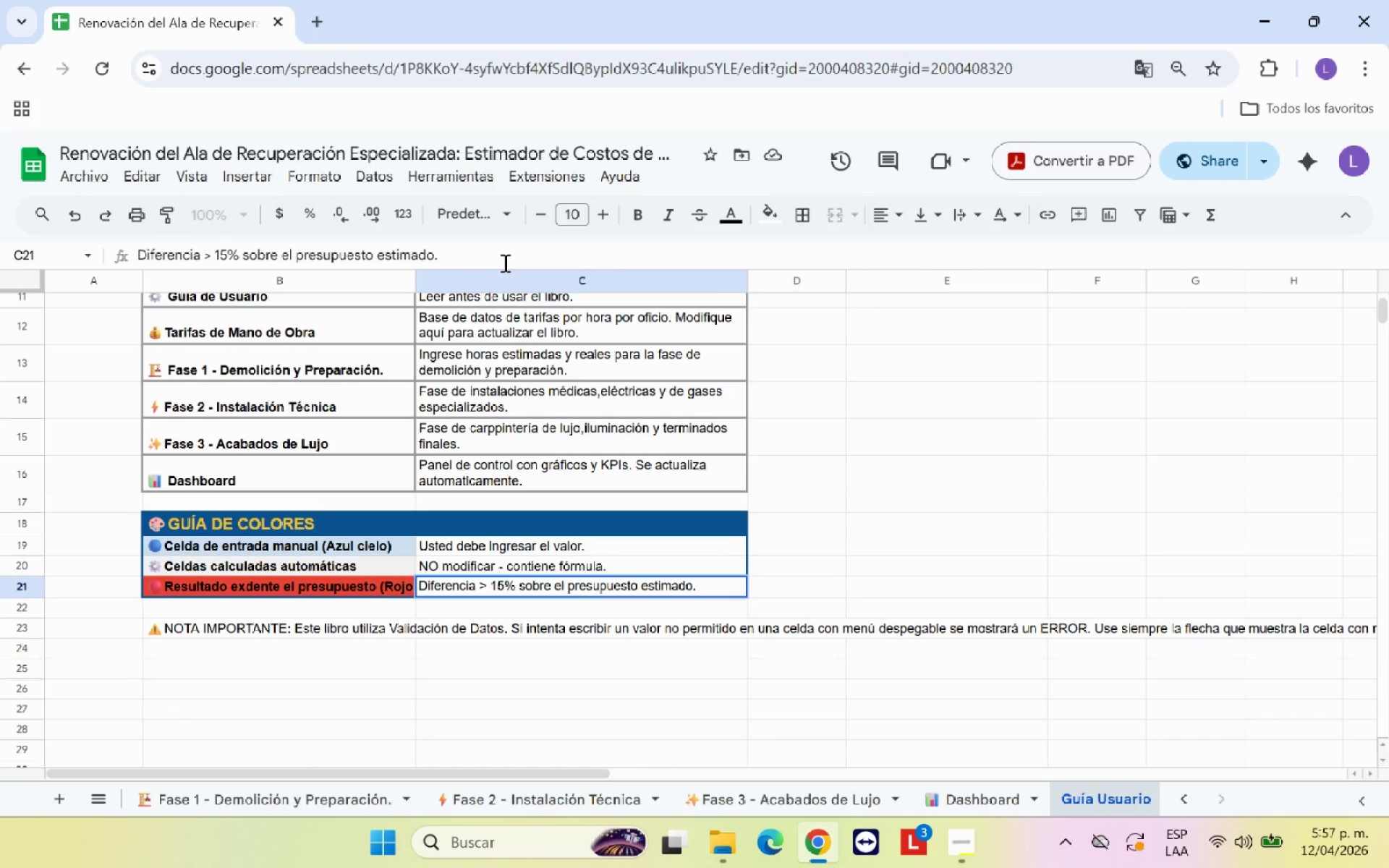 
type( Se torna rojo )
 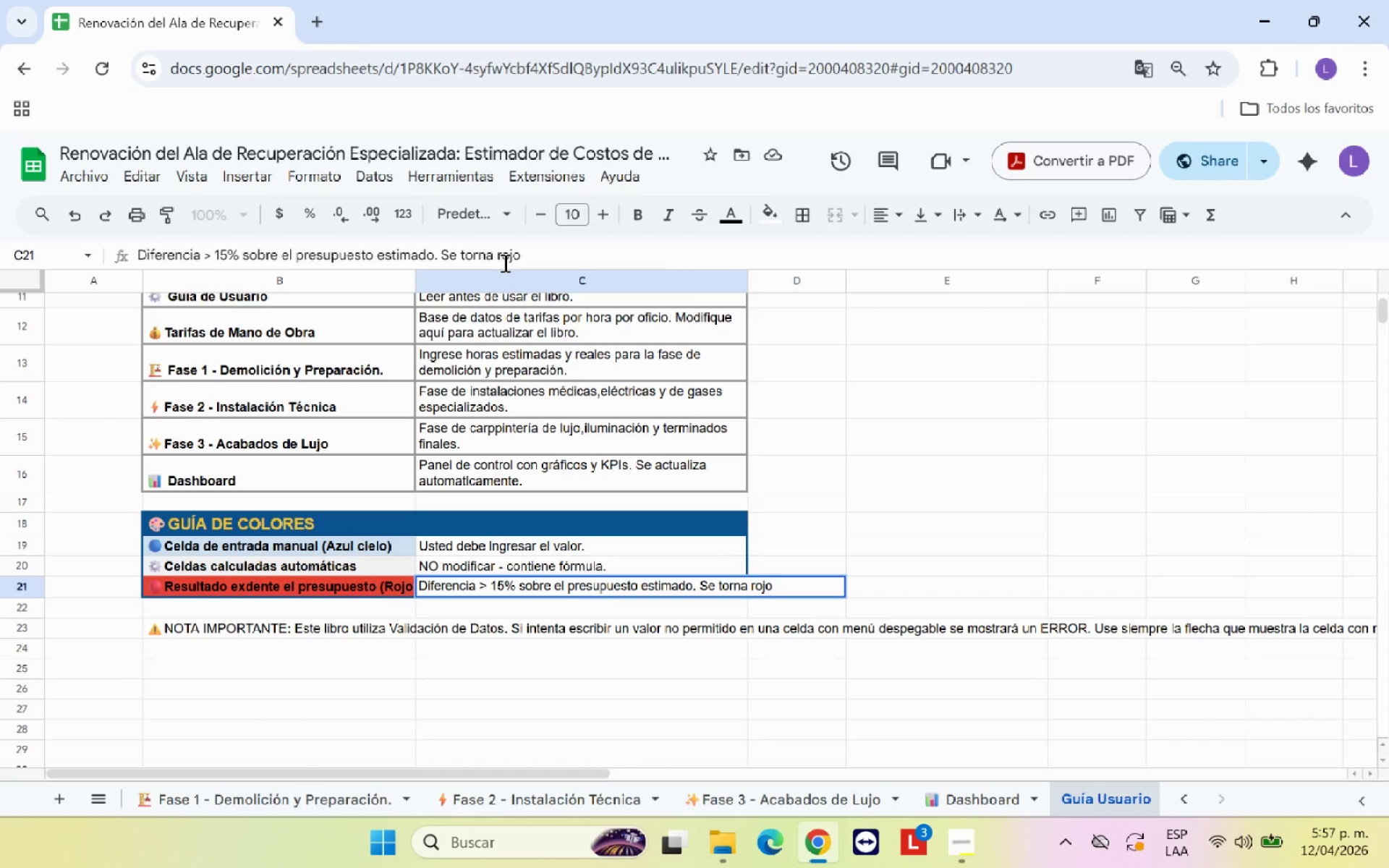 
wait(9.73)
 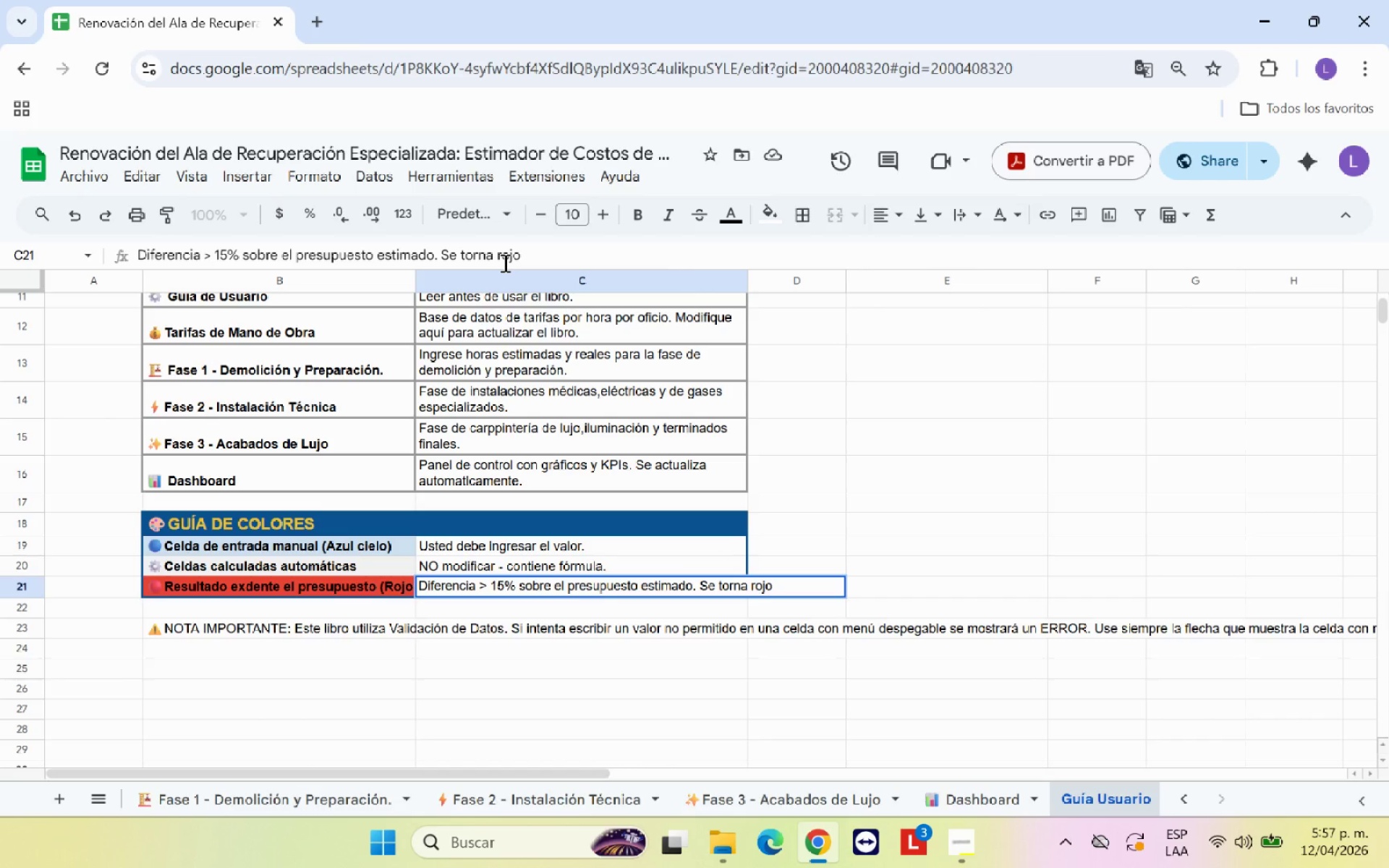 
hold_key(key=Backspace, duration=0.67)
 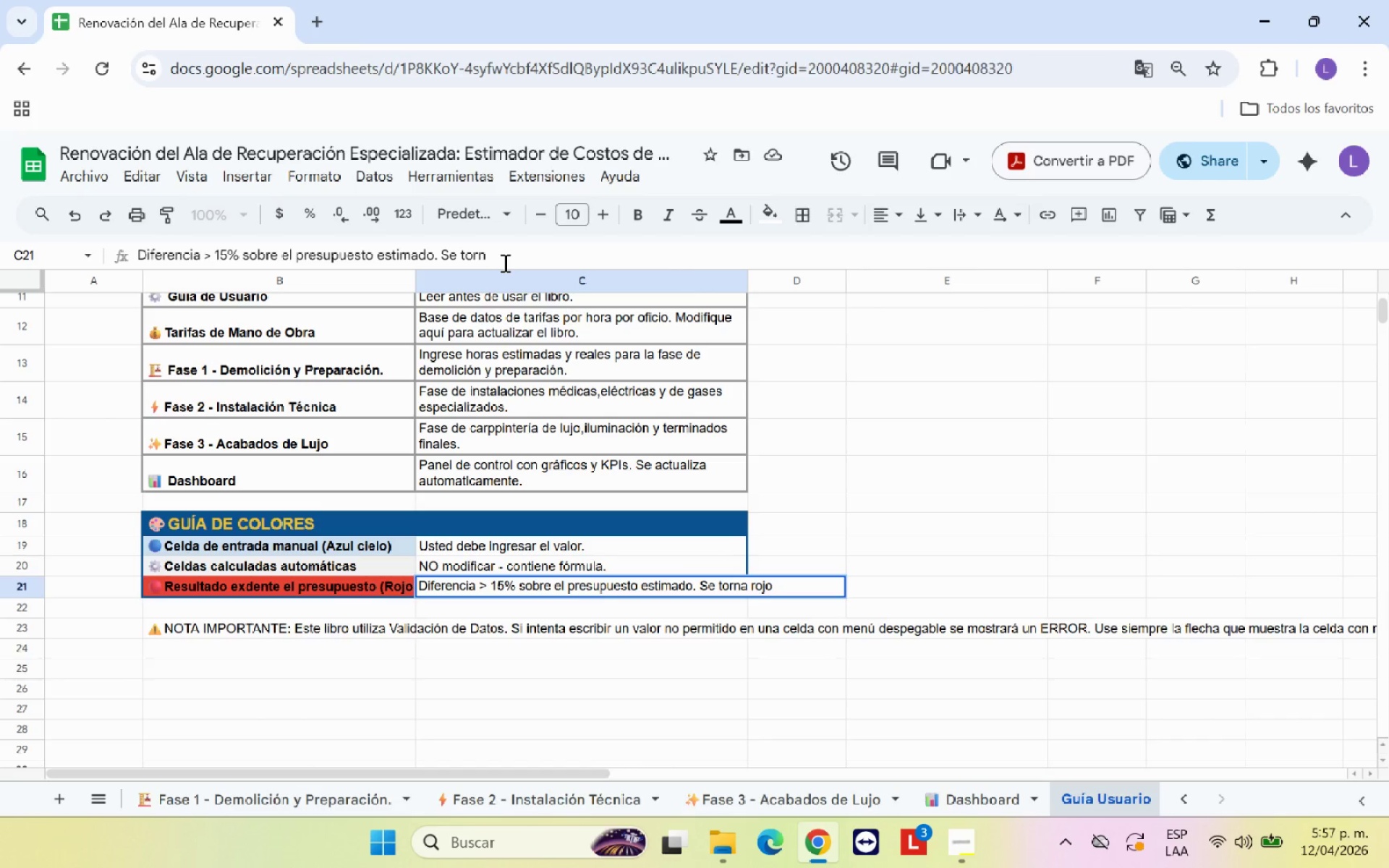 
key(Backspace)
 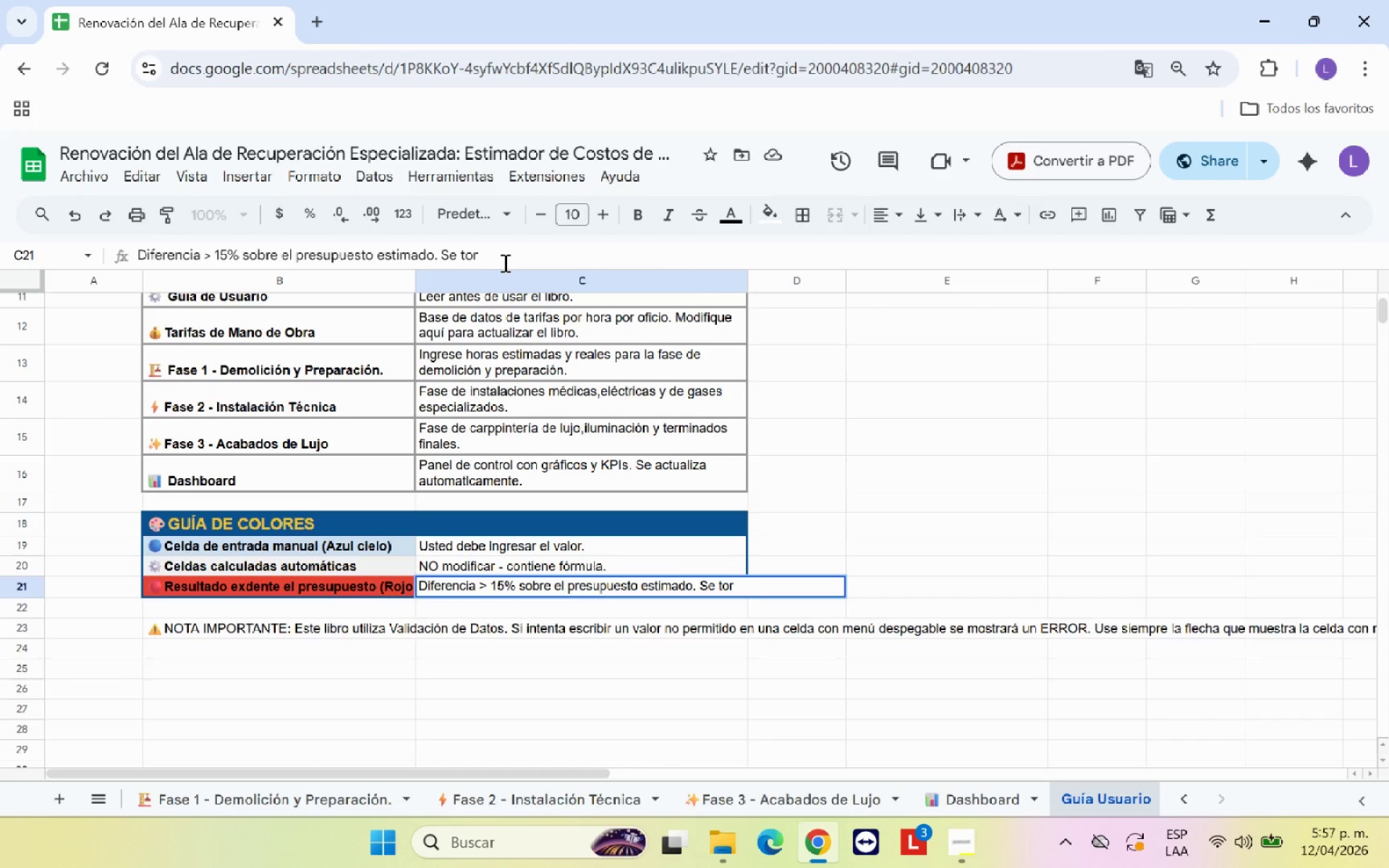 
key(Backspace)
 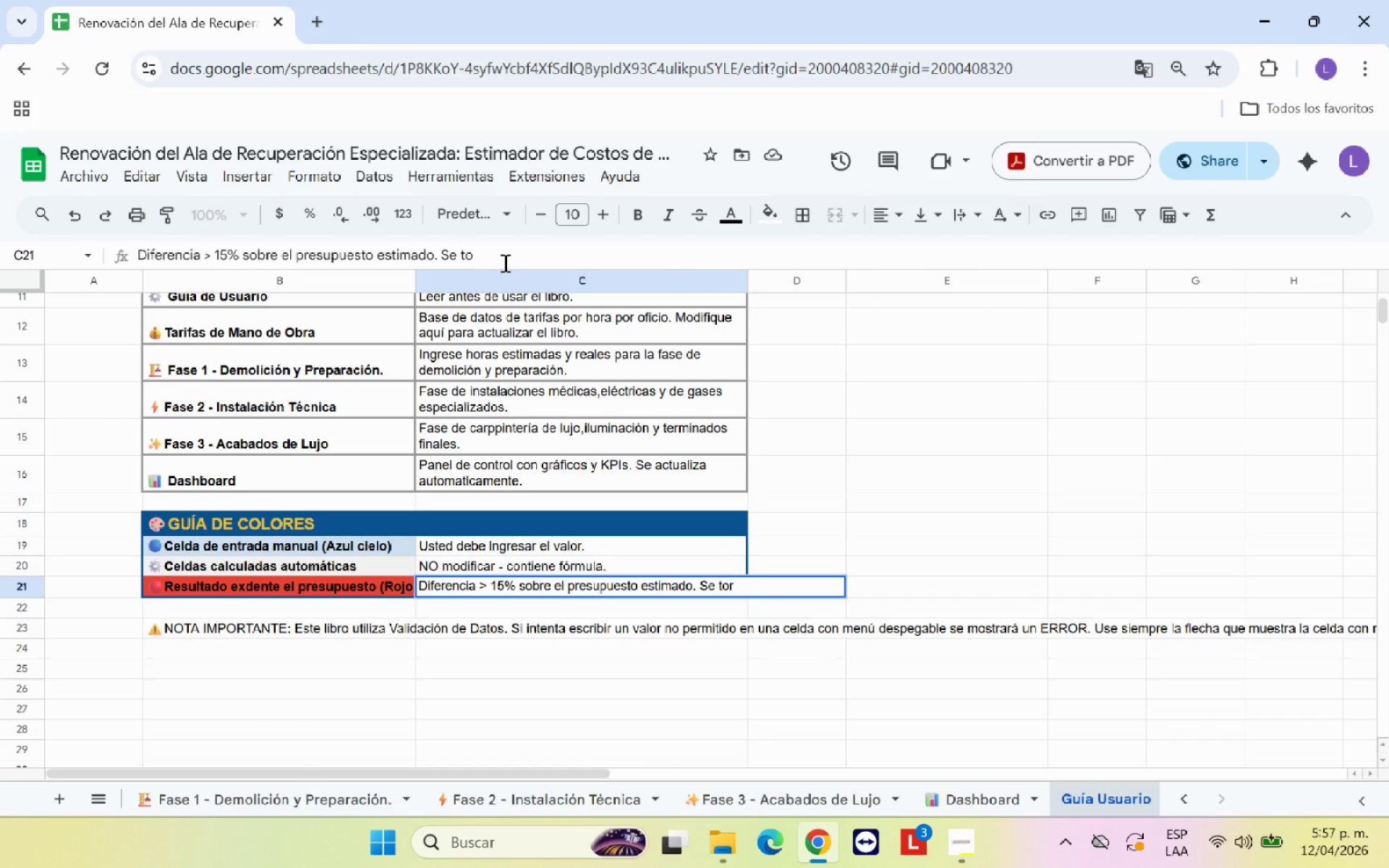 
key(Backspace)
 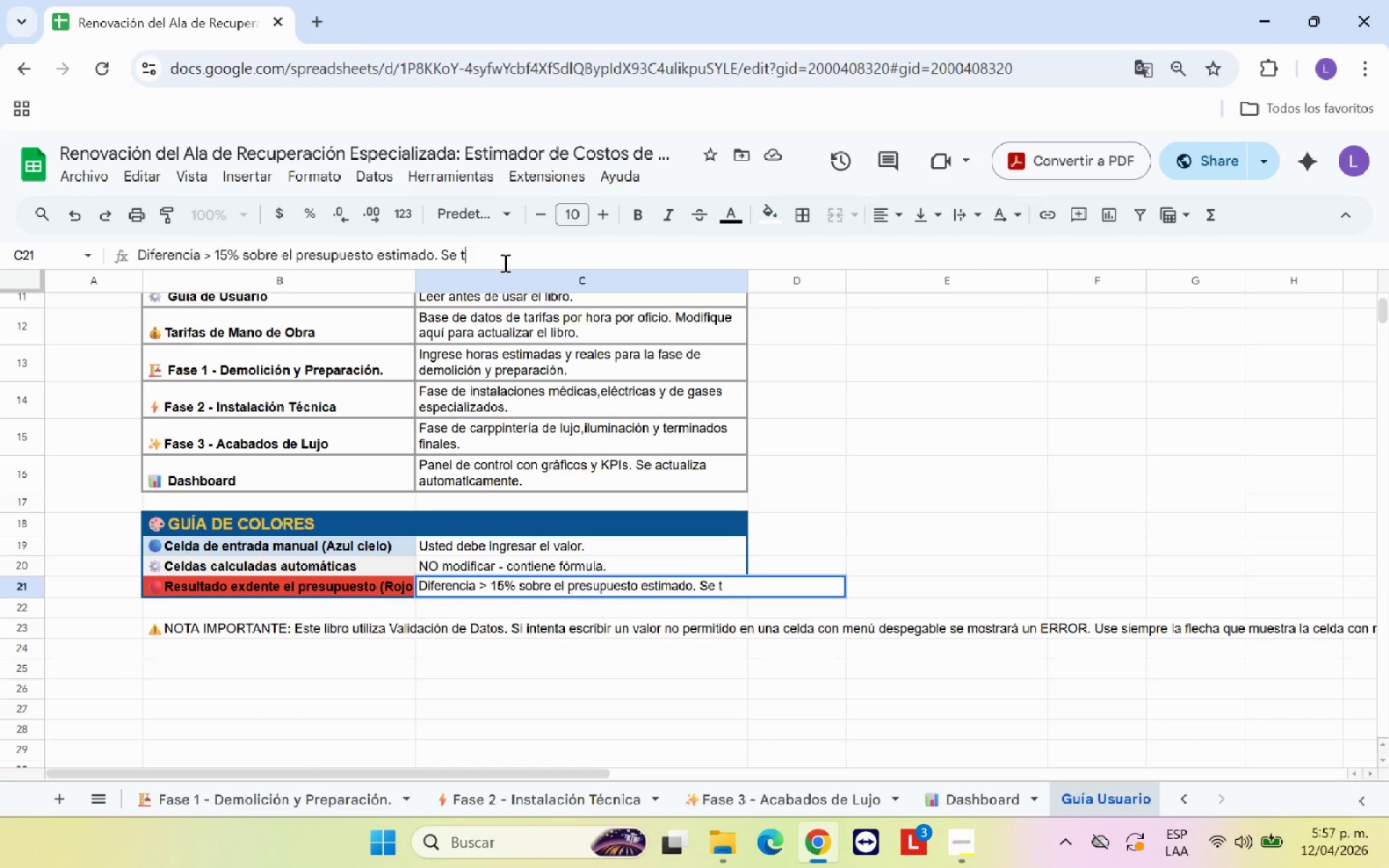 
key(Backspace)
 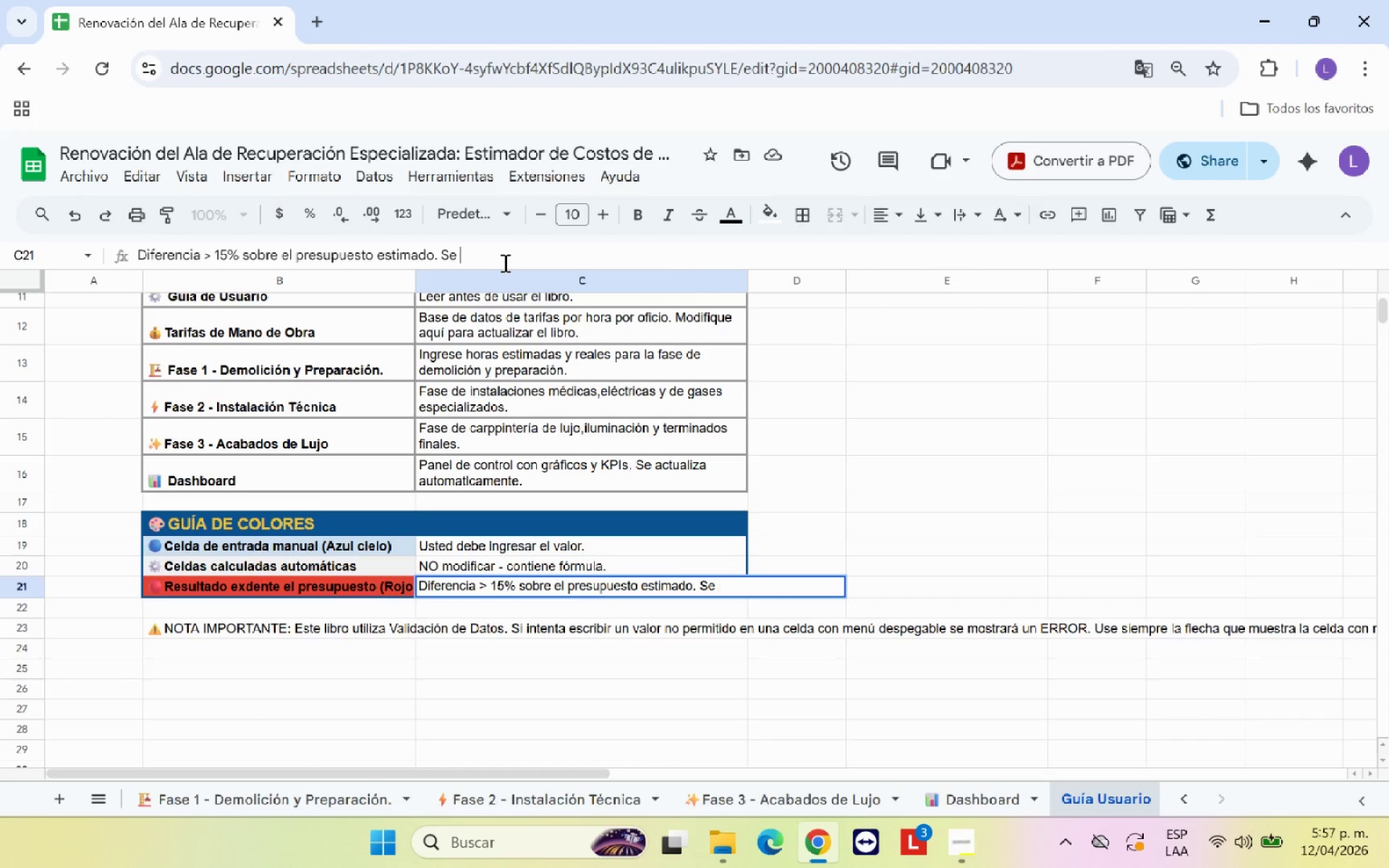 
key(Backspace)
 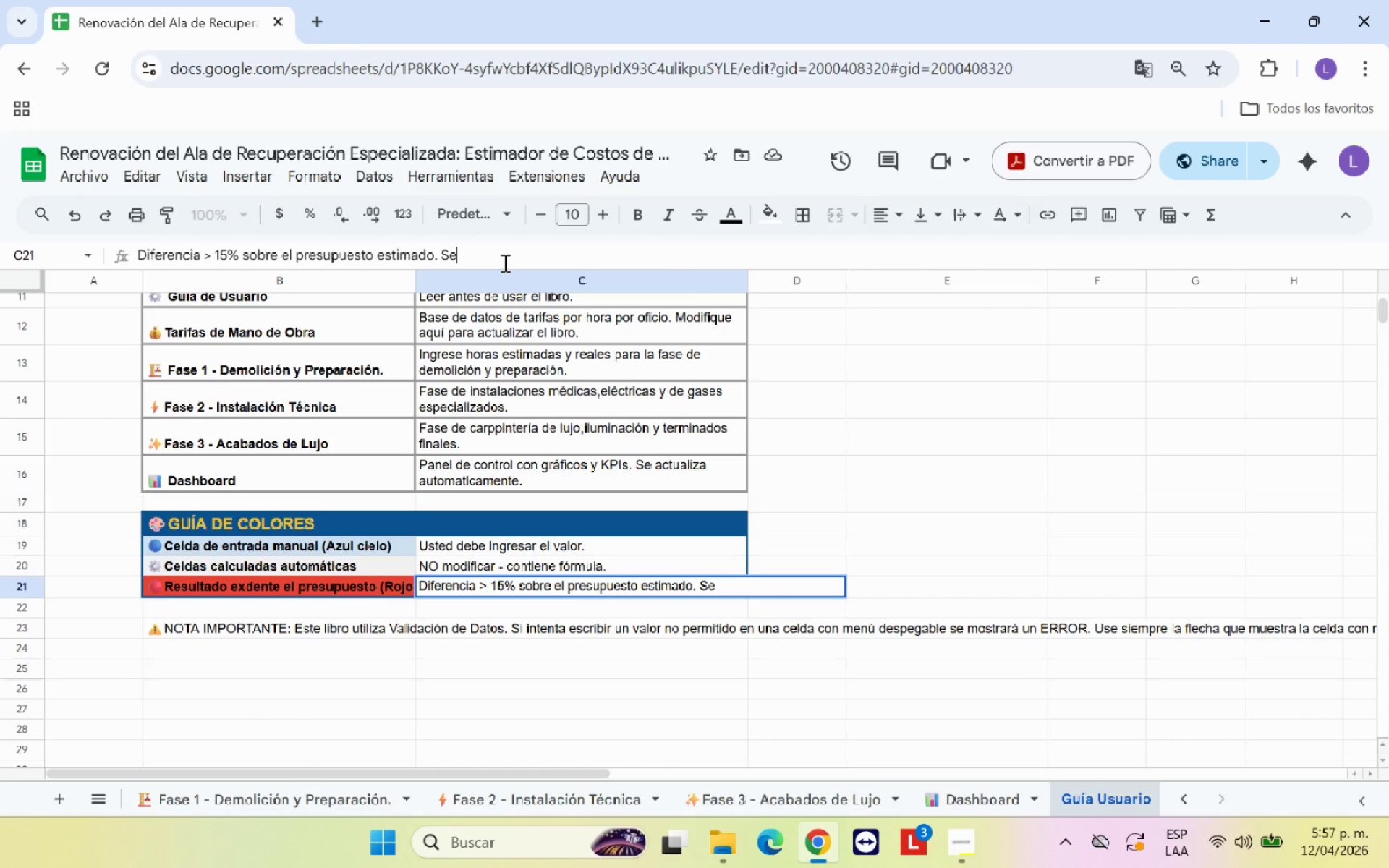 
key(Backspace)
 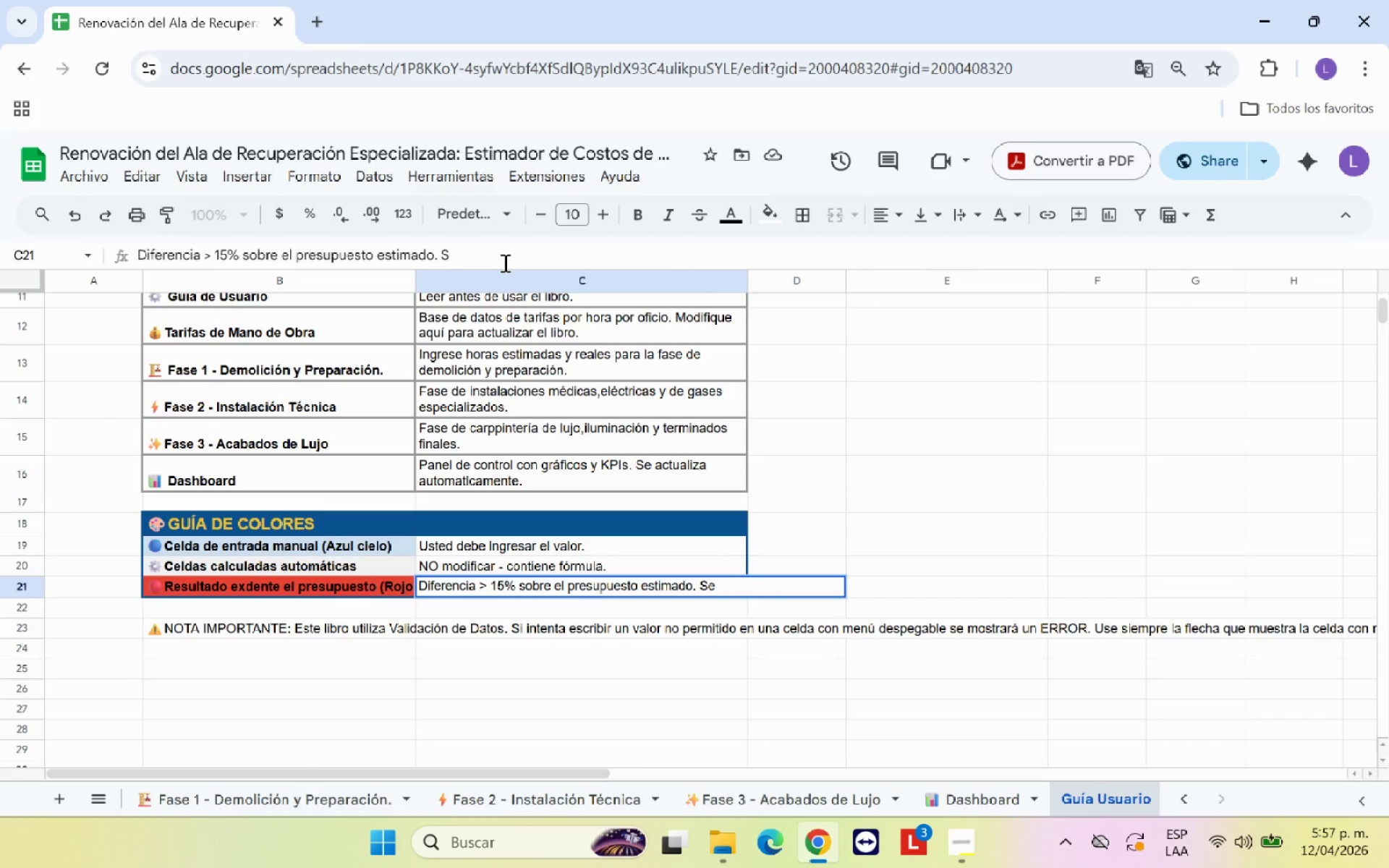 
key(Backspace)
 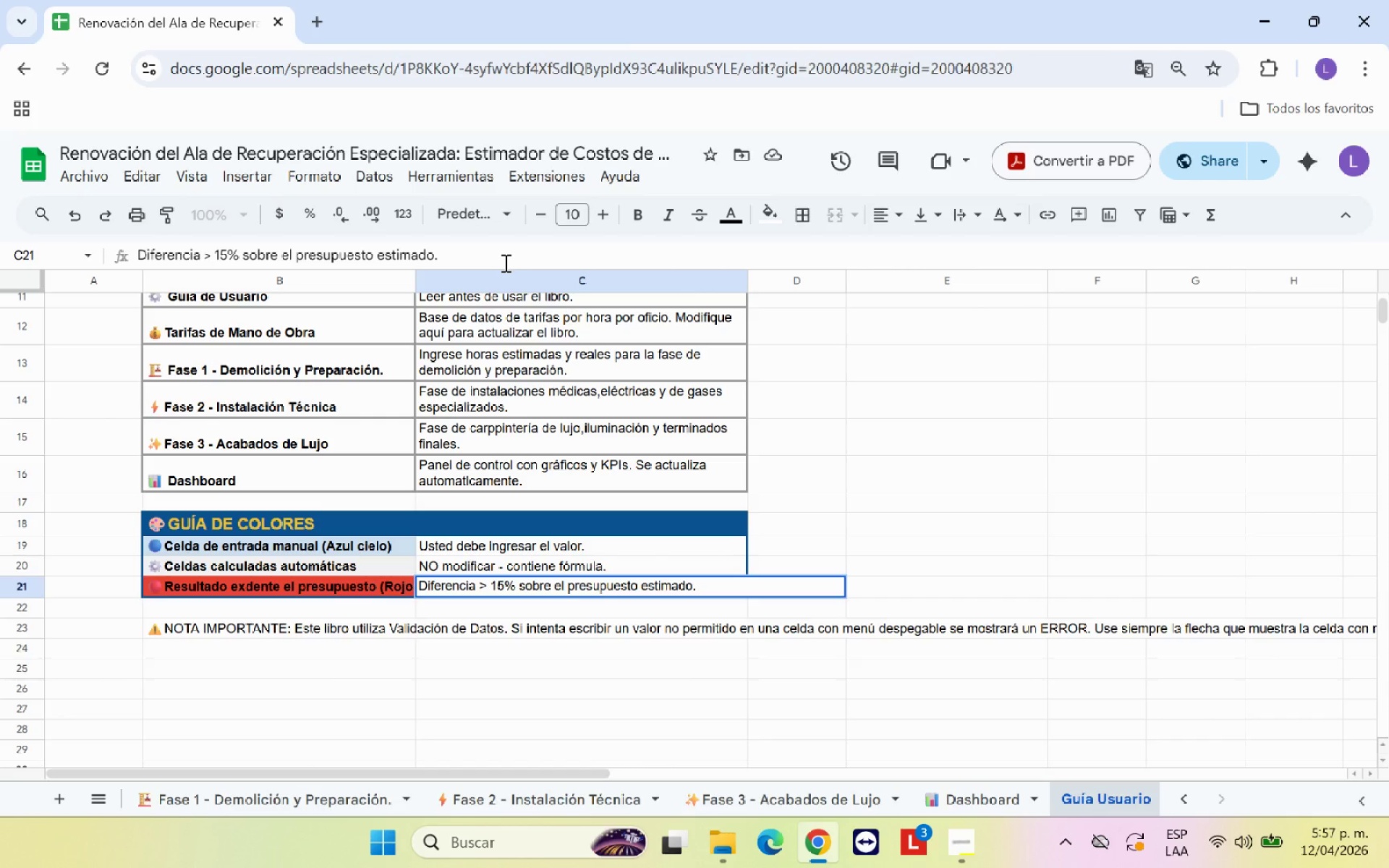 
wait(7.0)
 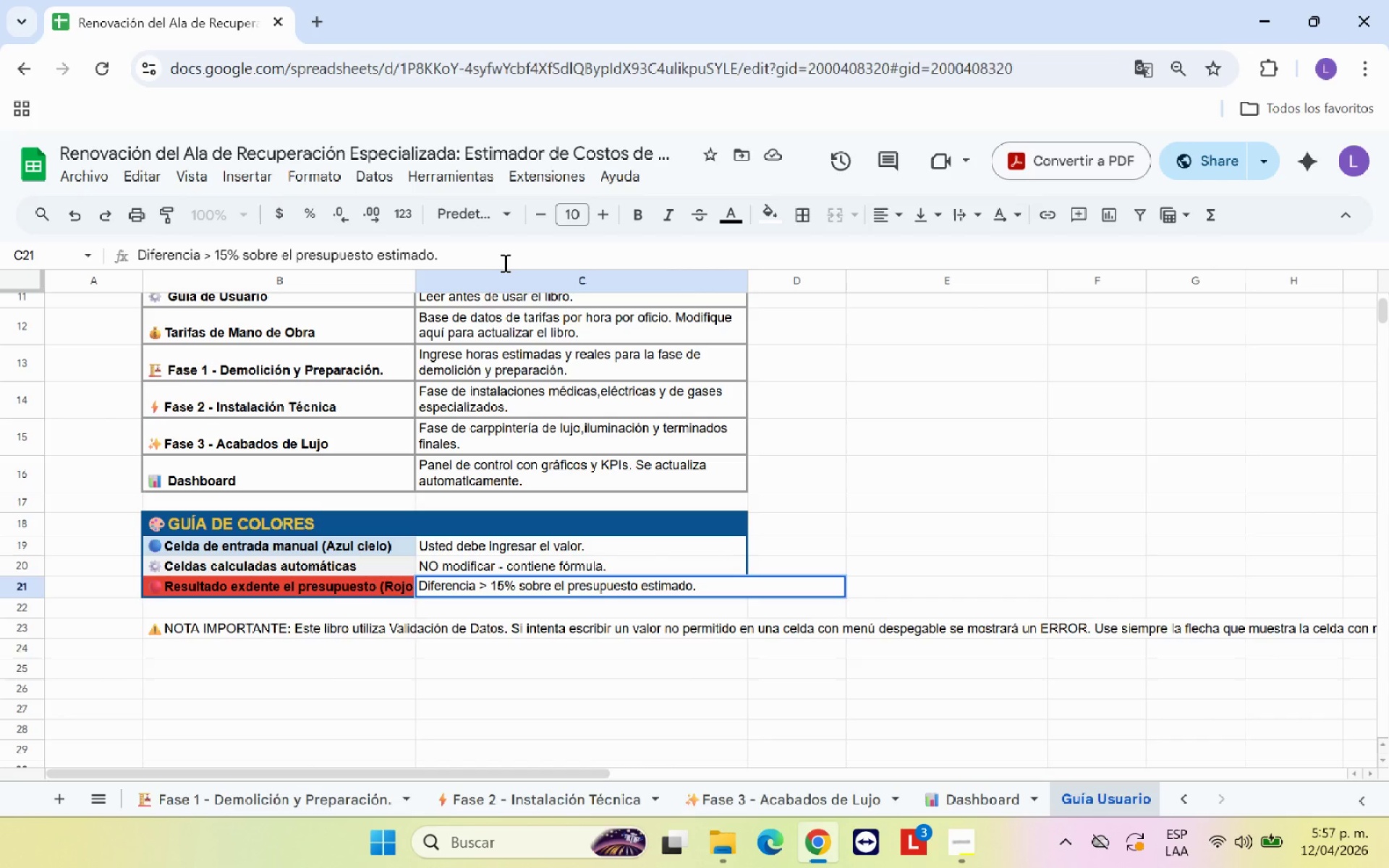 
left_click([140, 260])
 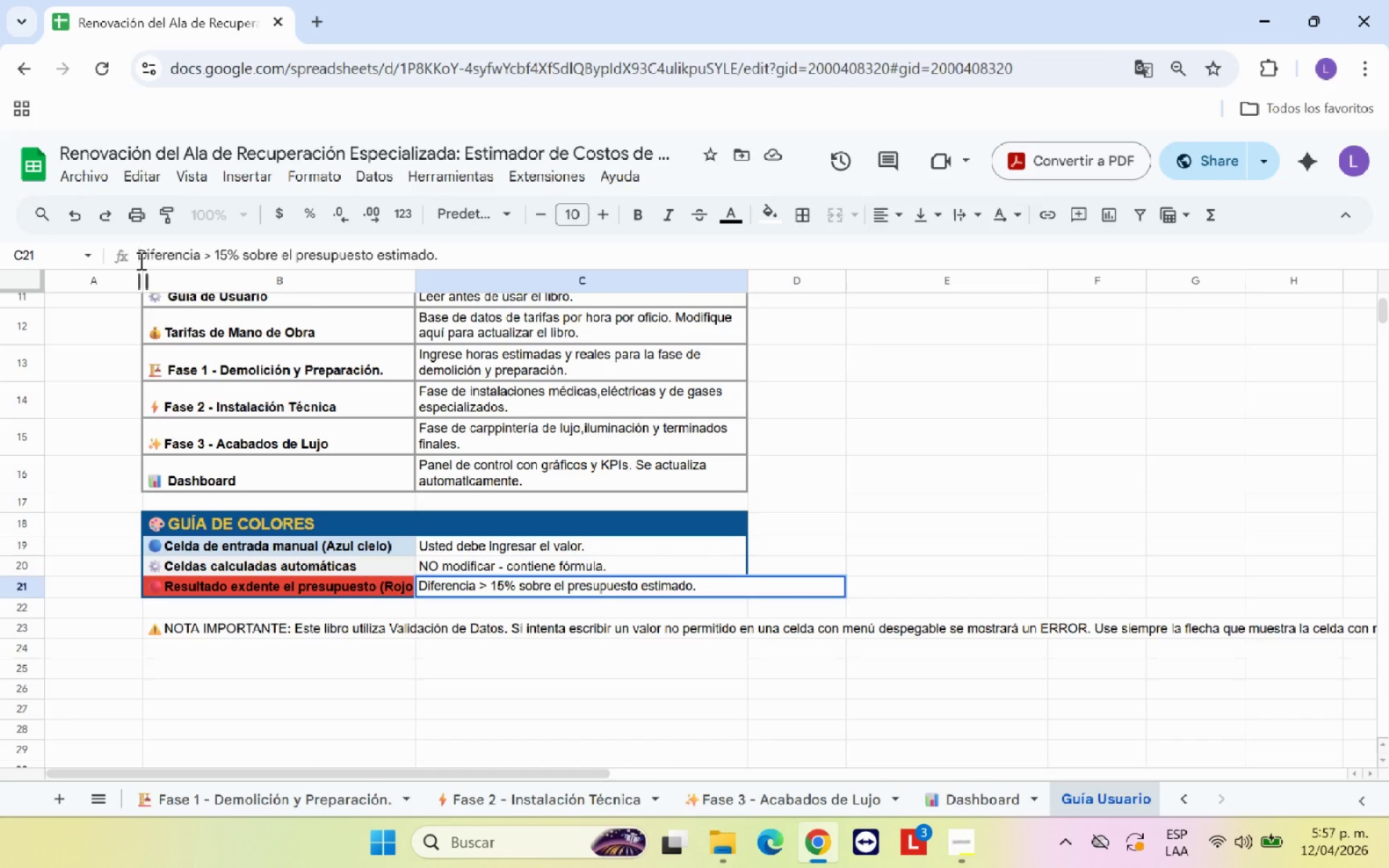 
wait(9.39)
 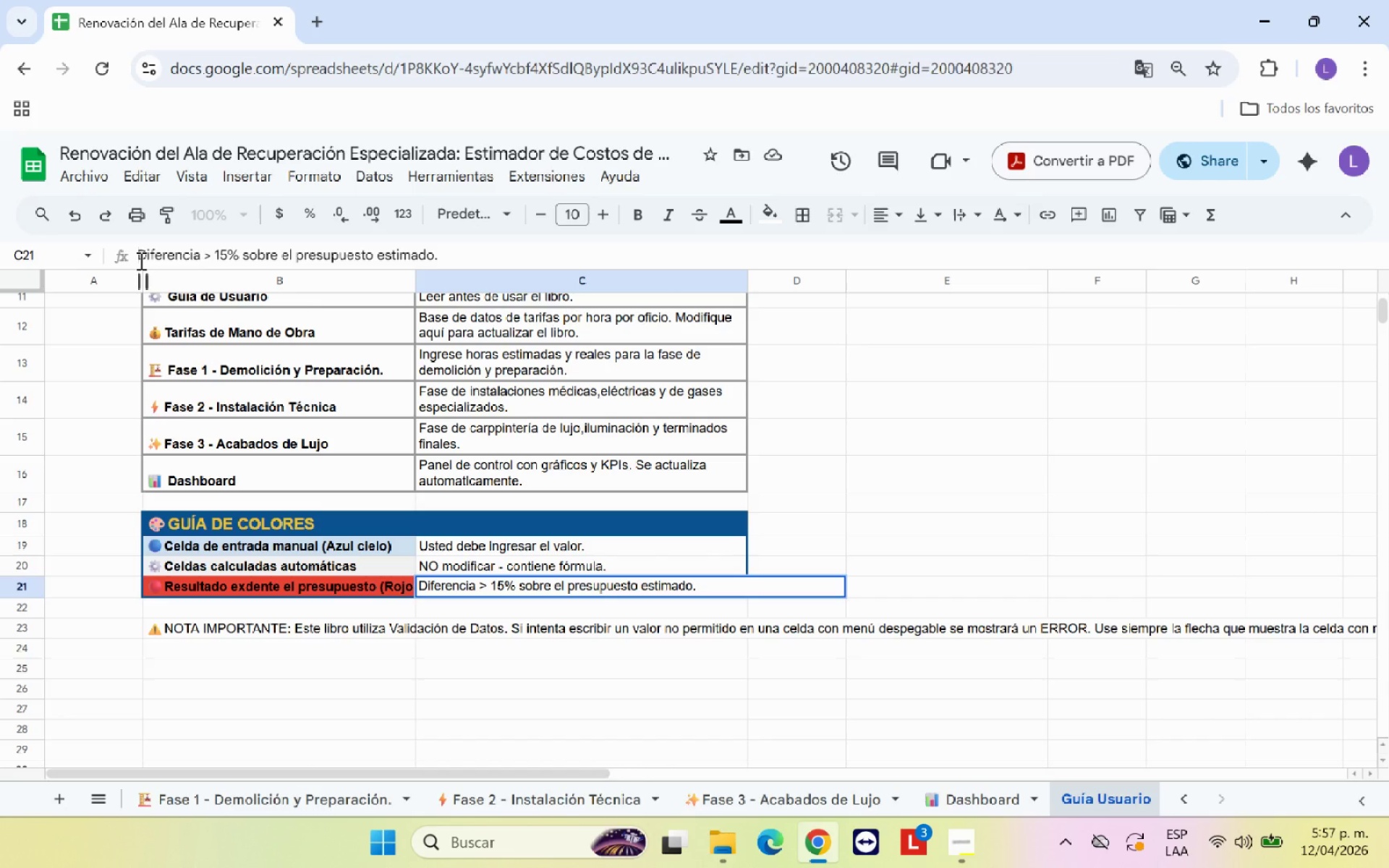 
type(Si la columna N y L )
key(Backspace)
key(Backspace)
key(Backspace)
key(Backspace)
key(Backspace)
key(Backspace)
type(L se torna)
key(Backspace)
key(Backspace)
key(Backspace)
key(Backspace)
key(Backspace)
key(Backspace)
key(Backspace)
key(Backspace)
key(Backspace)
key(Backspace)
type(N y L se tornan Rojo por su funcio;)
key(Backspace)
type(o;n )
 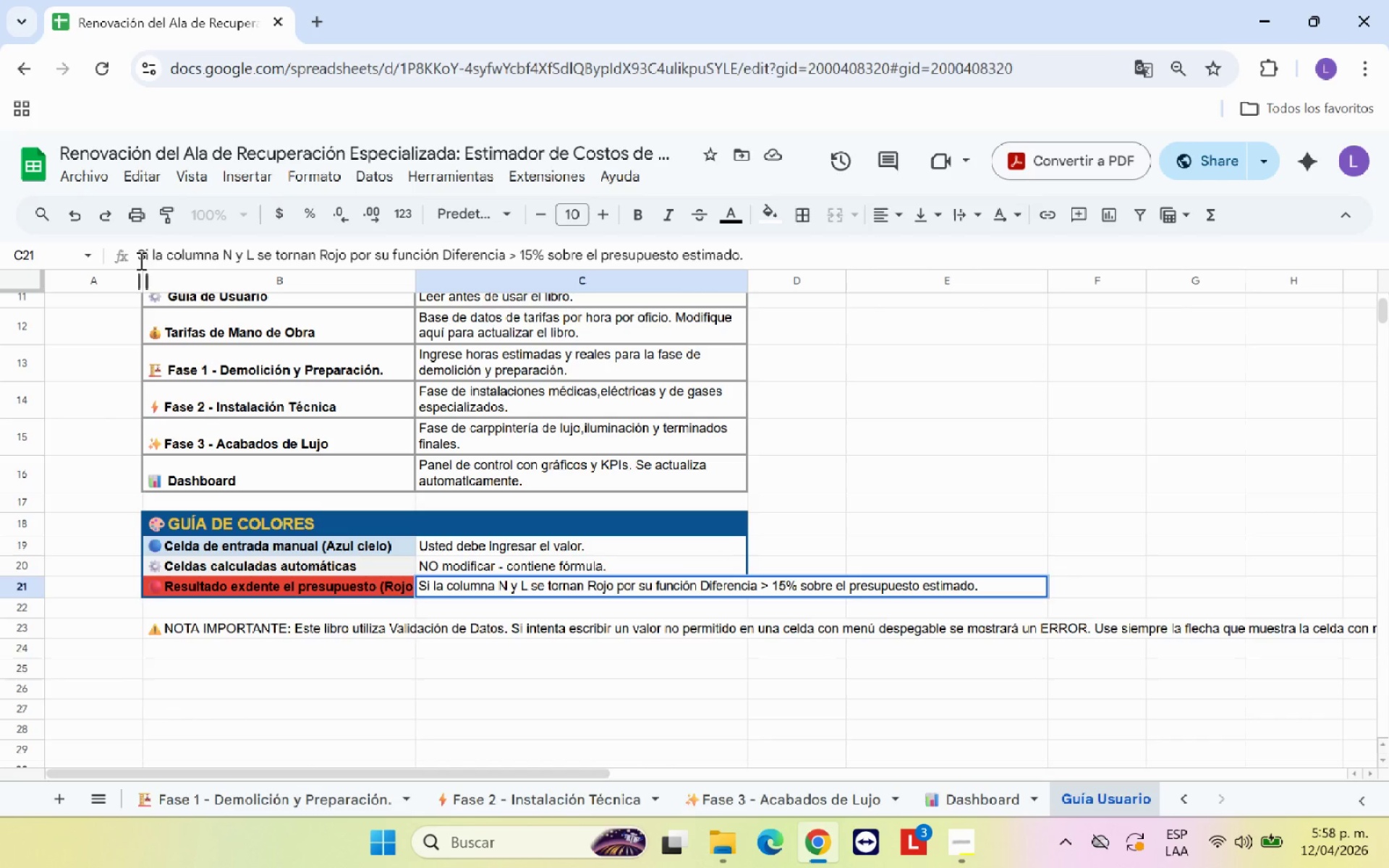 
type(F)
key(Backspace)
type(@Formato condicional@ )
 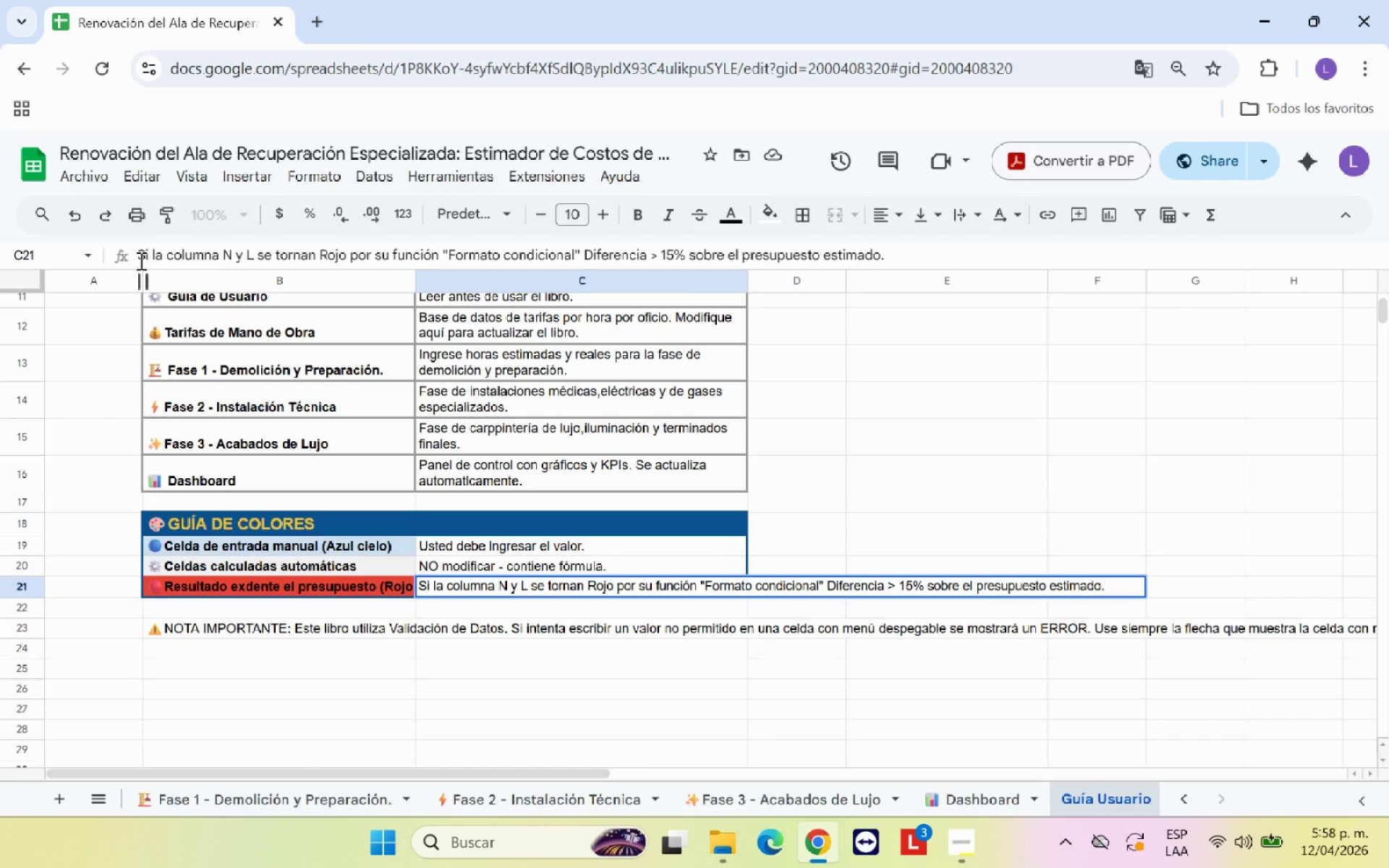 
wait(7.06)
 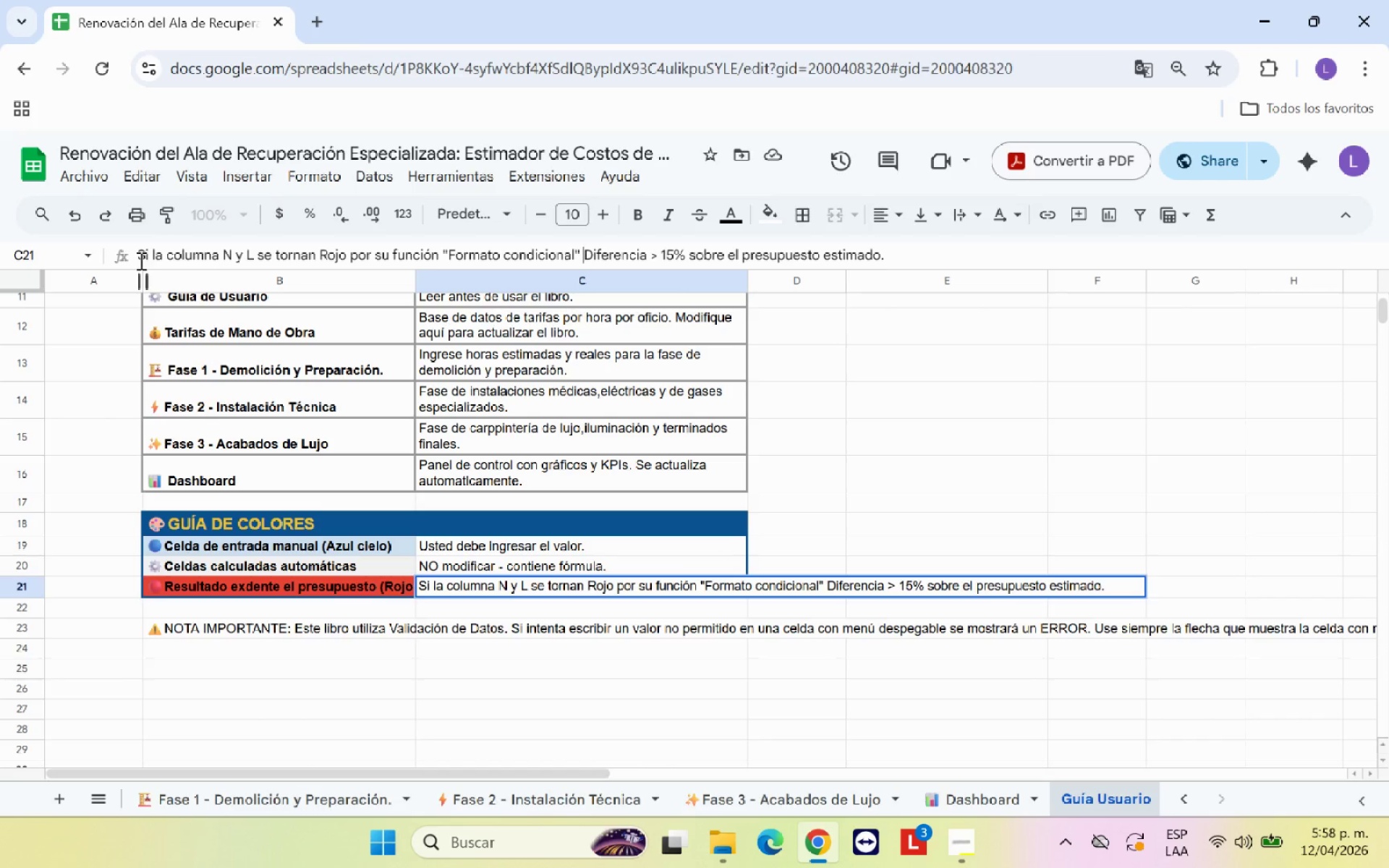 
left_click([154, 253])
 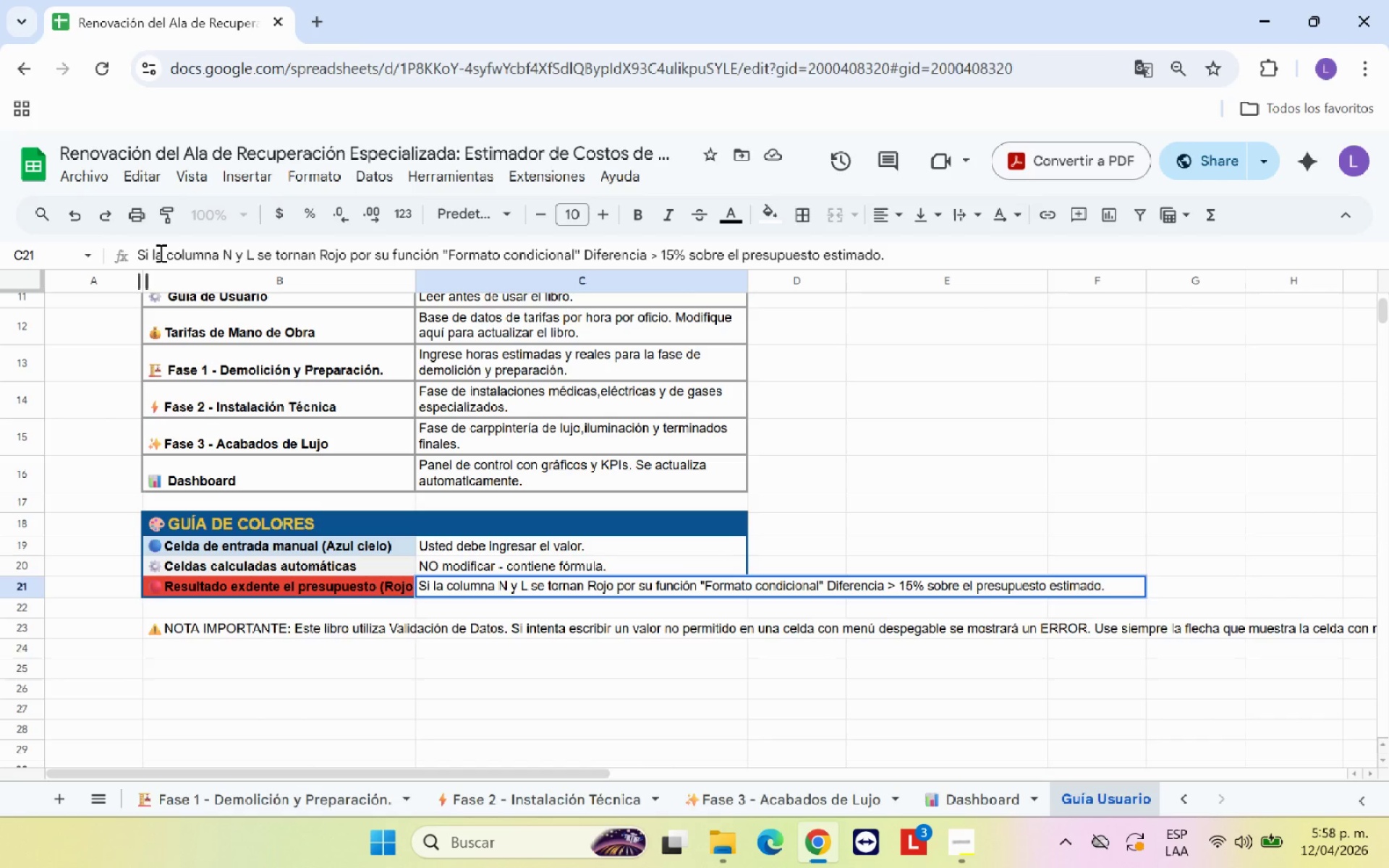 
key(Backspace)
 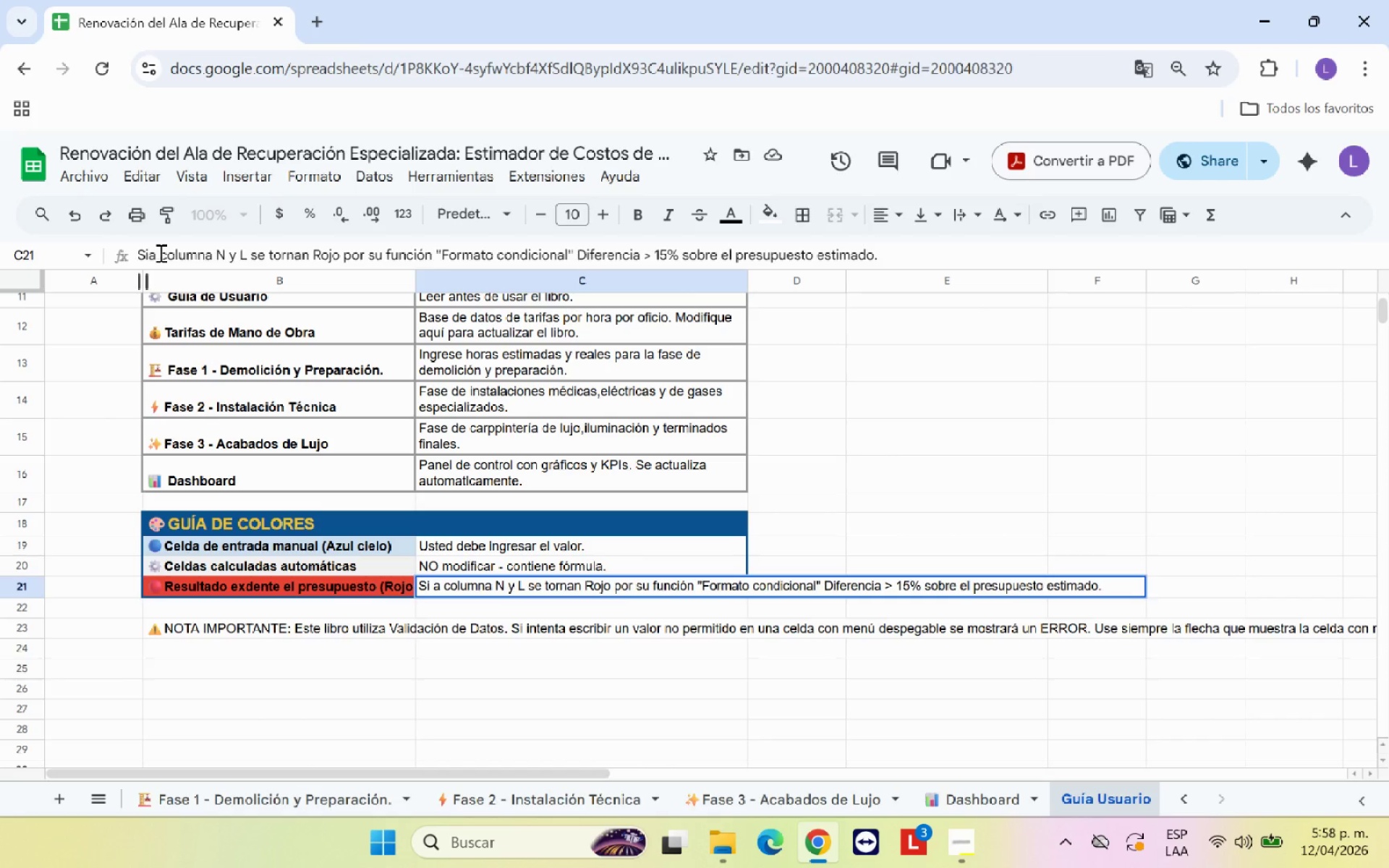 
key(Backspace)
 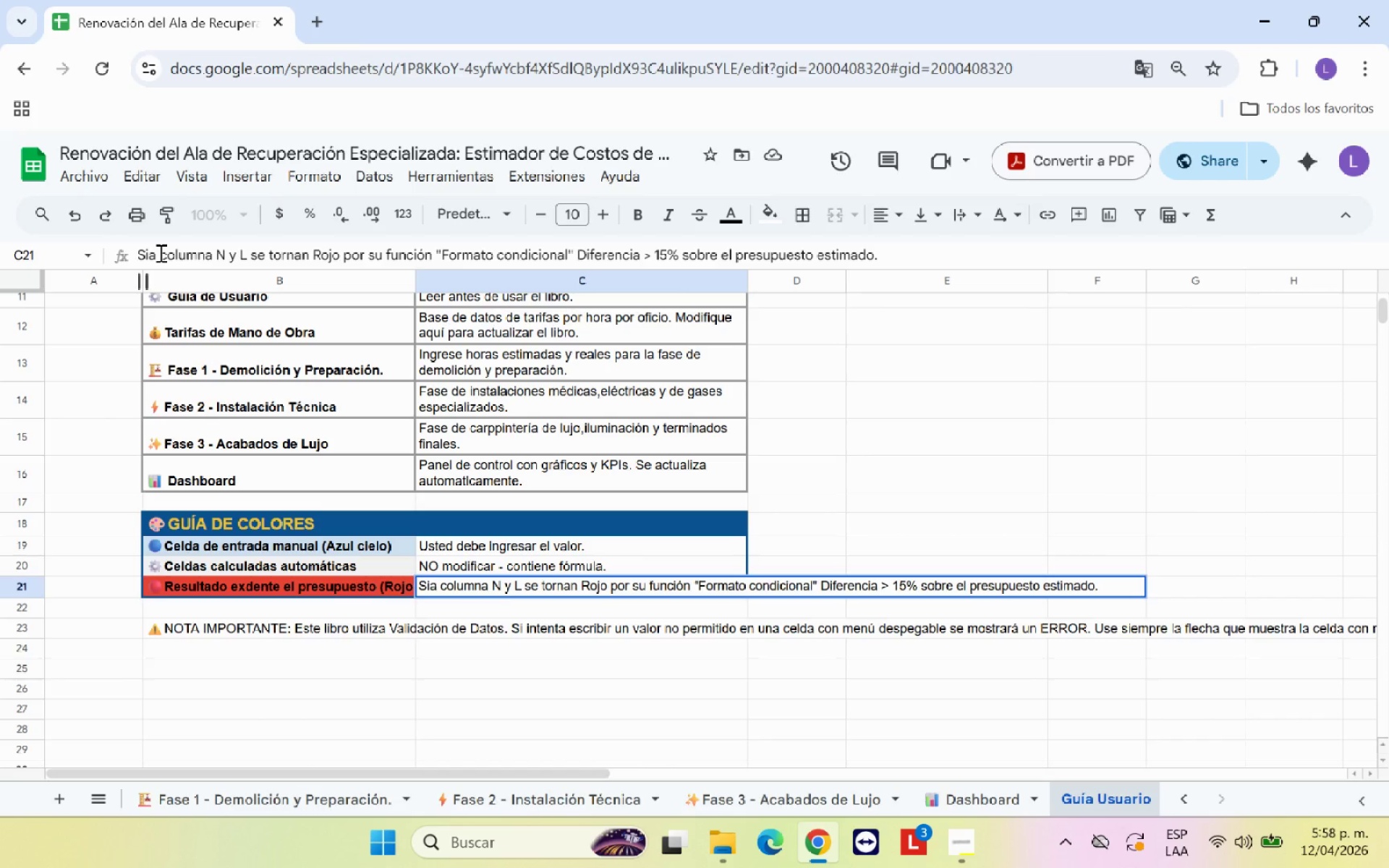 
key(Backspace)
 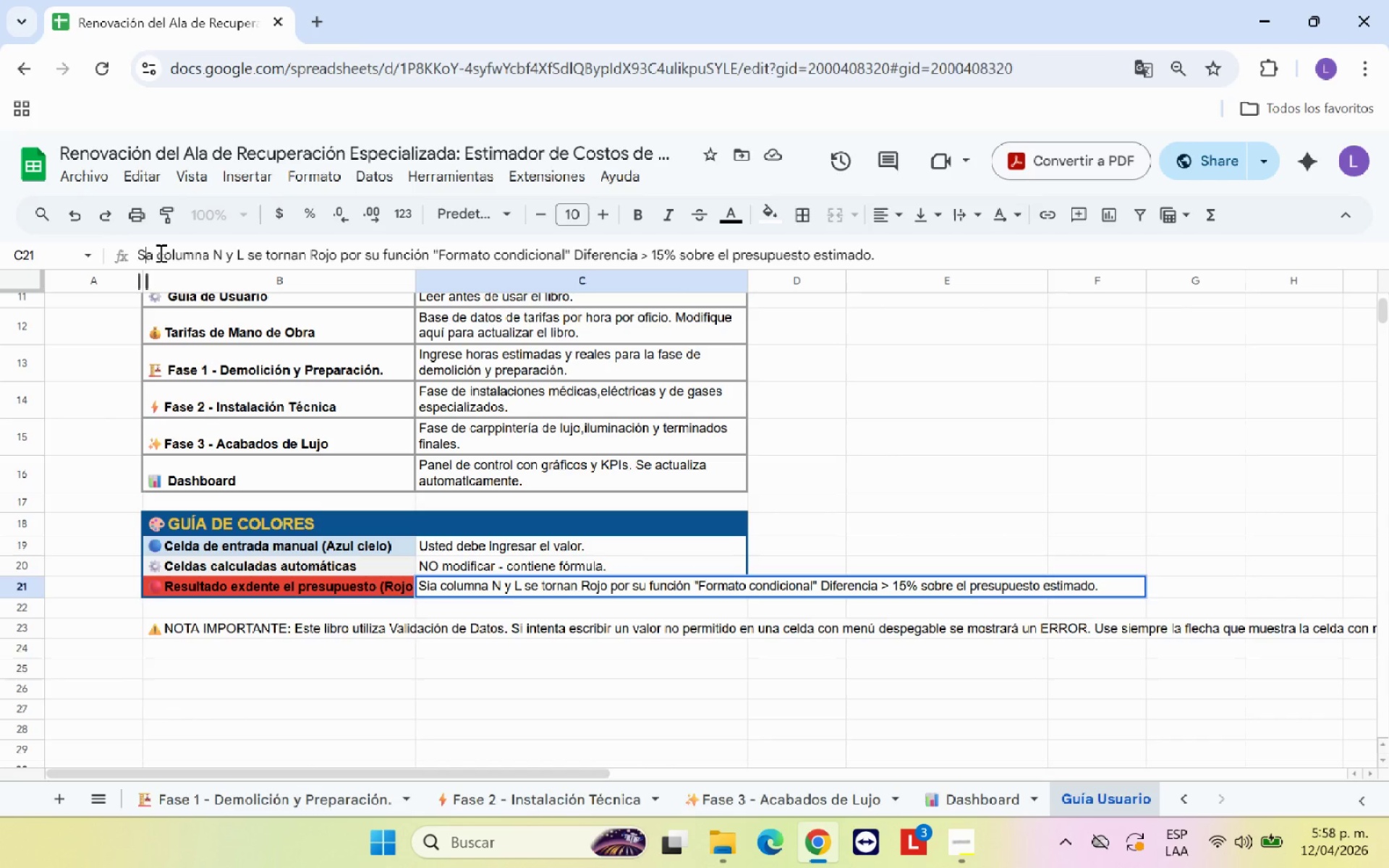 
key(Backspace)
 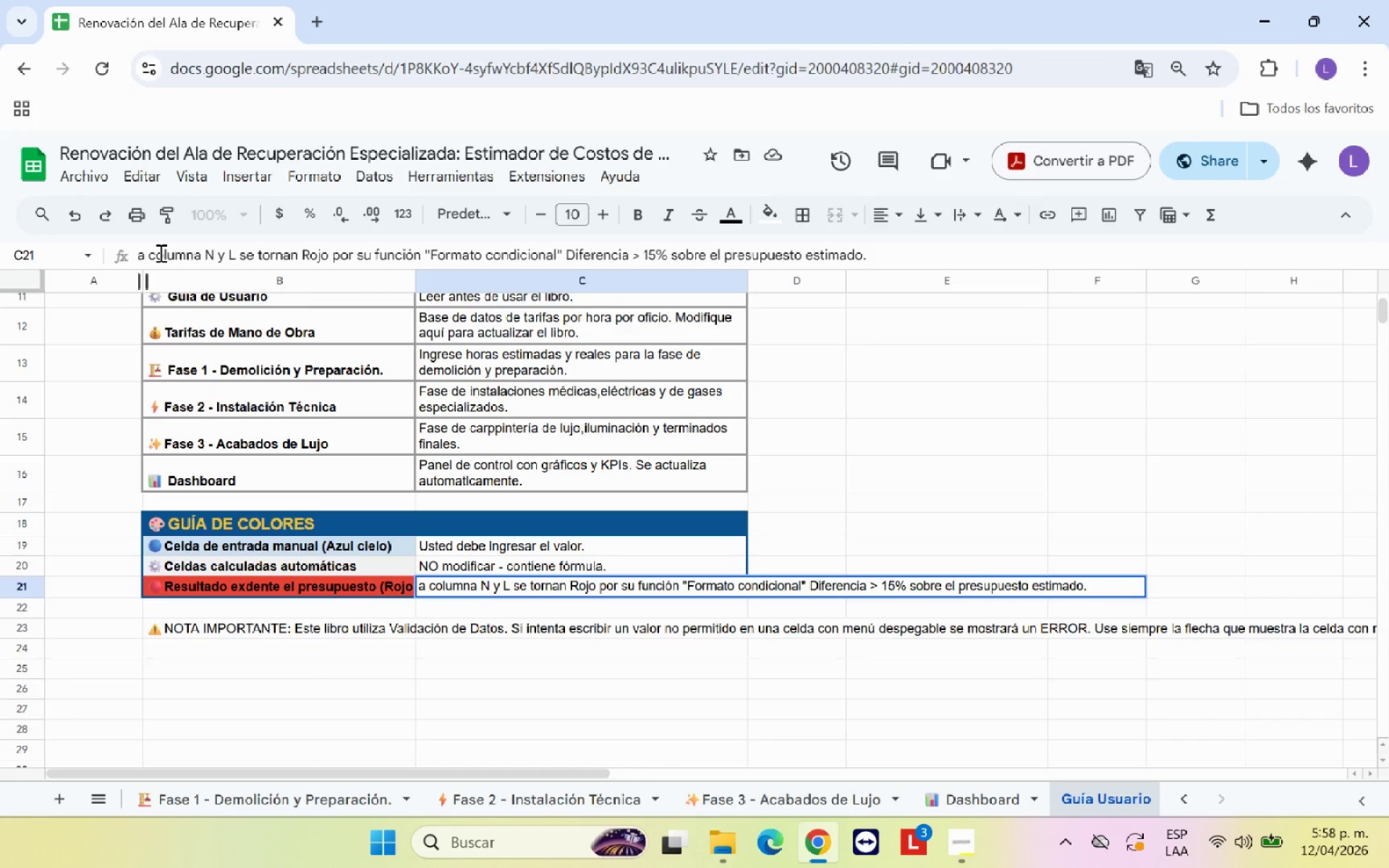 
key(CapsLock)
 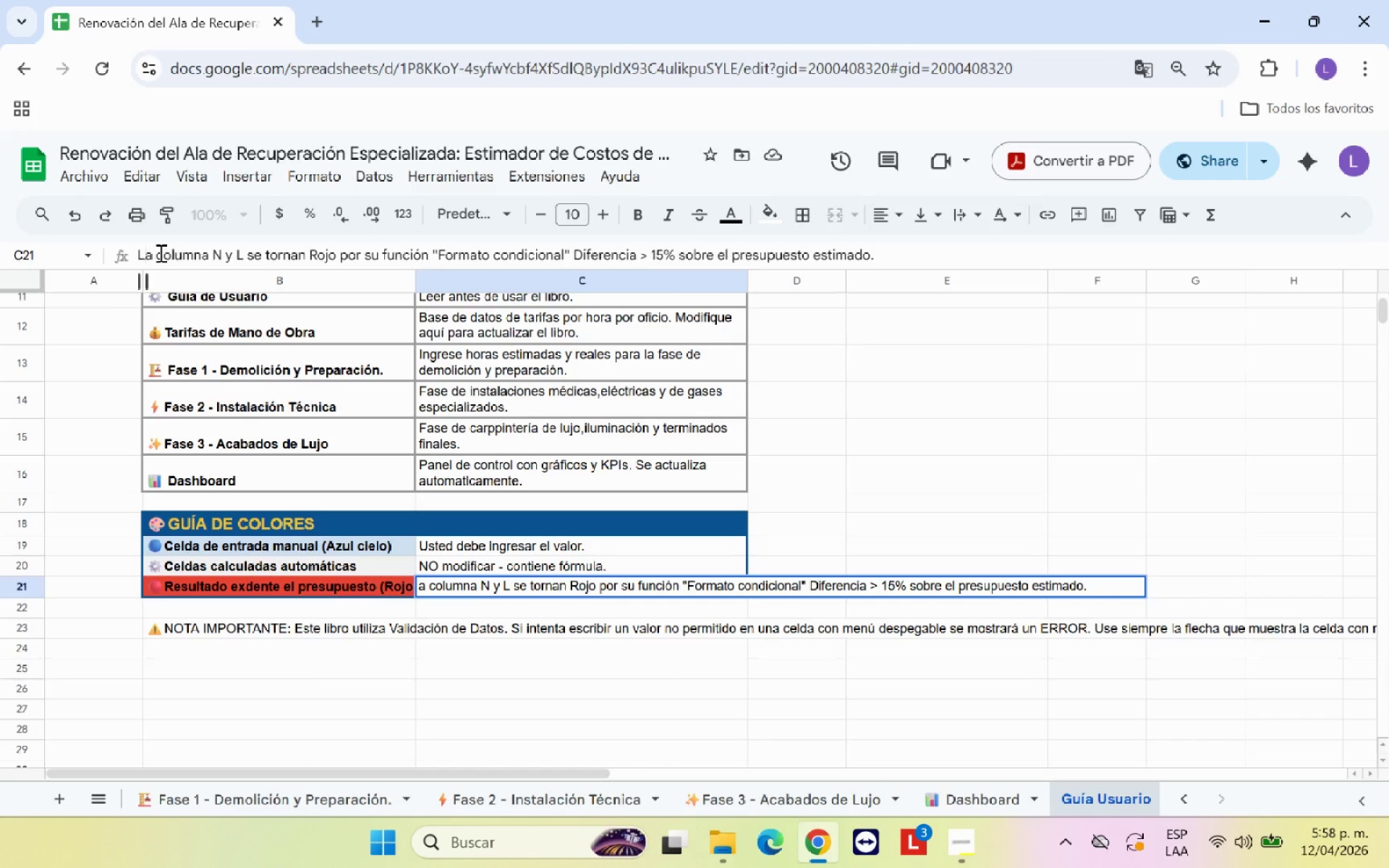 
key(L)
 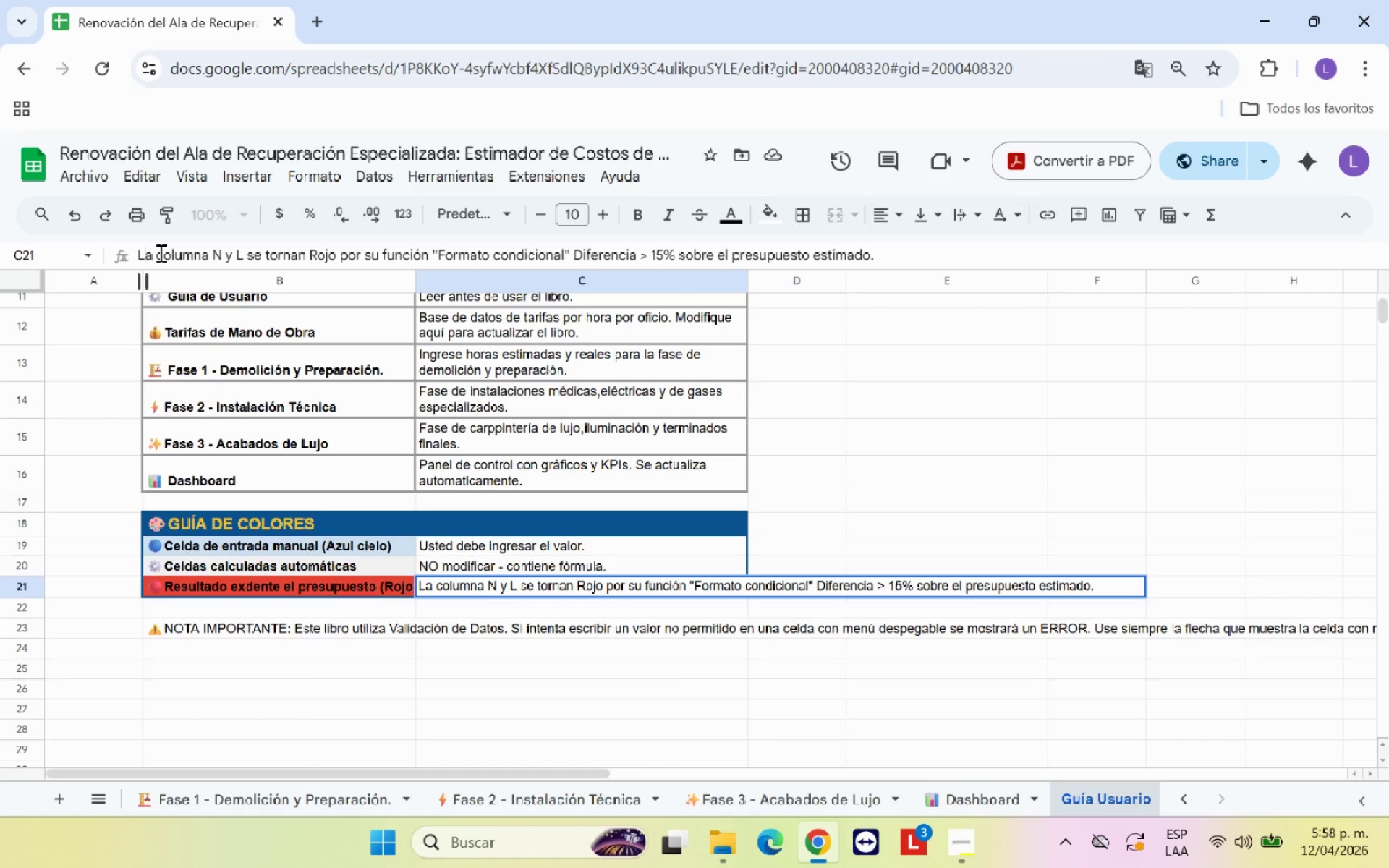 
key(CapsLock)
 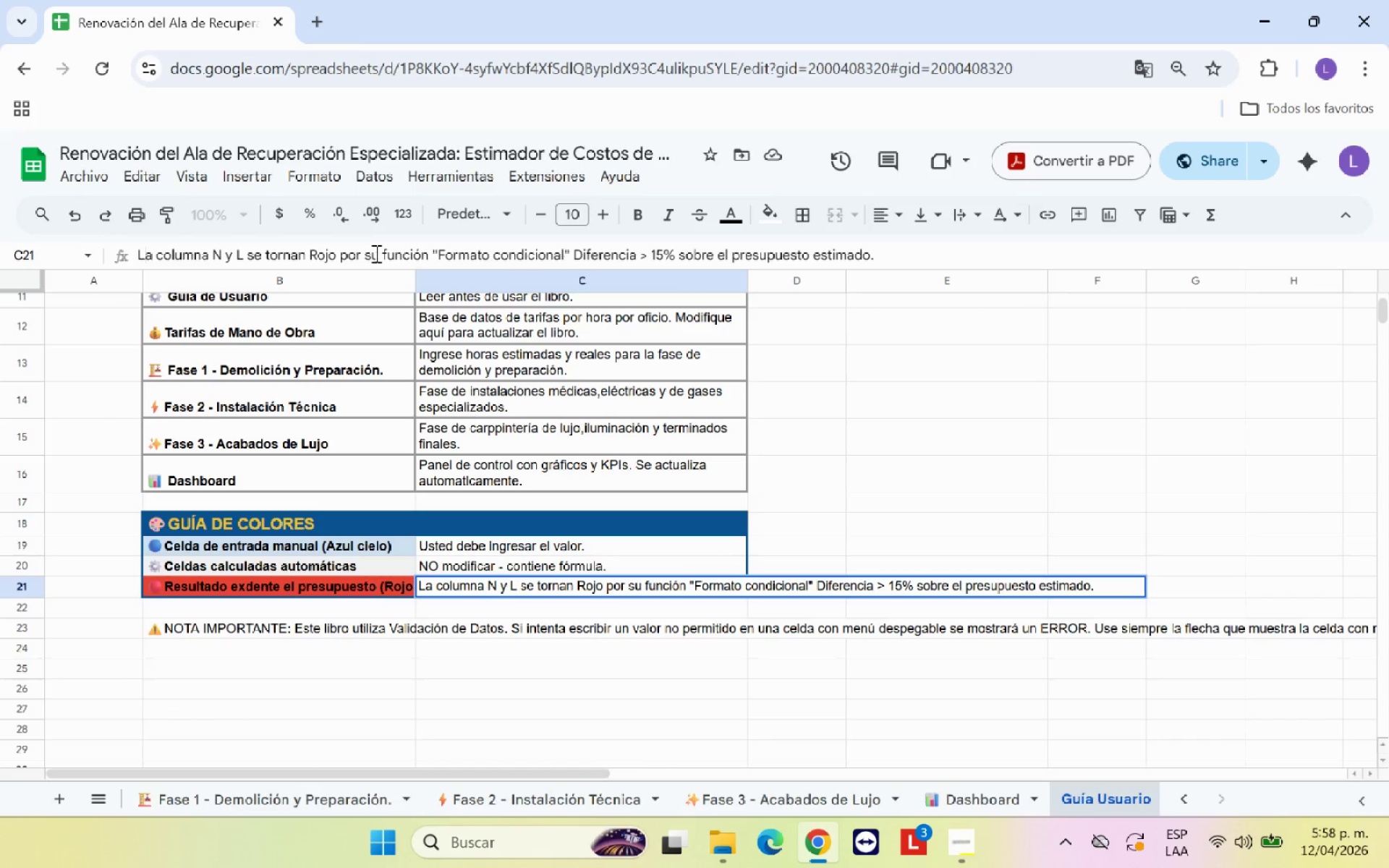 
left_click([247, 260])
 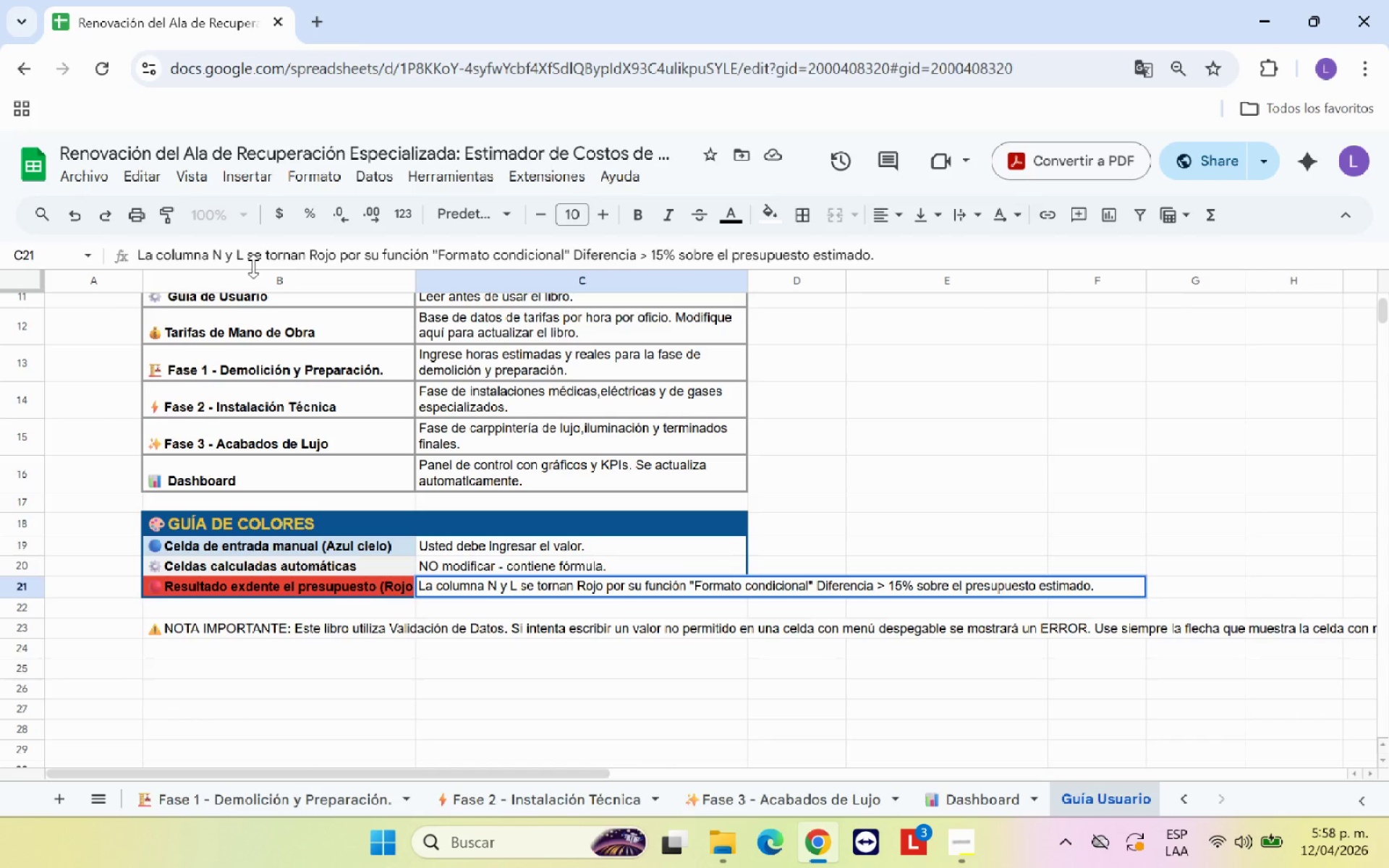 
type(de Todas las f)
key(Backspace)
type(Fases )
key(Backspace)
type(, )
 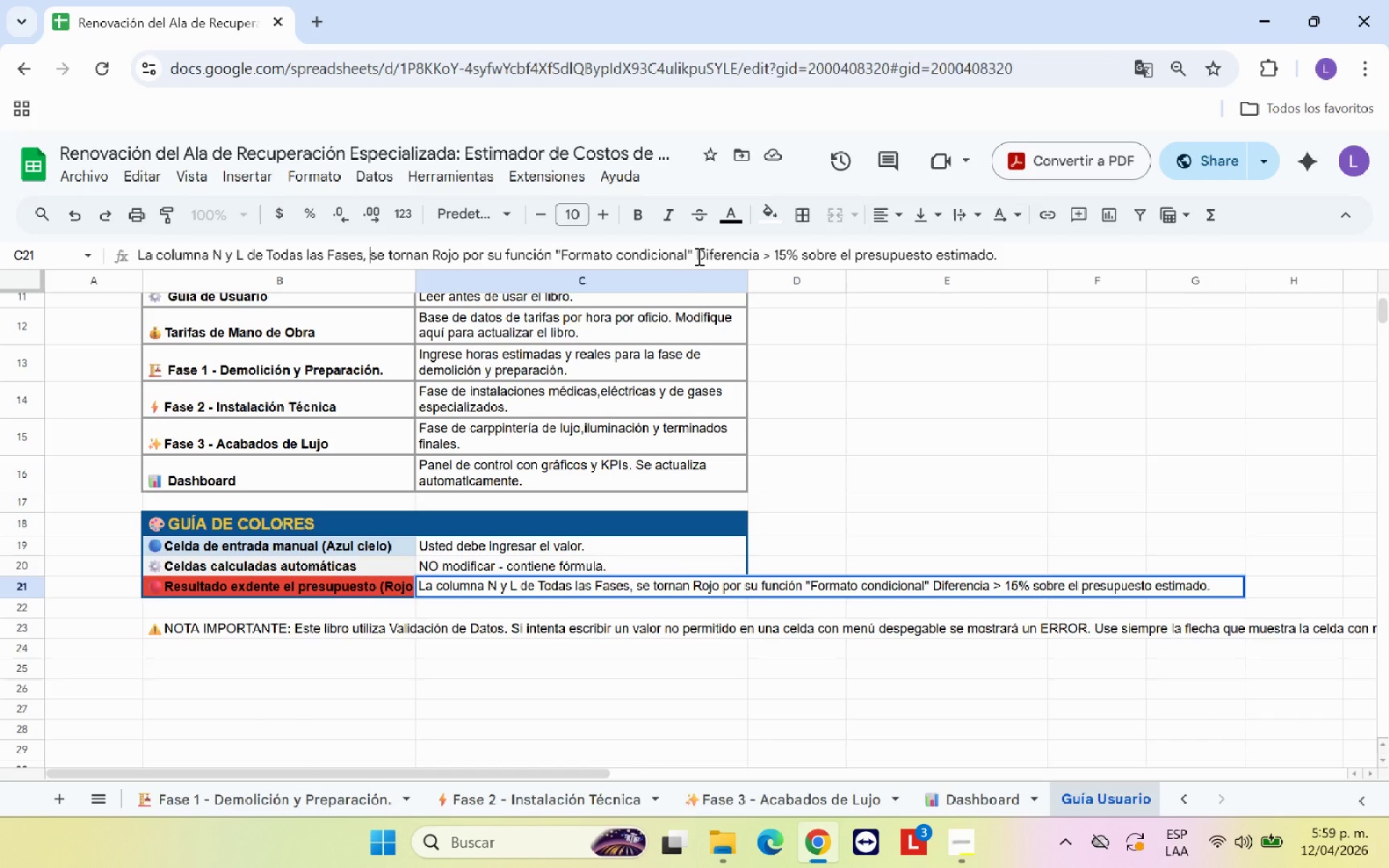 
left_click([697, 256])
 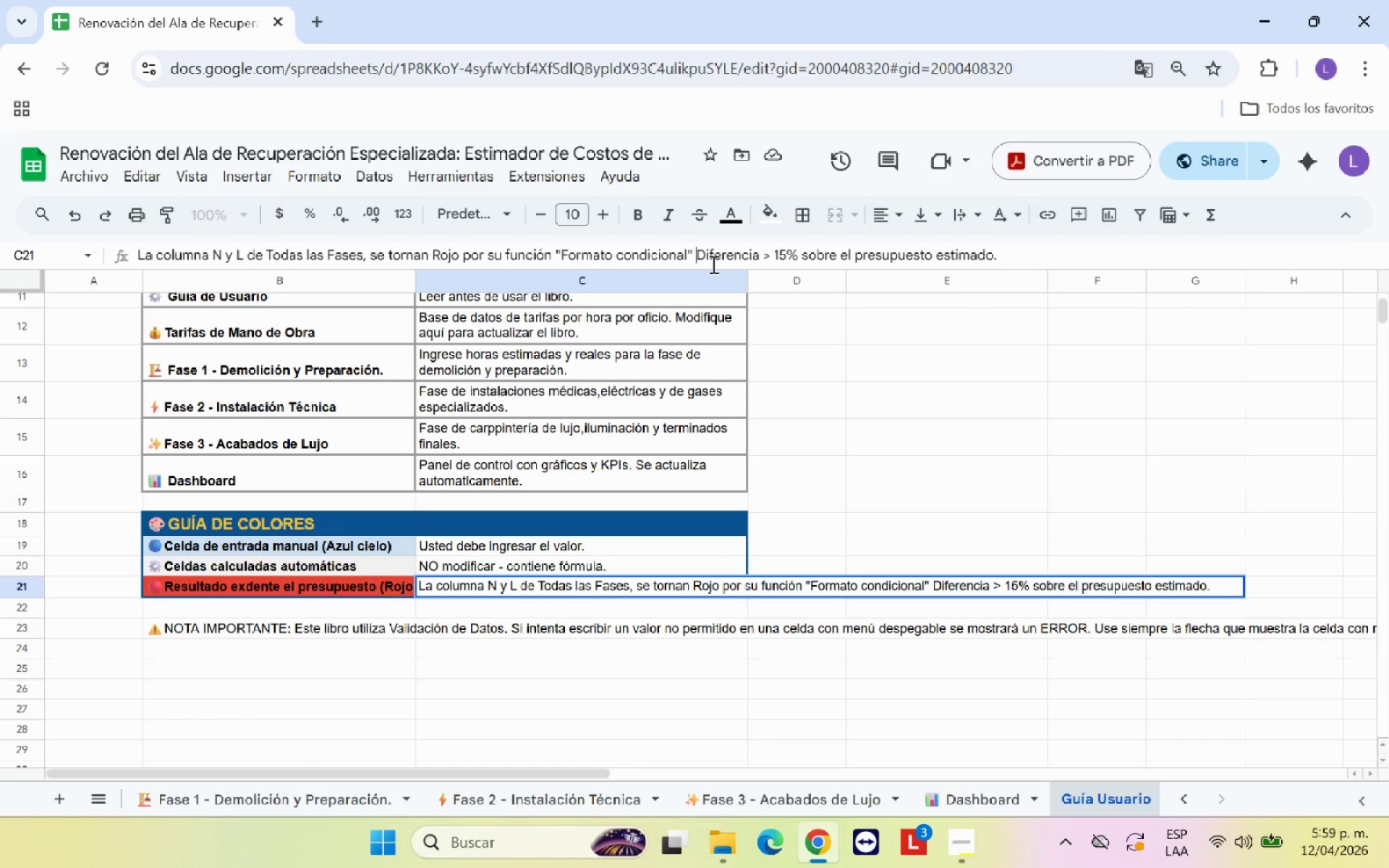 
wait(5.66)
 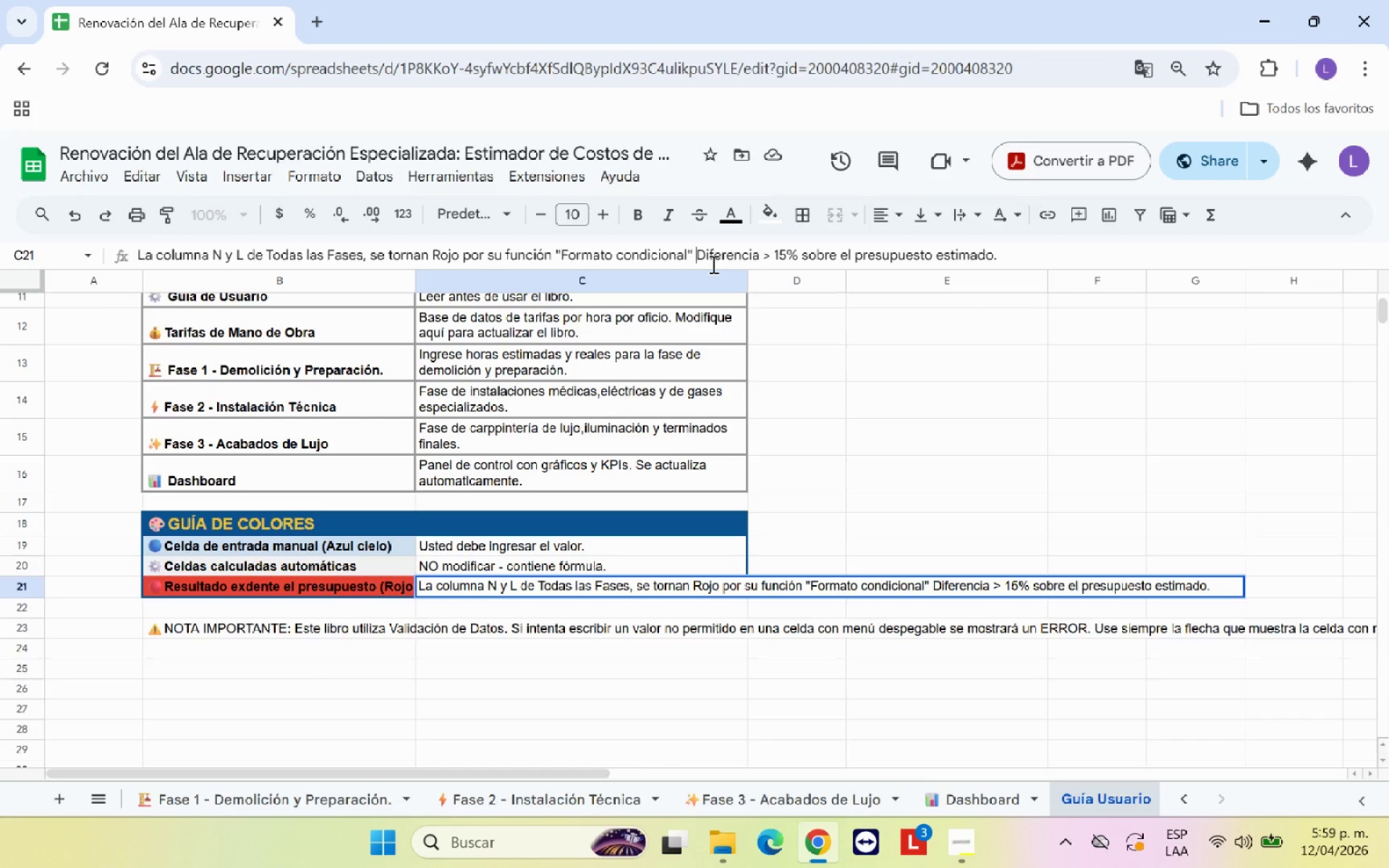 
type(cuando la )
 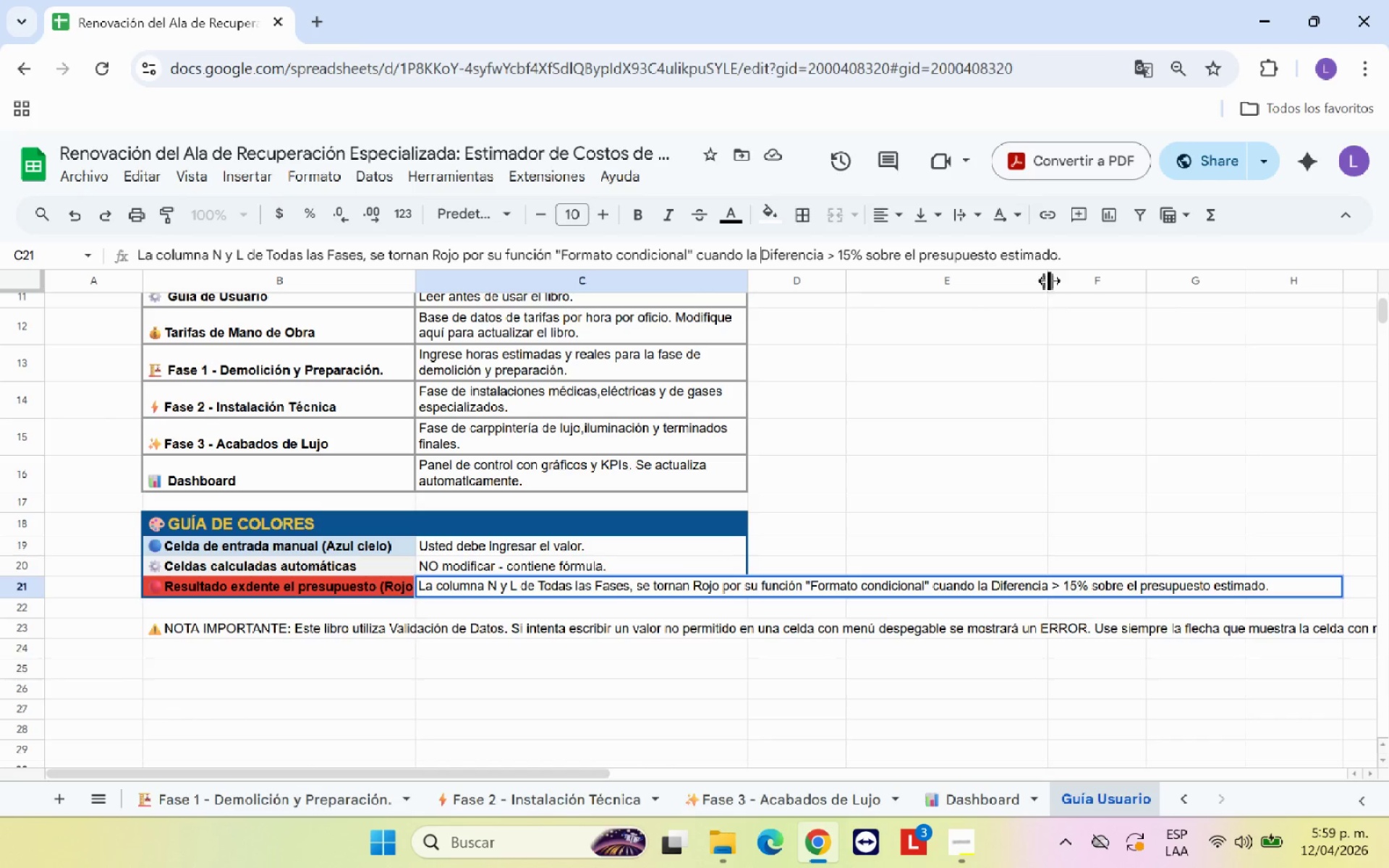 
wait(6.28)
 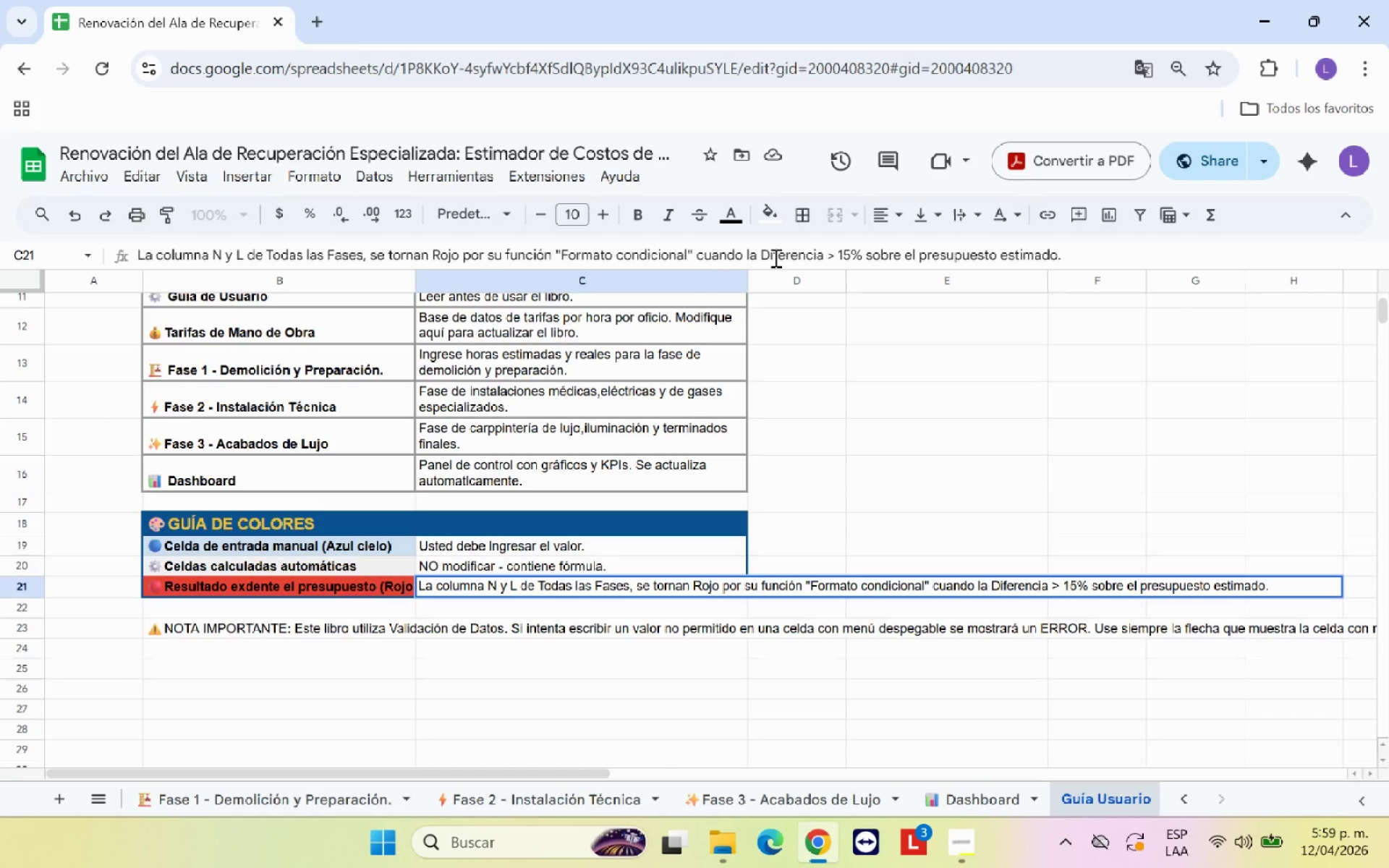 
key(Enter)
 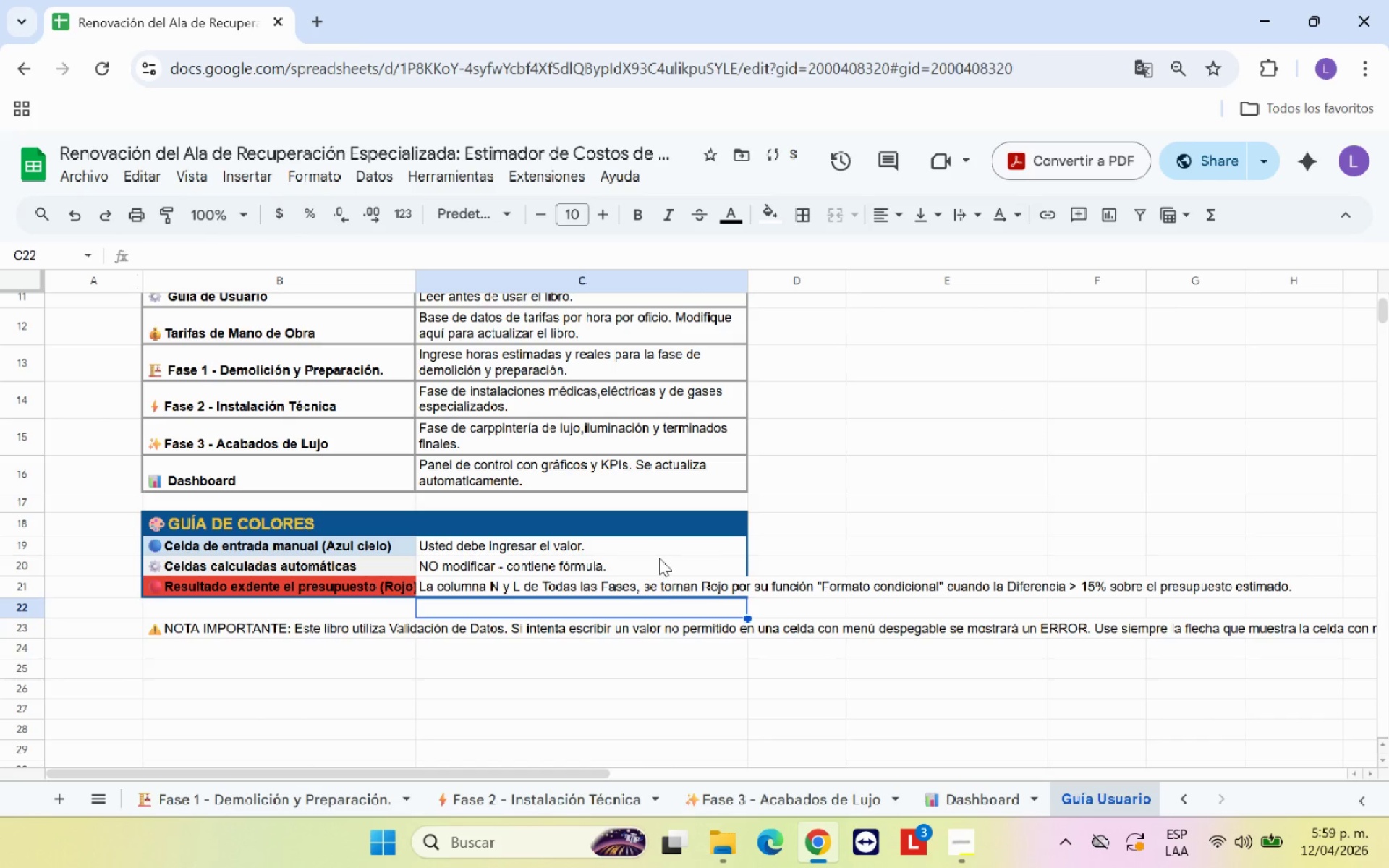 
left_click([669, 586])
 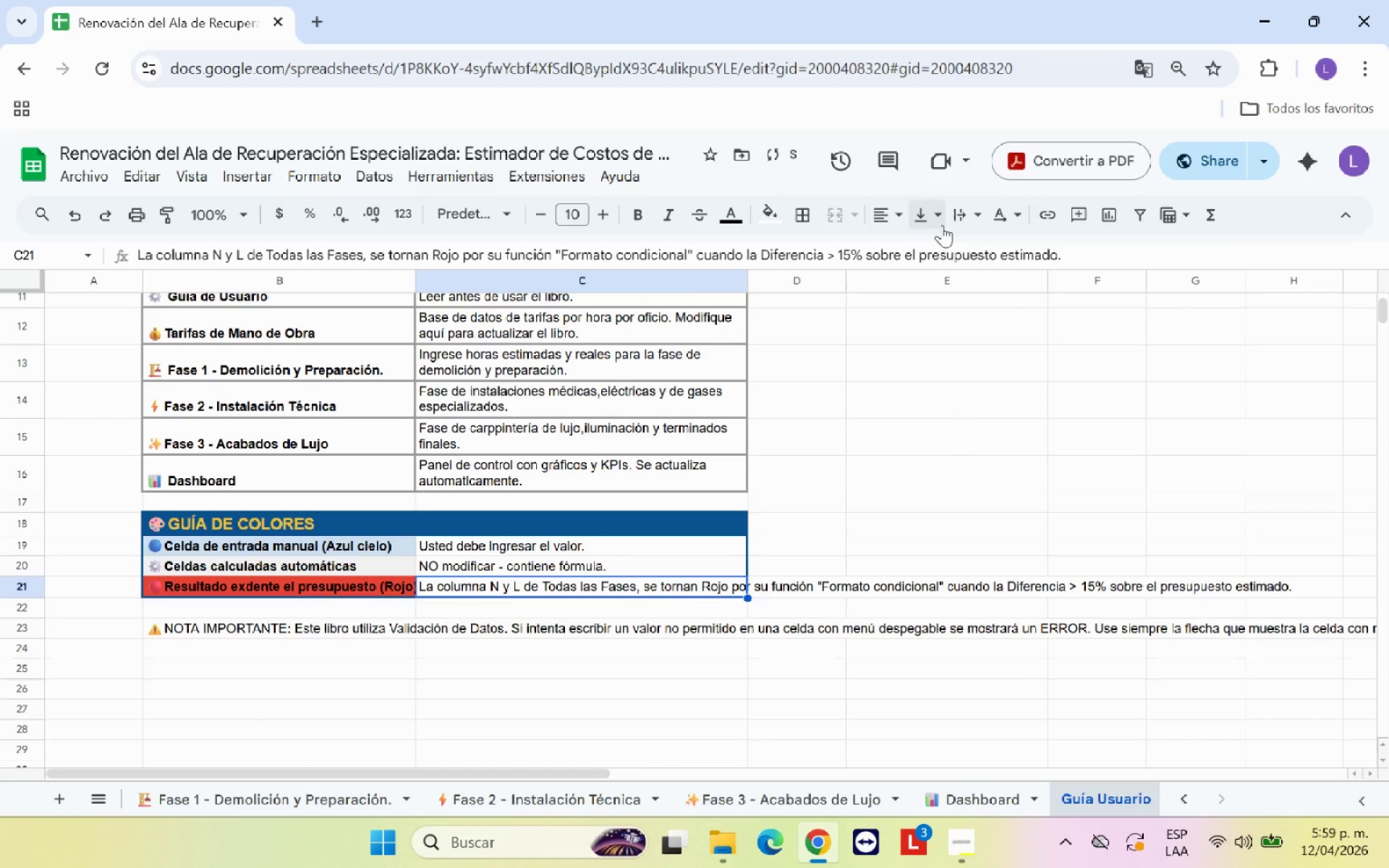 
left_click([943, 222])
 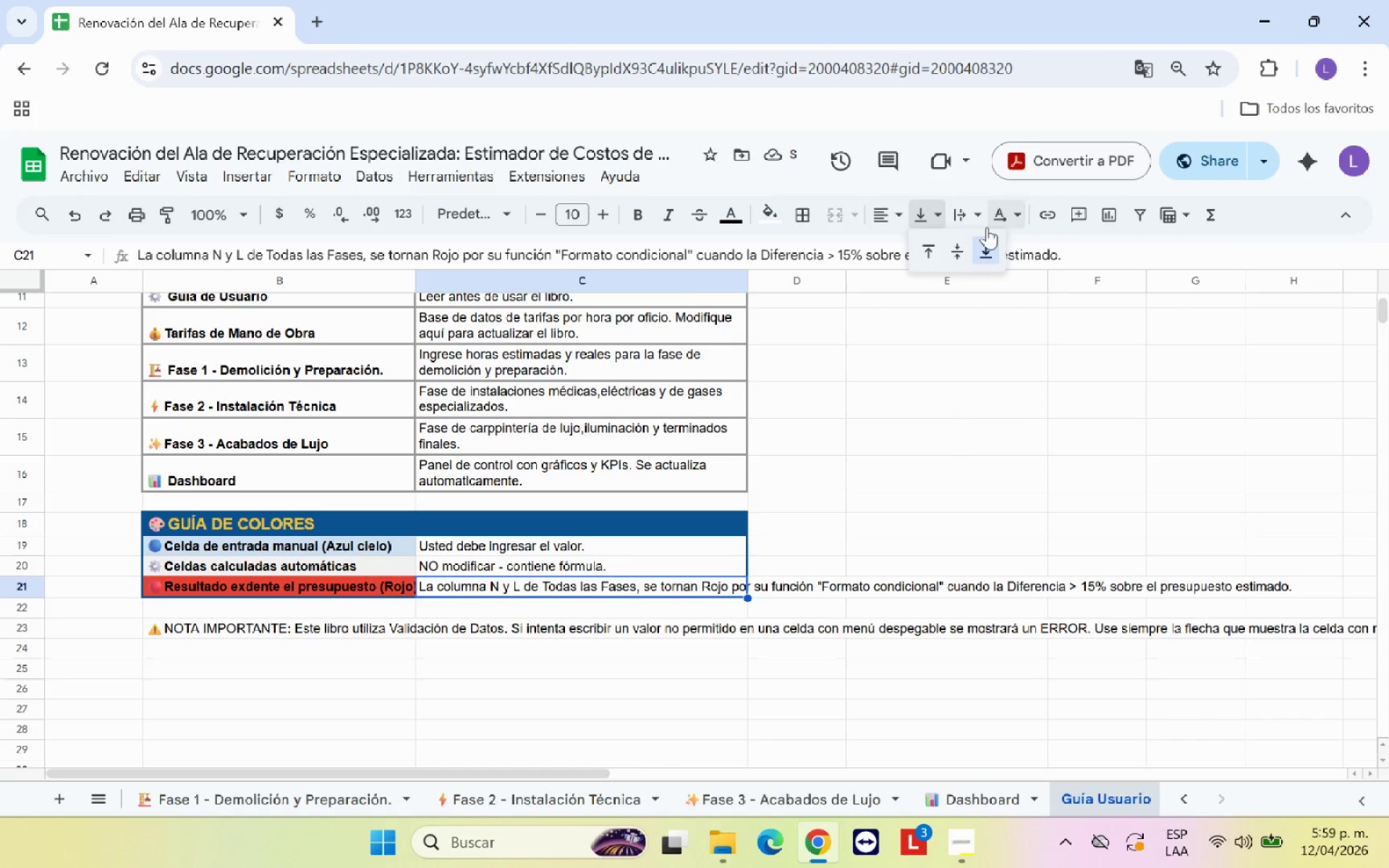 
left_click([964, 211])
 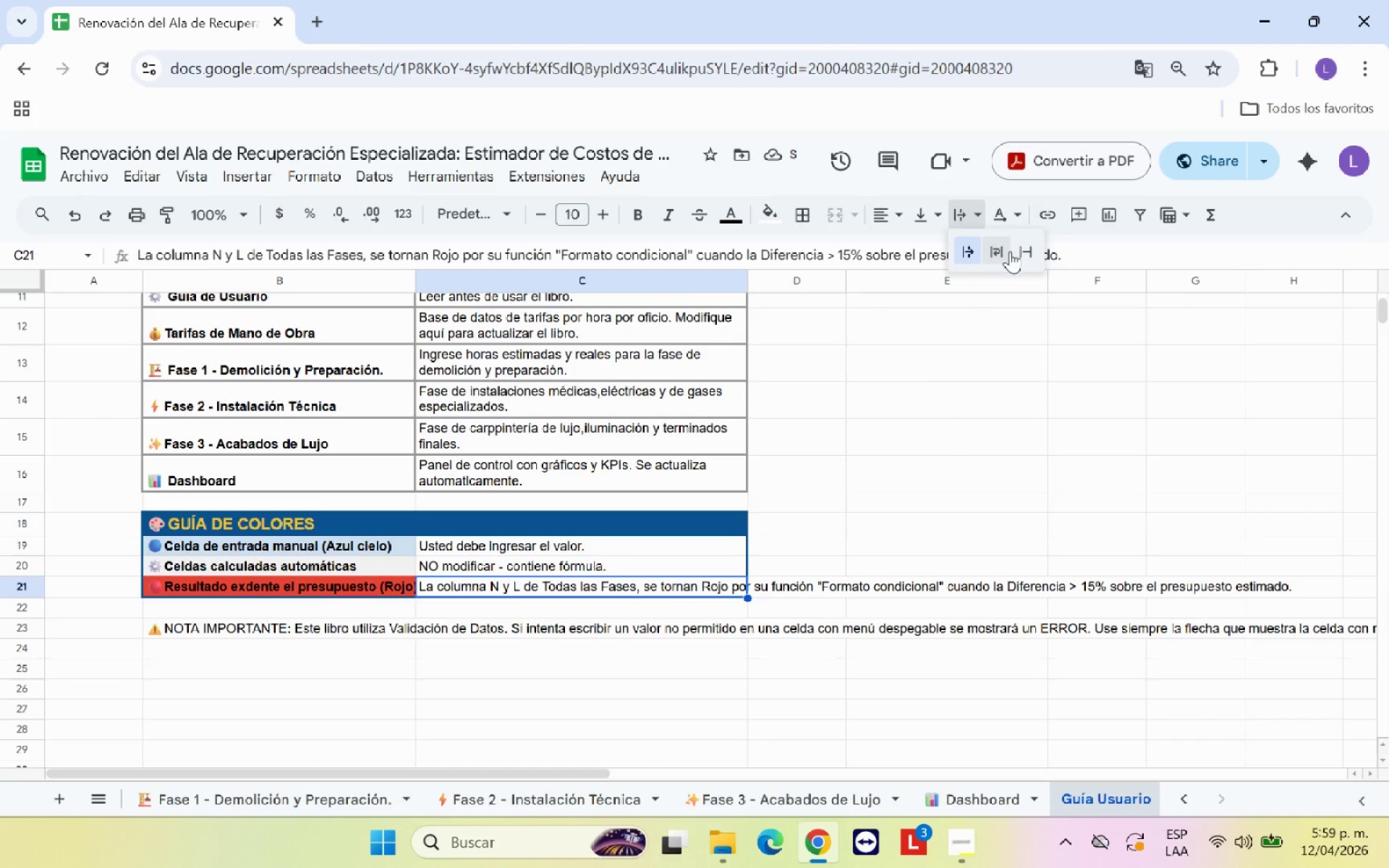 
left_click([1007, 252])
 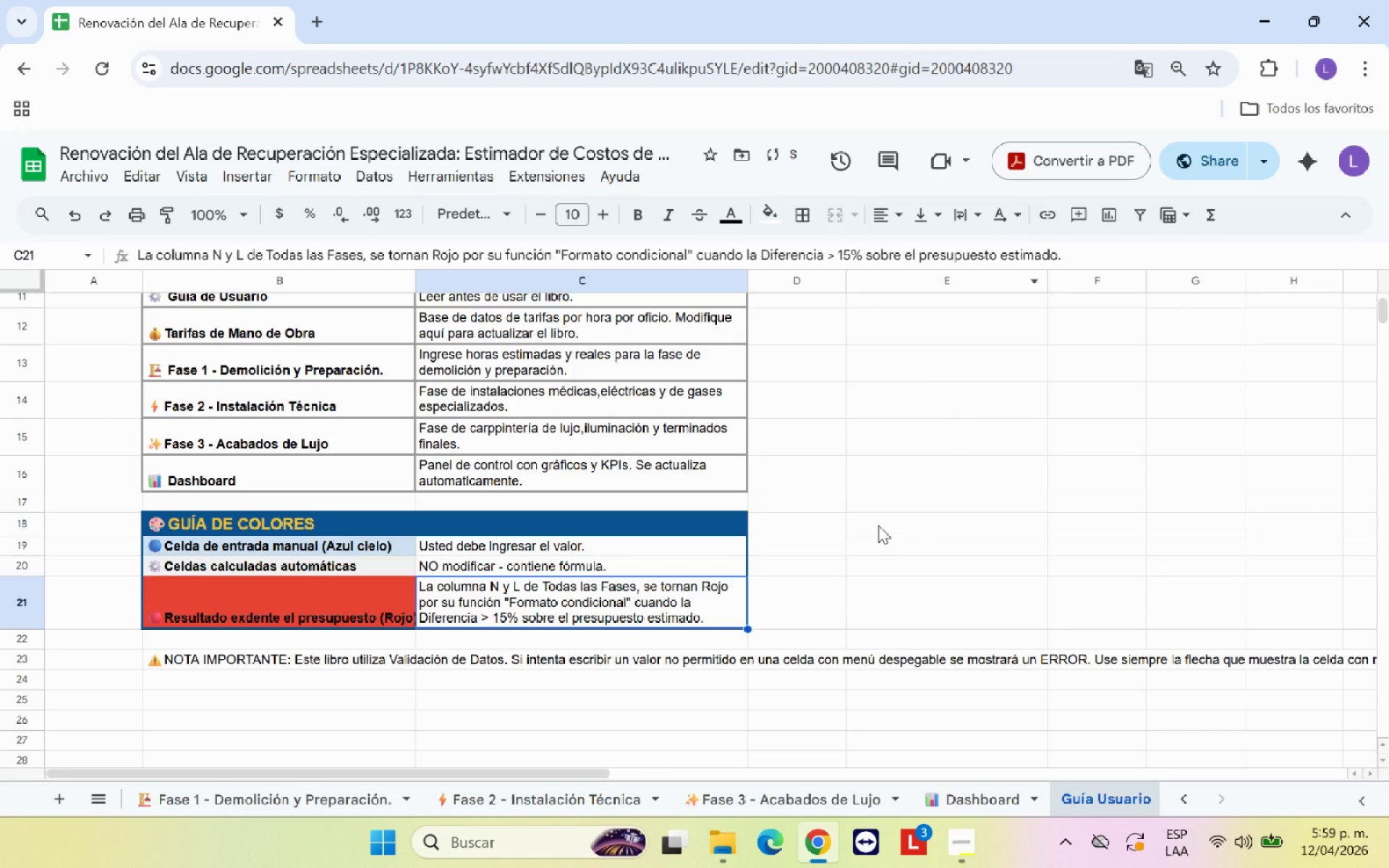 
left_click([878, 525])
 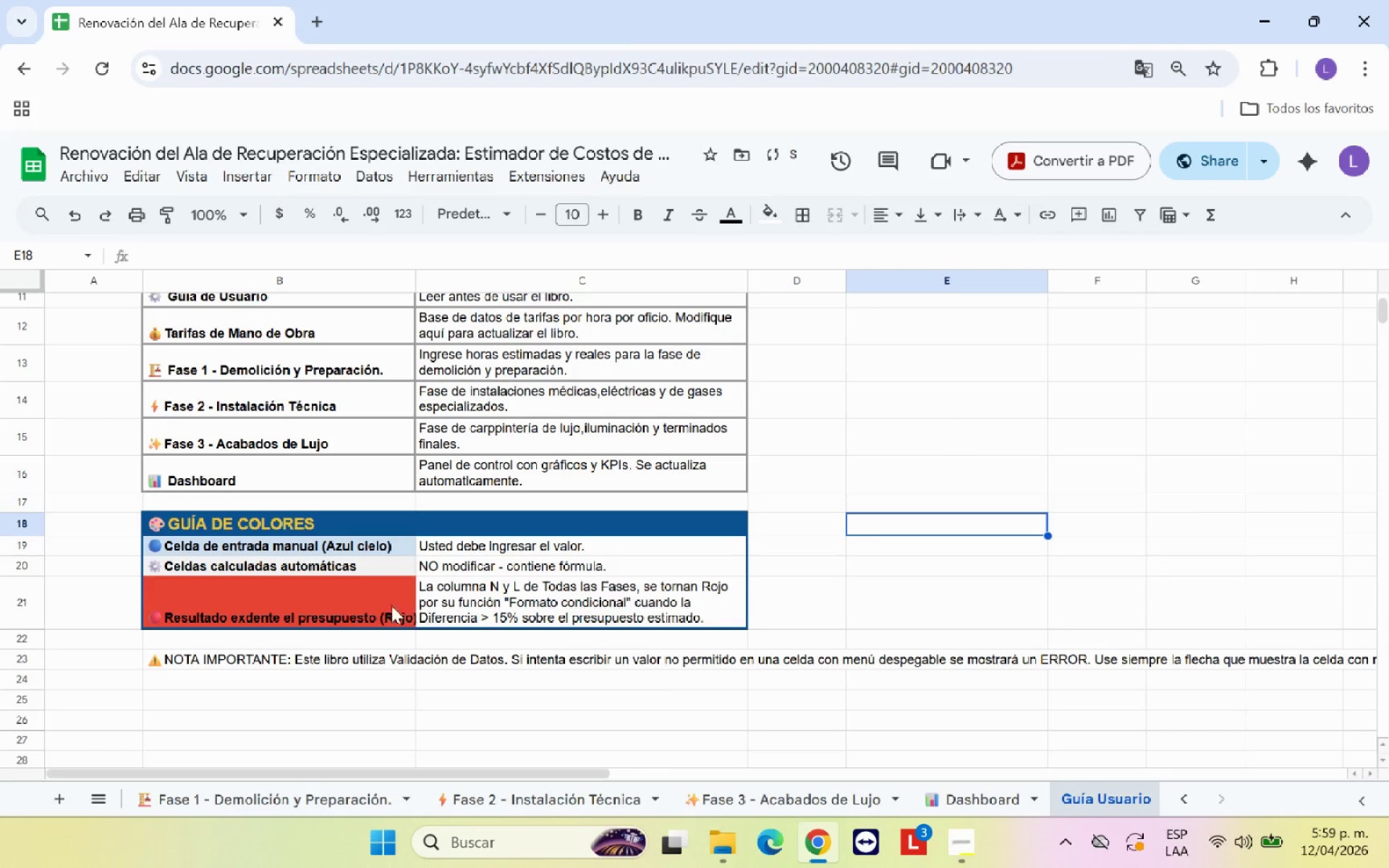 
left_click_drag(start_coordinate=[362, 605], to_coordinate=[461, 603])
 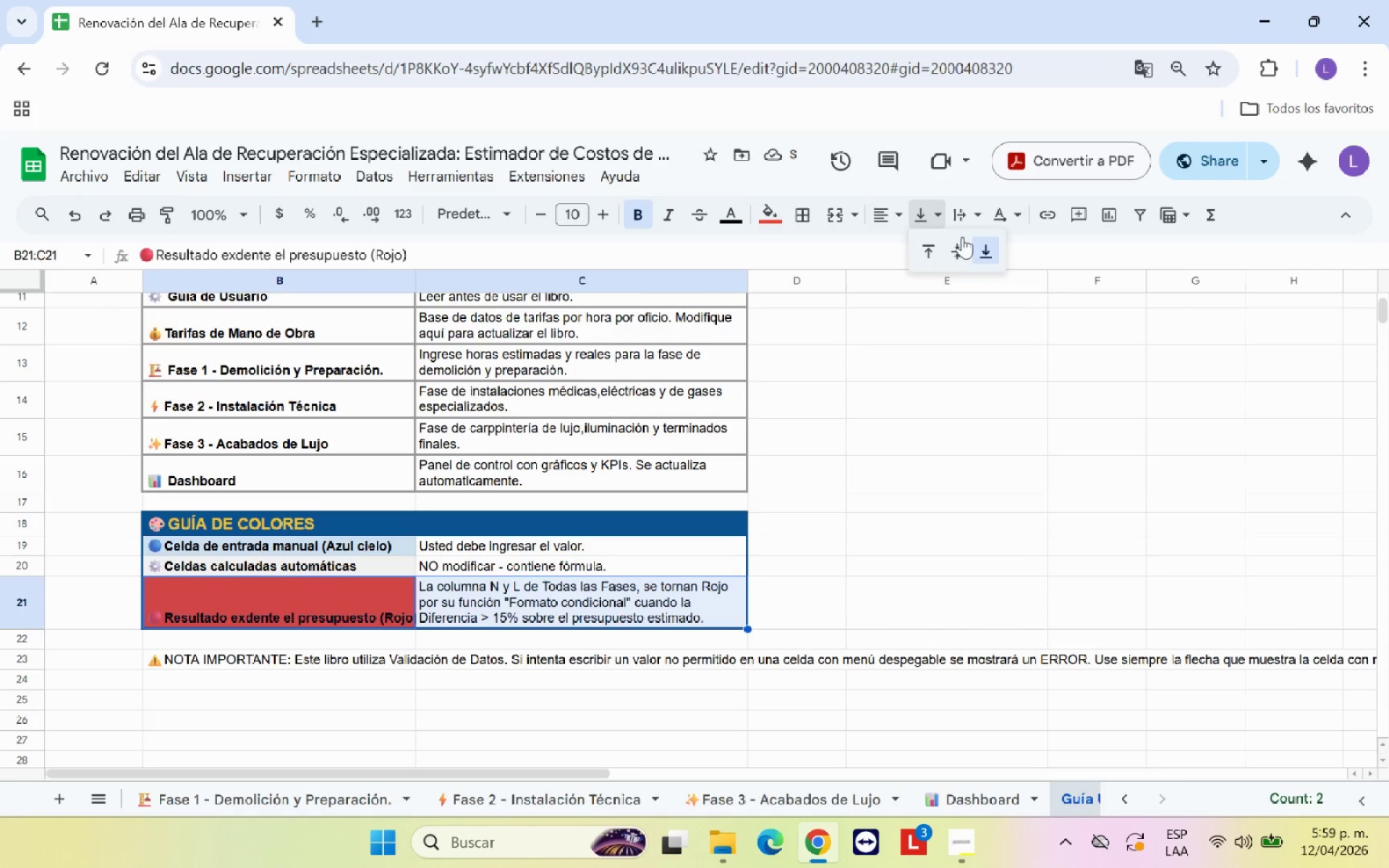 
left_click([965, 251])
 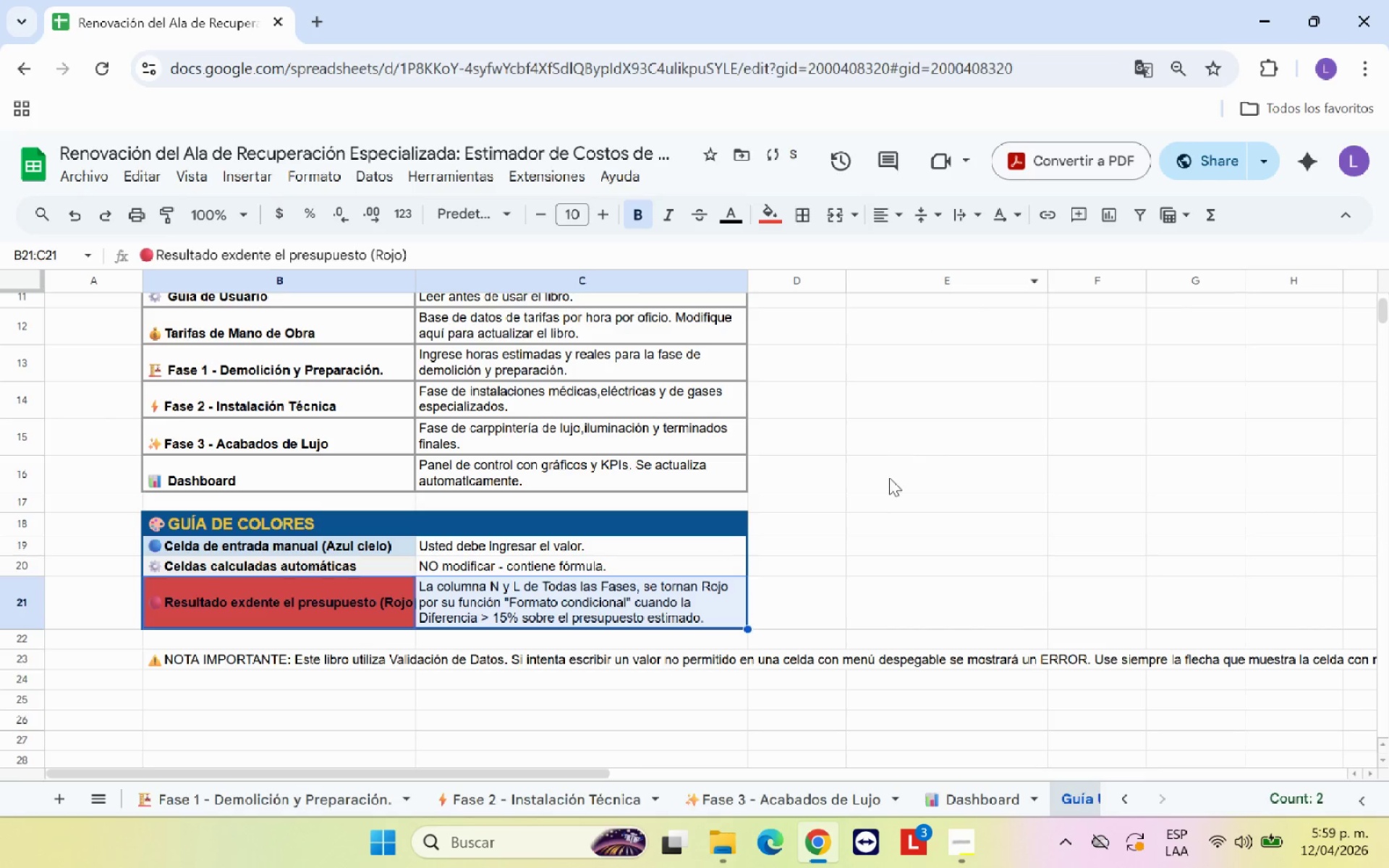 
left_click([893, 522])
 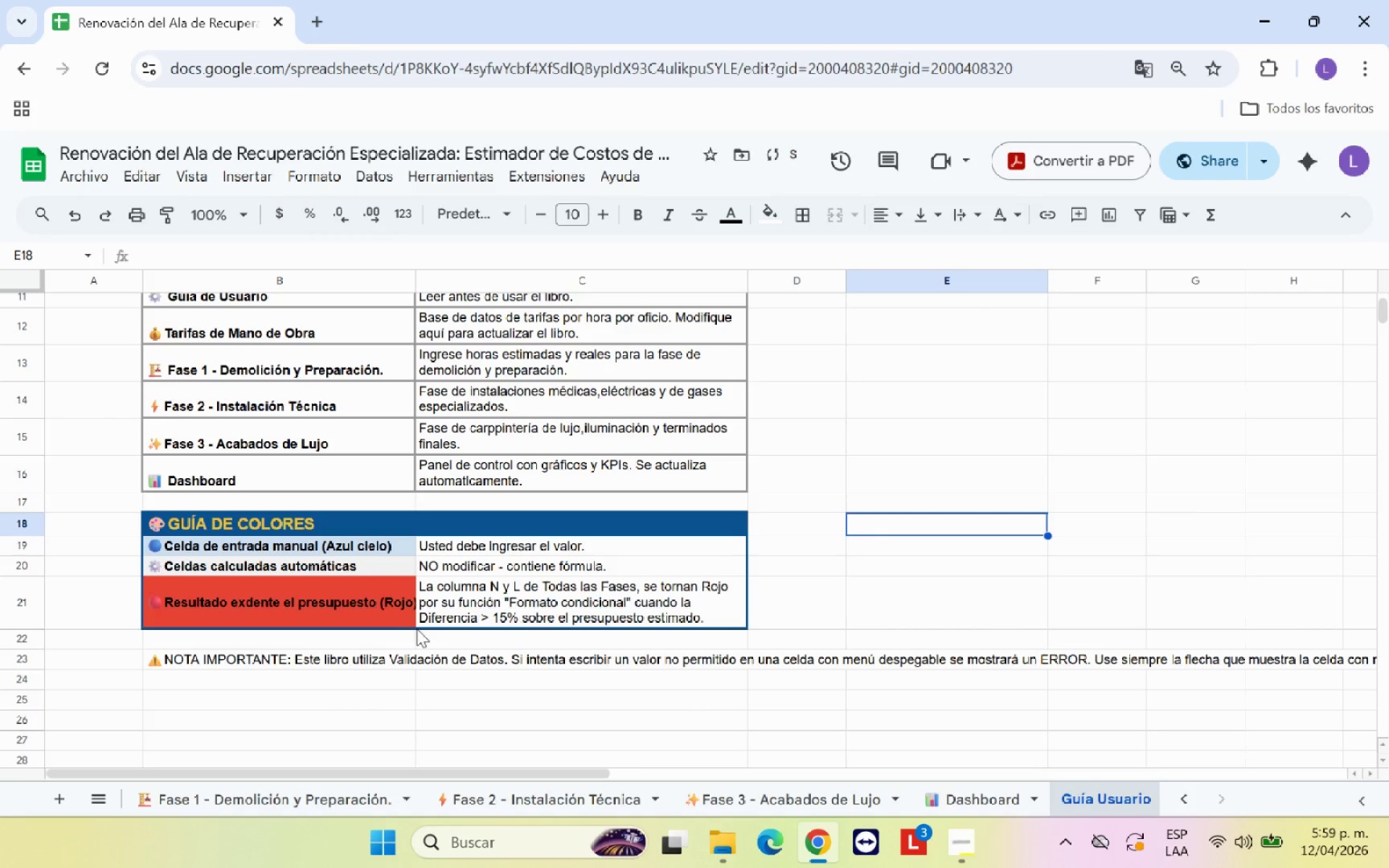 
left_click([361, 600])
 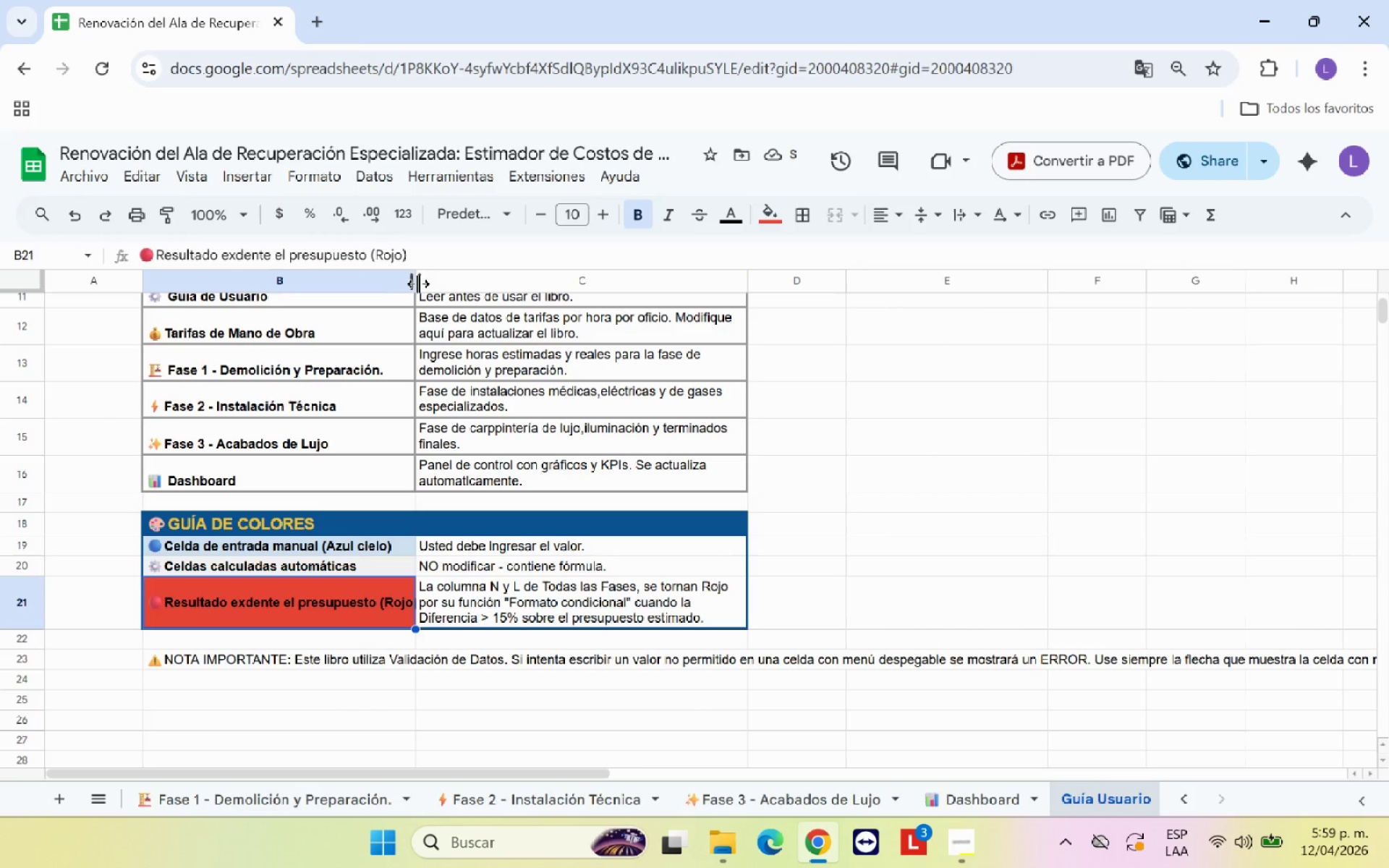 
left_click_drag(start_coordinate=[420, 284], to_coordinate=[436, 284])
 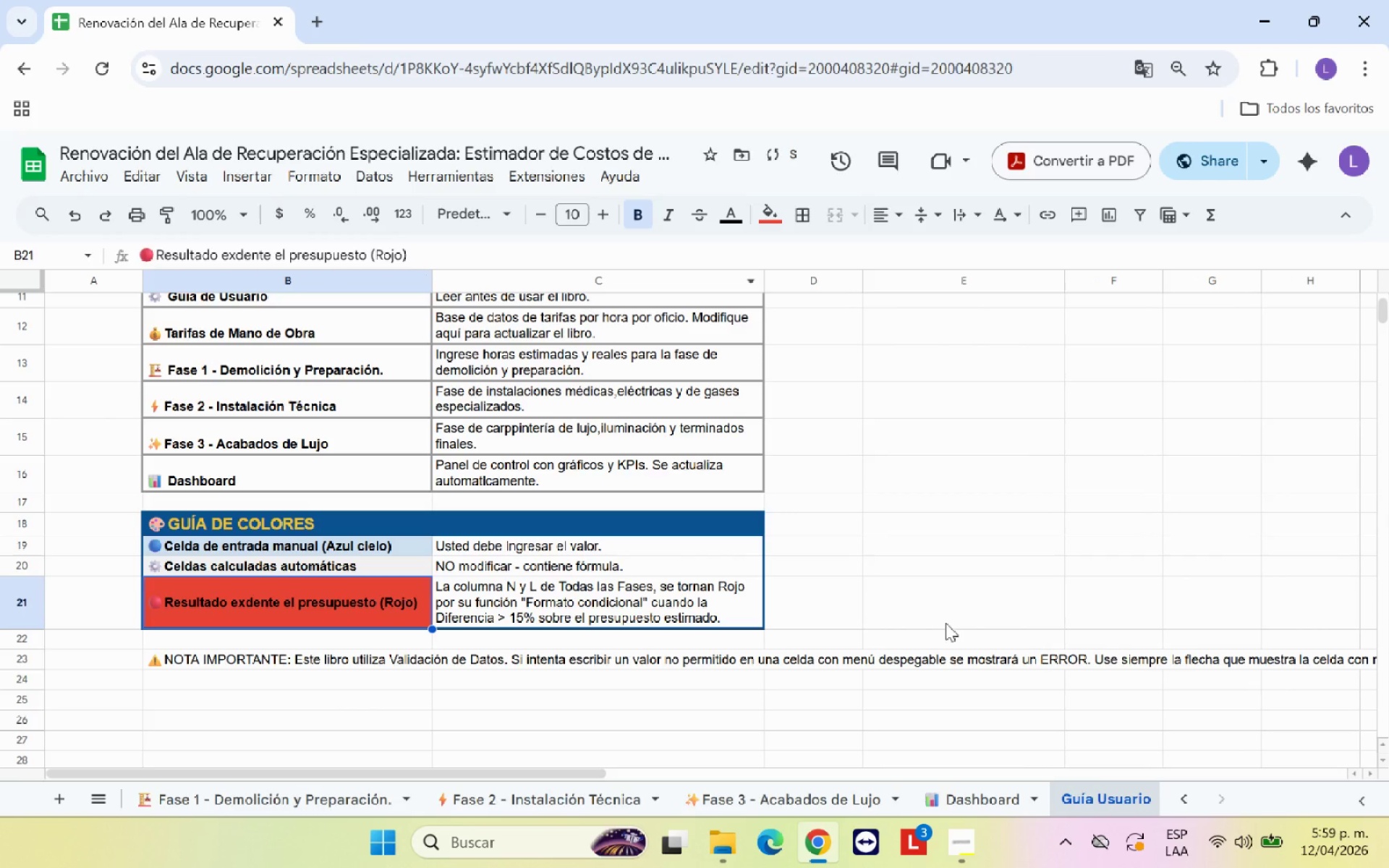 
left_click([939, 590])
 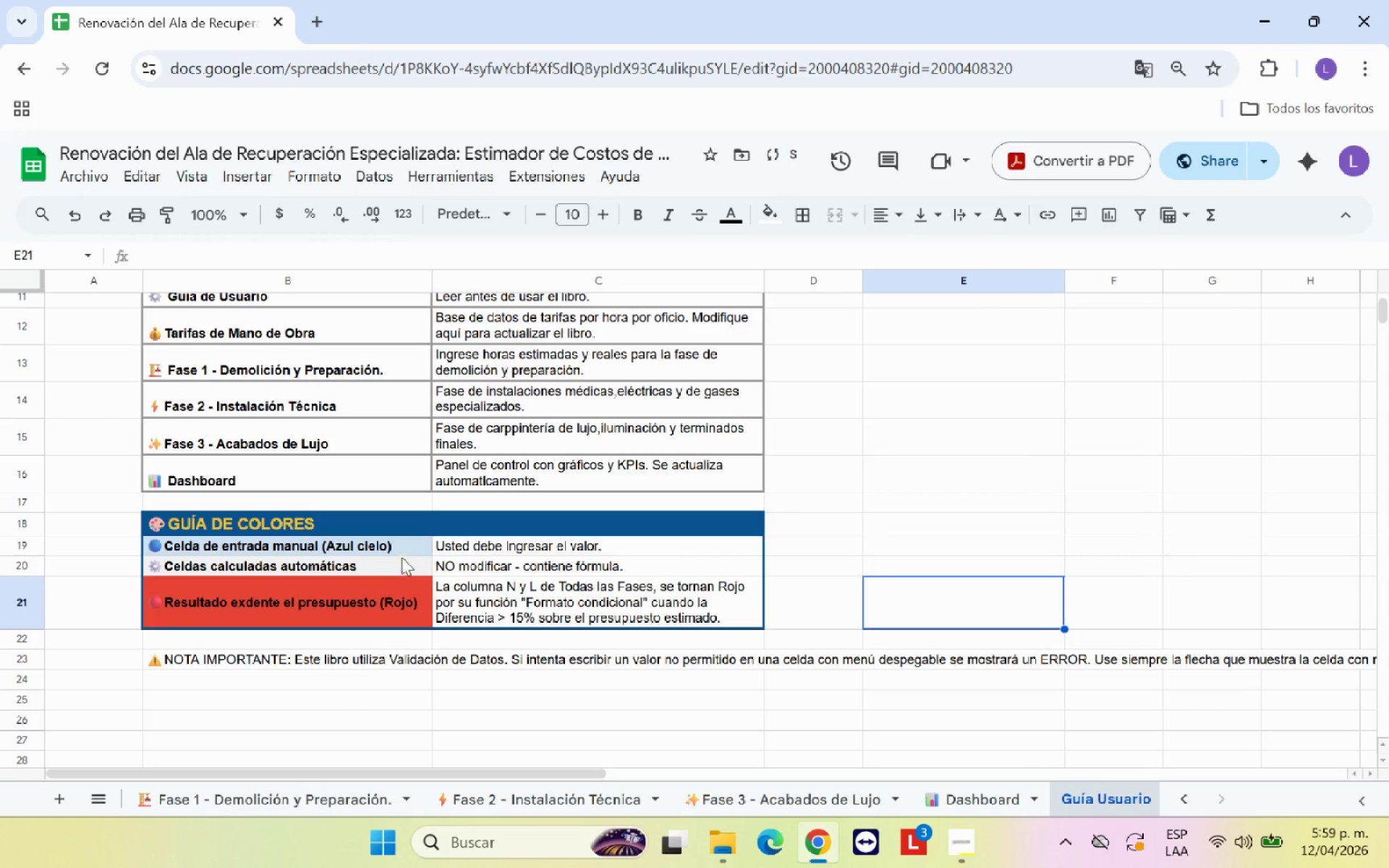 
left_click_drag(start_coordinate=[404, 553], to_coordinate=[522, 612])
 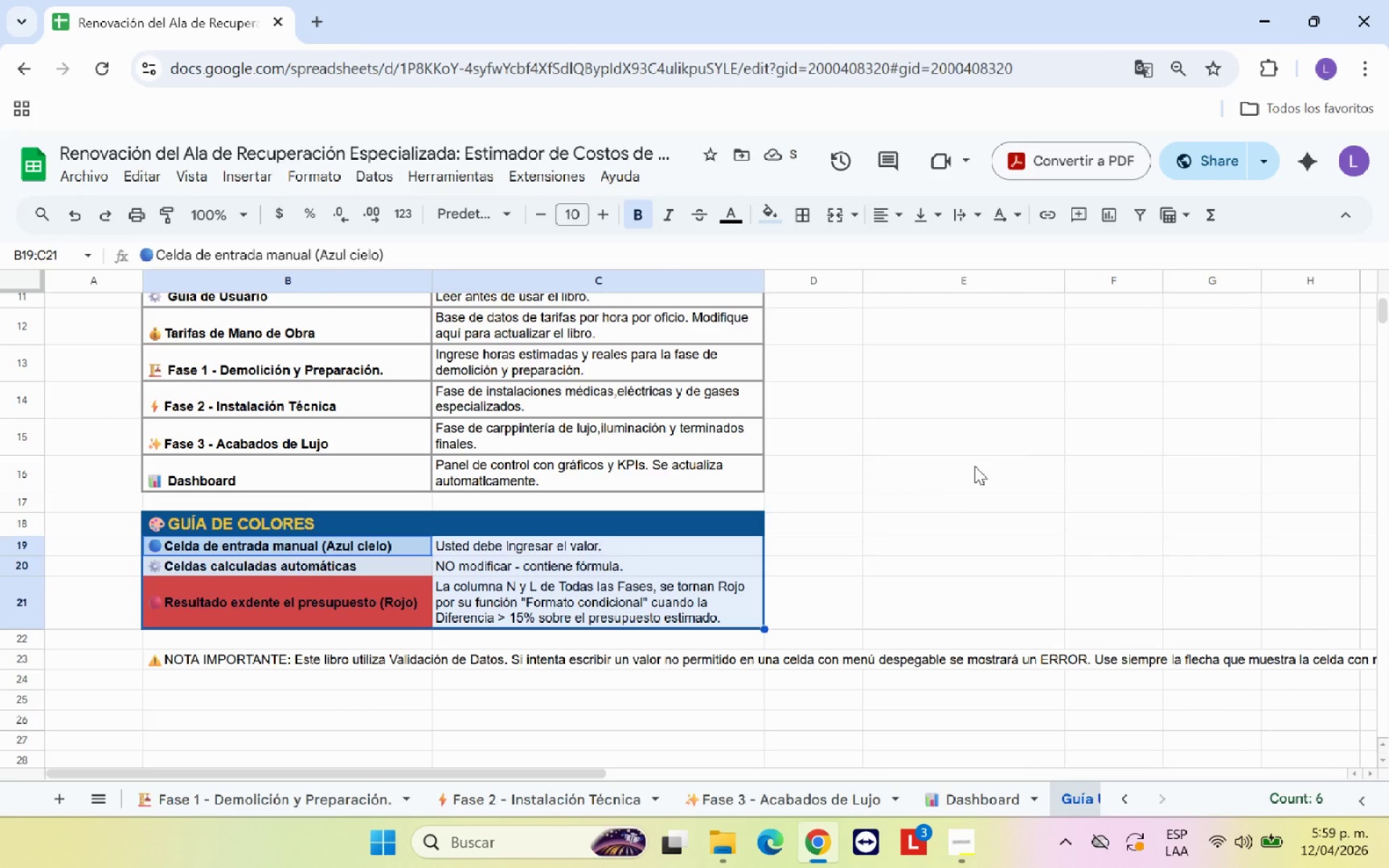 
left_click([975, 465])
 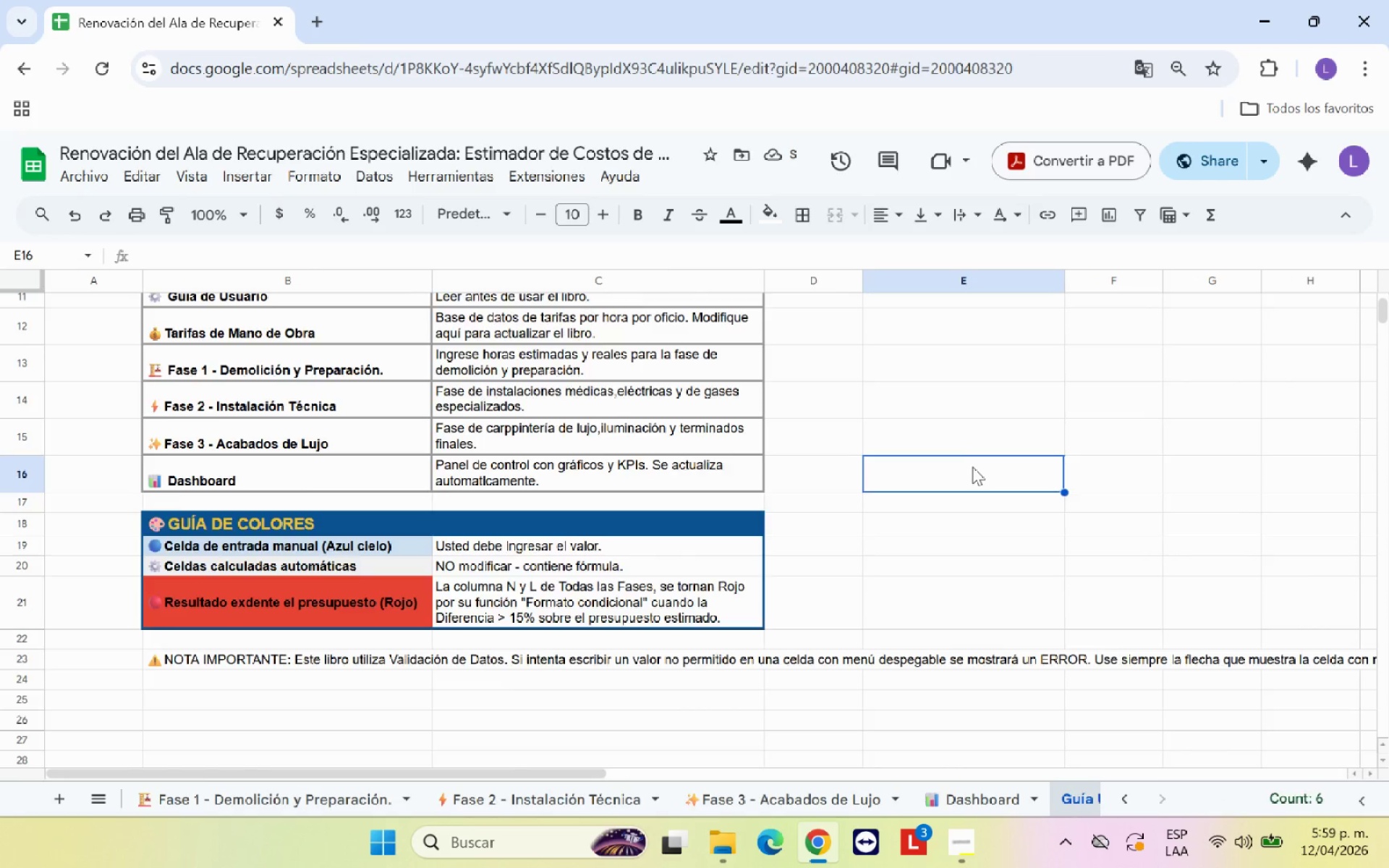 
scroll: coordinate [972, 467], scroll_direction: up, amount: 2.0
 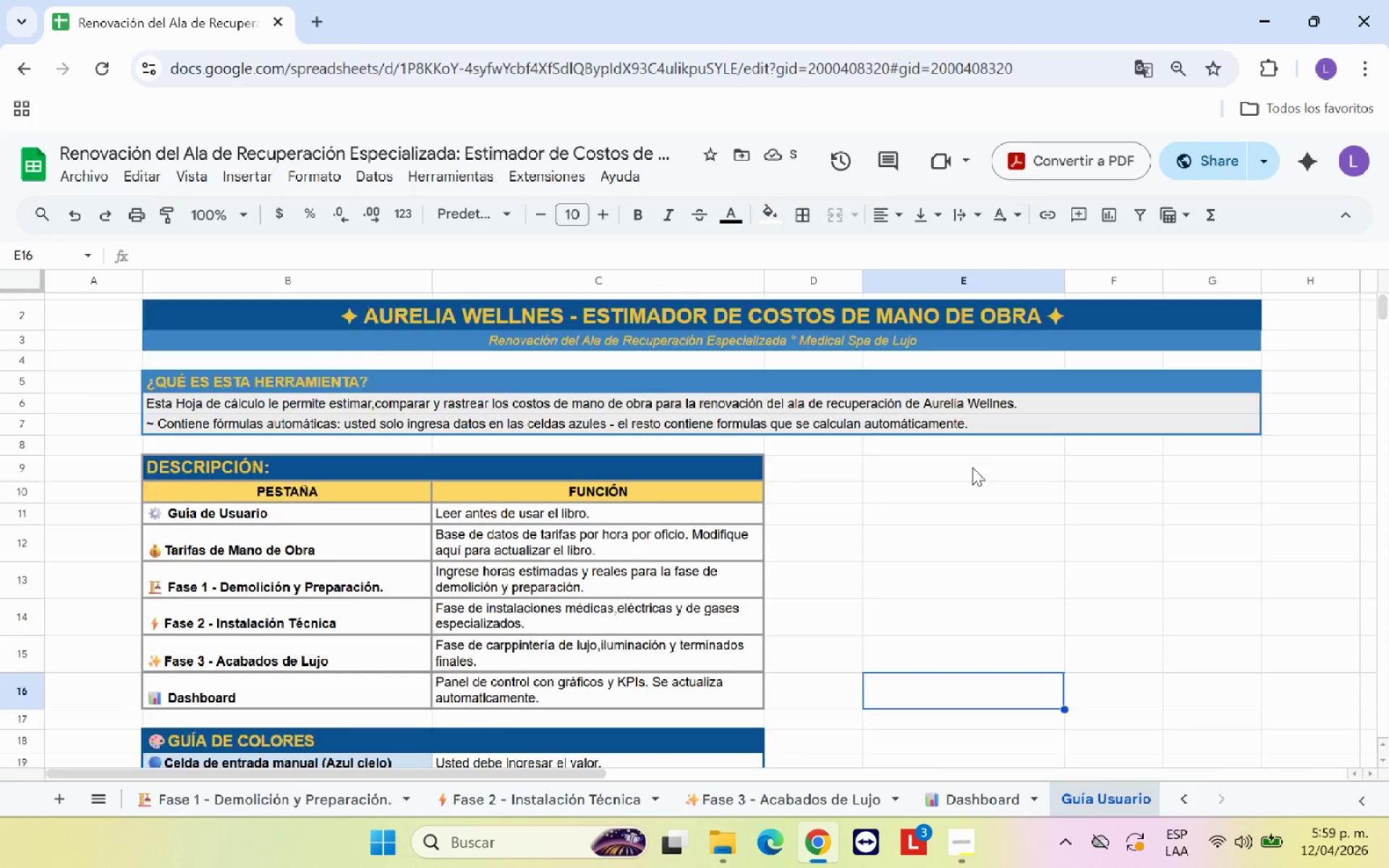 
scroll: coordinate [972, 467], scroll_direction: down, amount: 1.0
 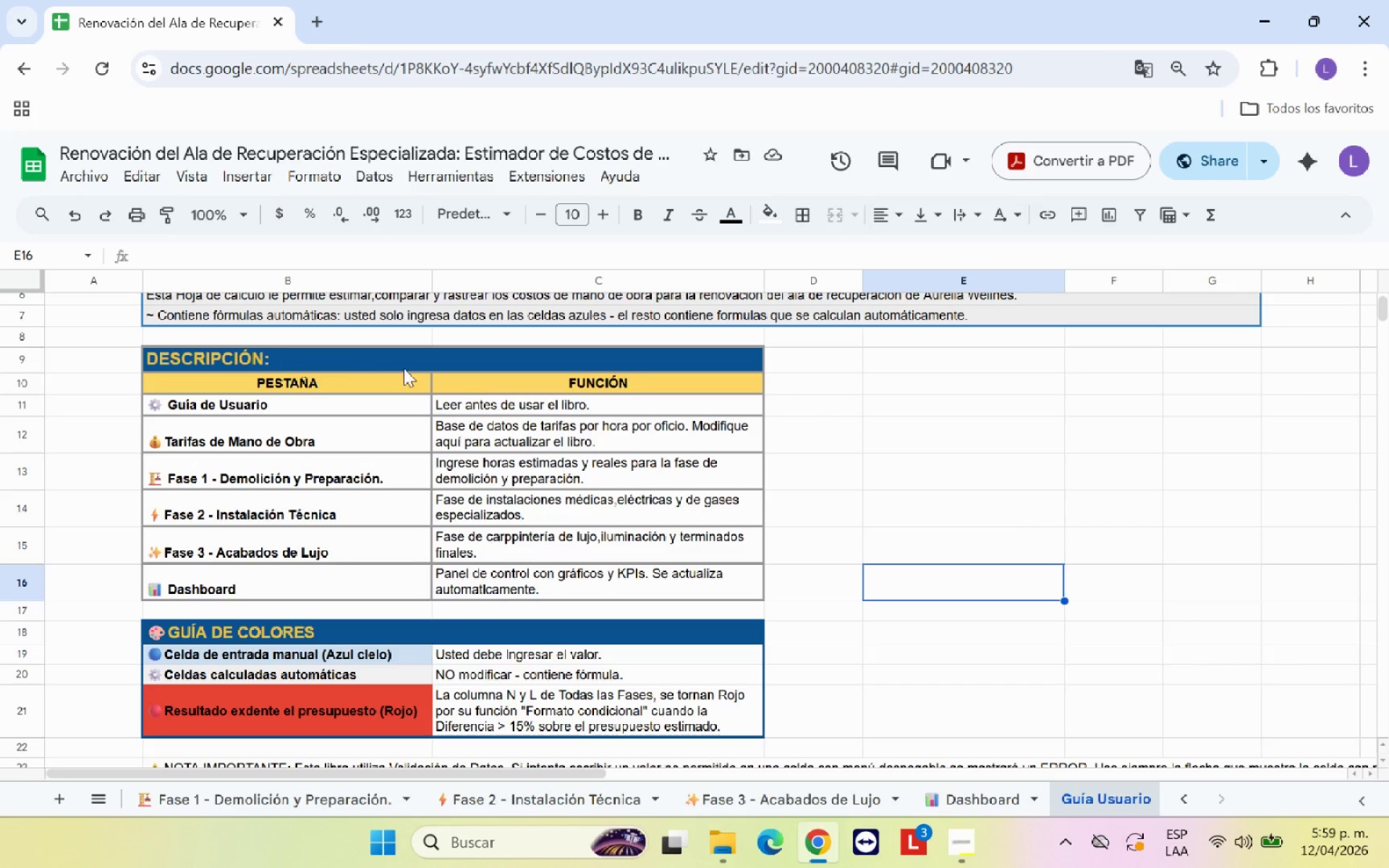 
left_click_drag(start_coordinate=[355, 360], to_coordinate=[436, 585])
 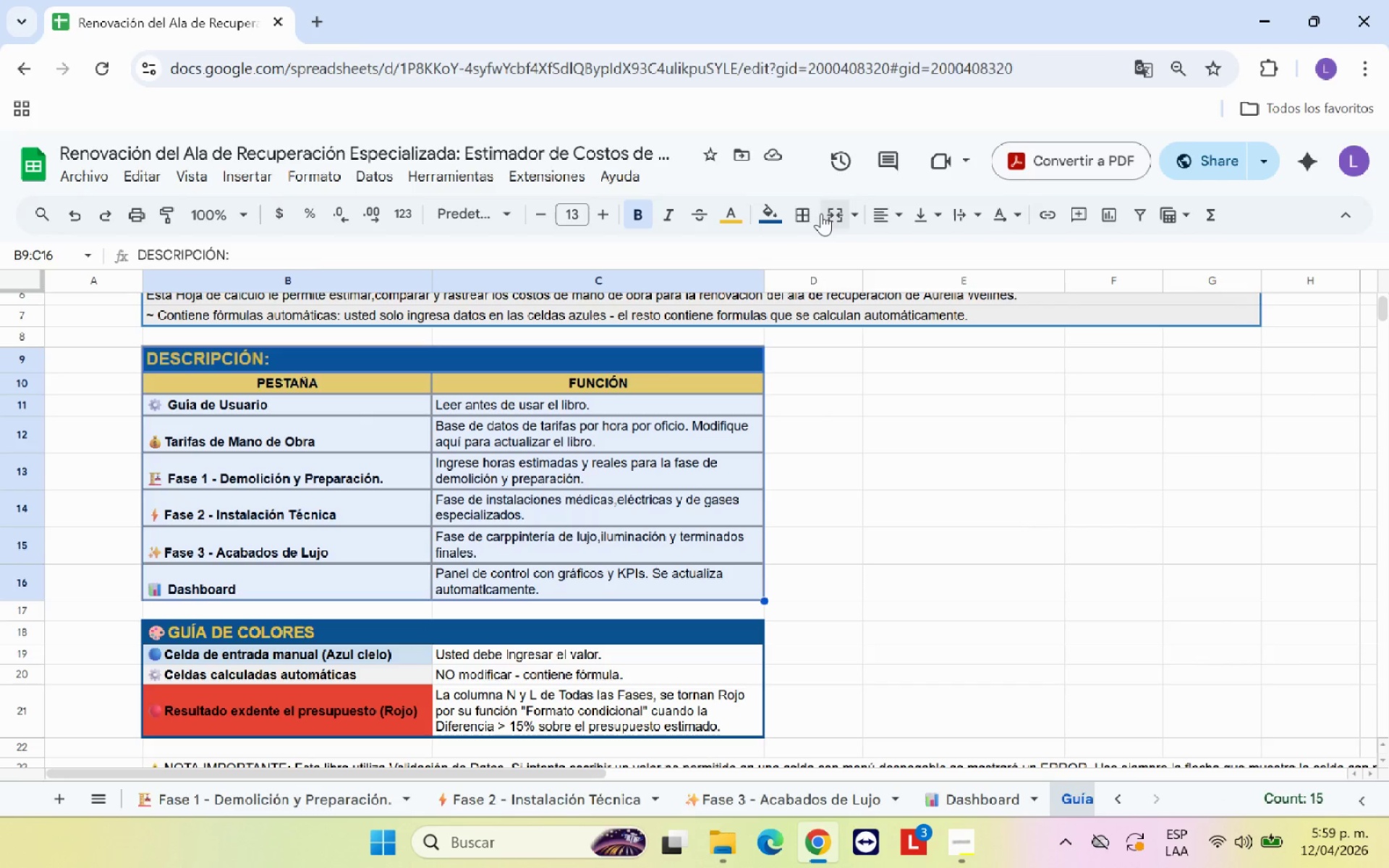 
left_click([812, 214])
 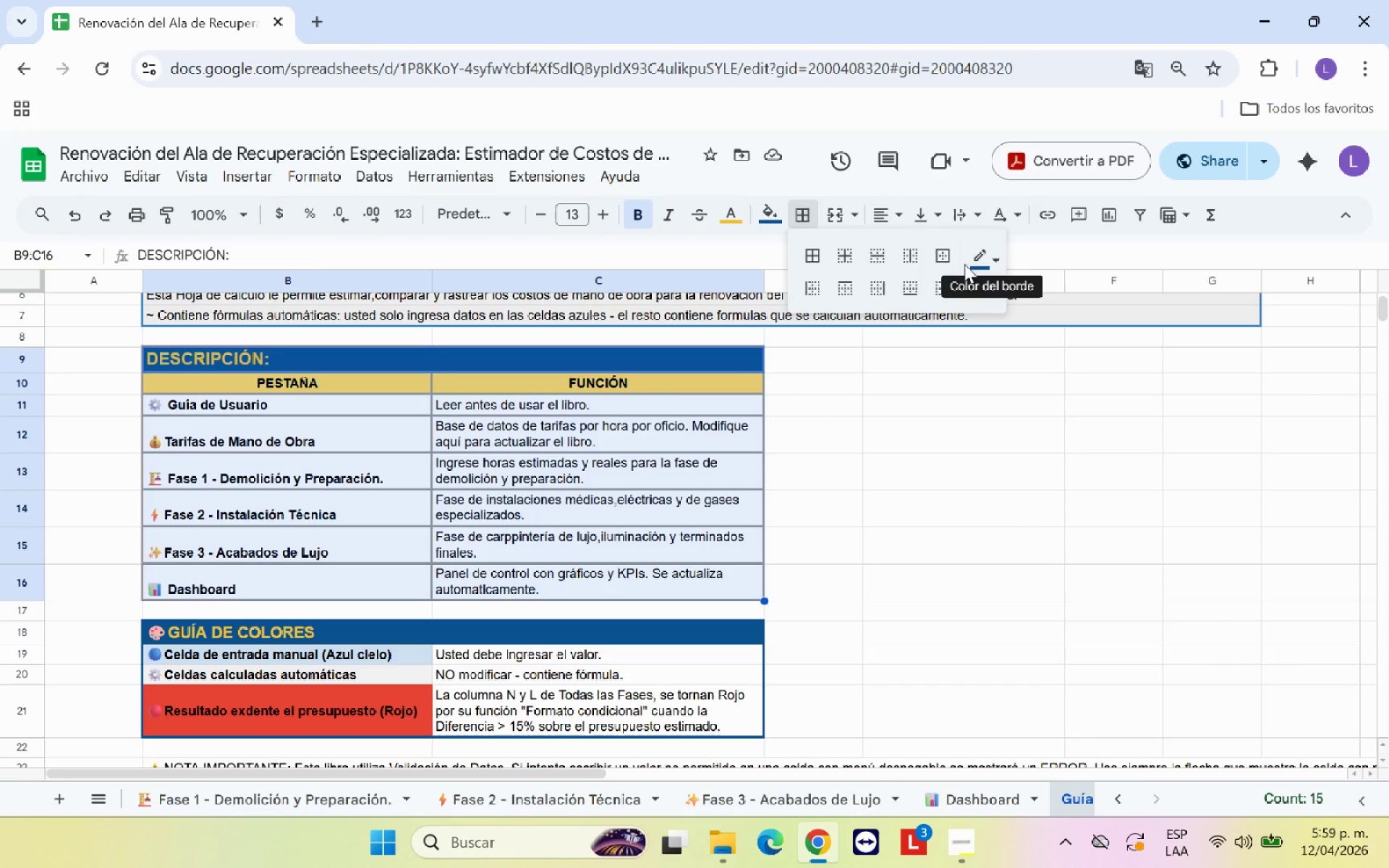 
left_click([944, 258])
 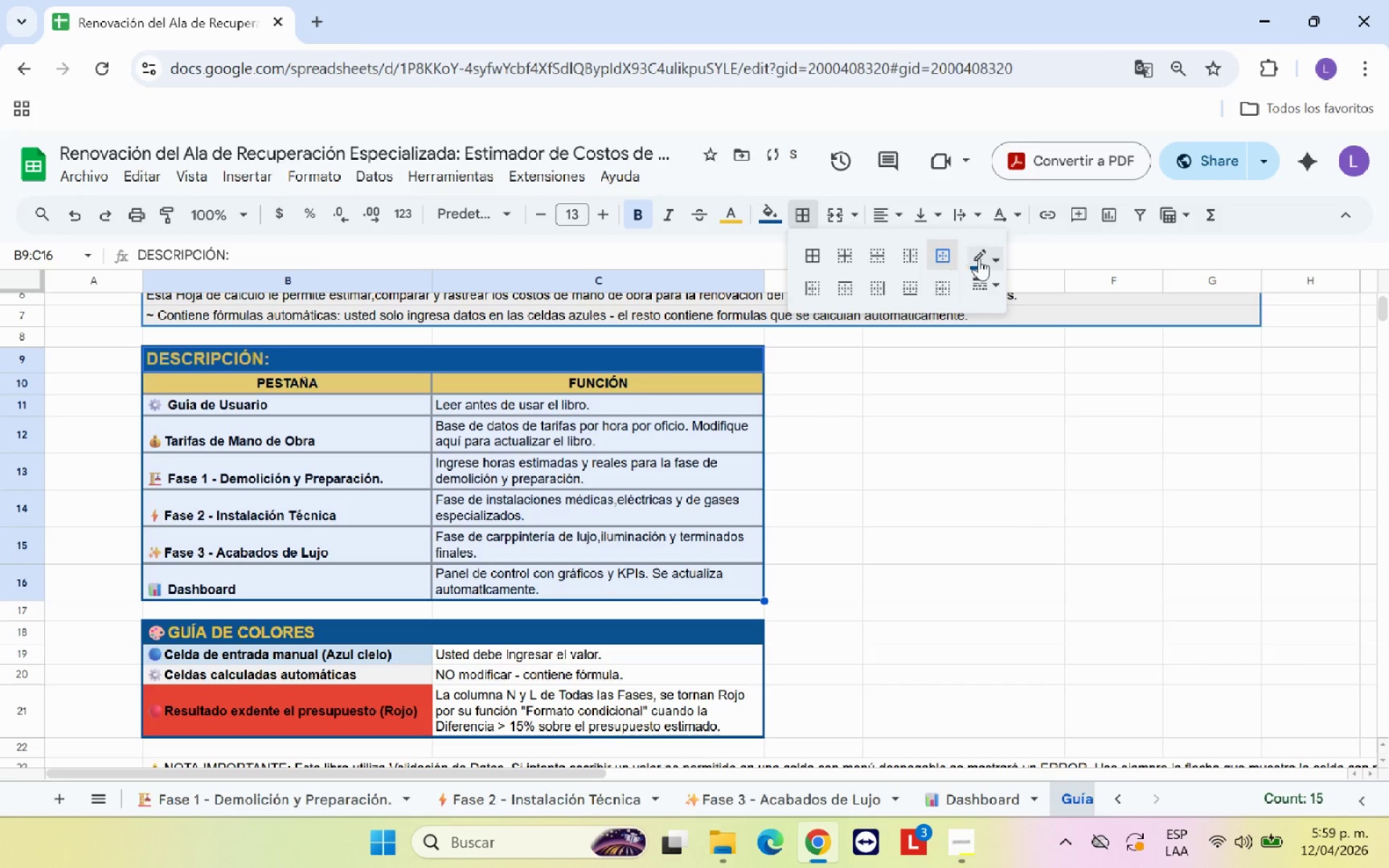 
left_click([980, 258])
 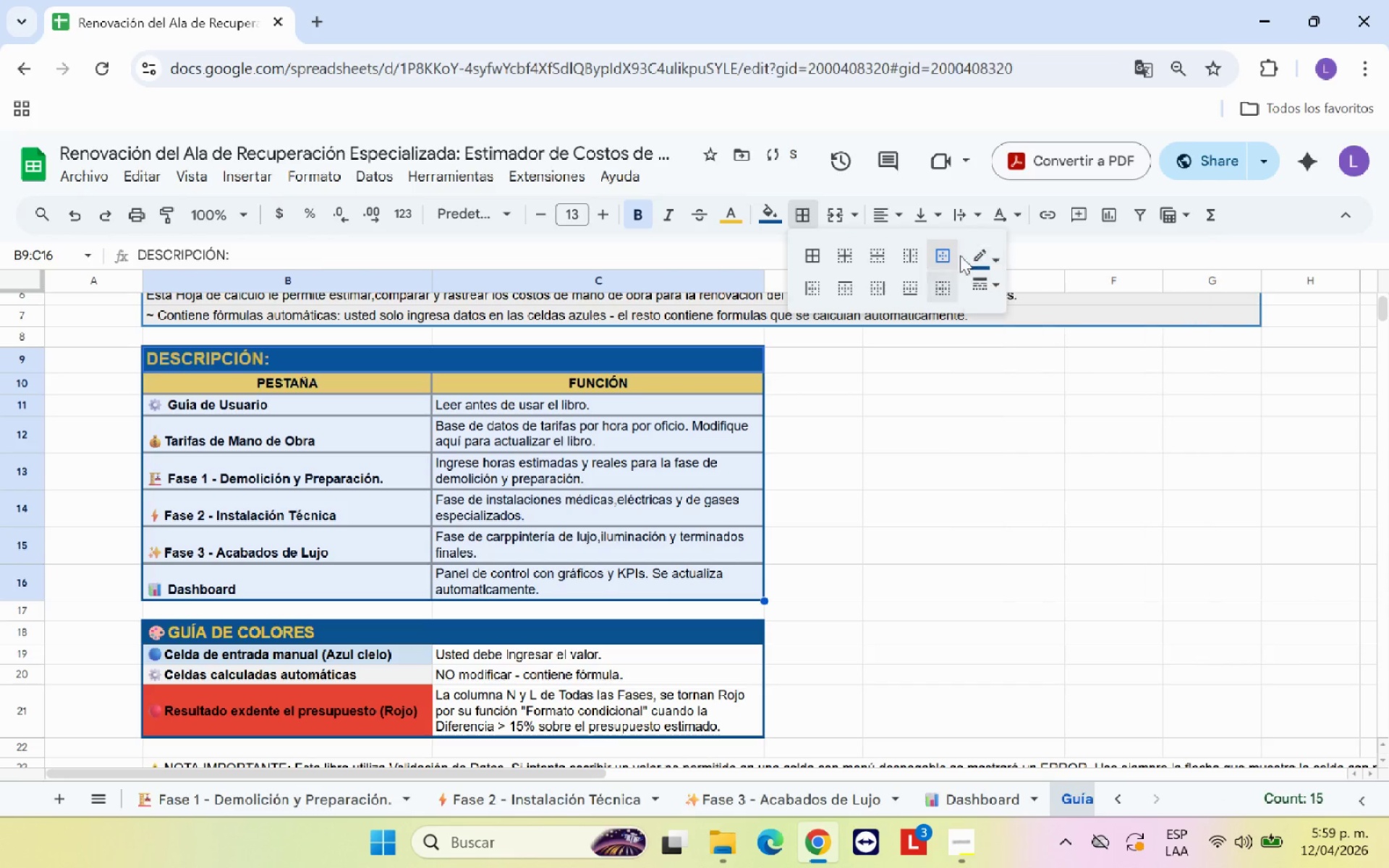 
left_click([941, 252])
 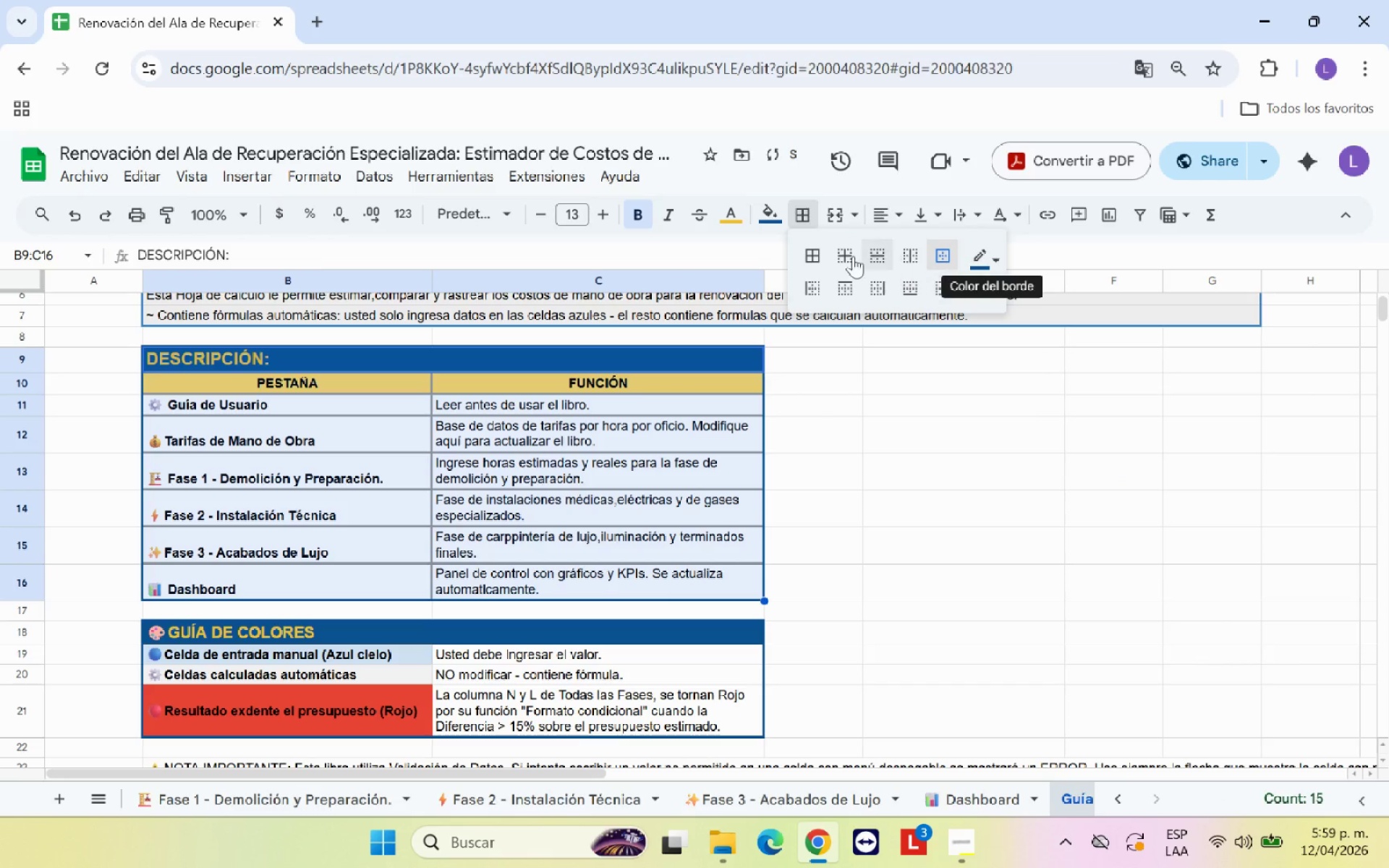 
left_click([810, 256])
 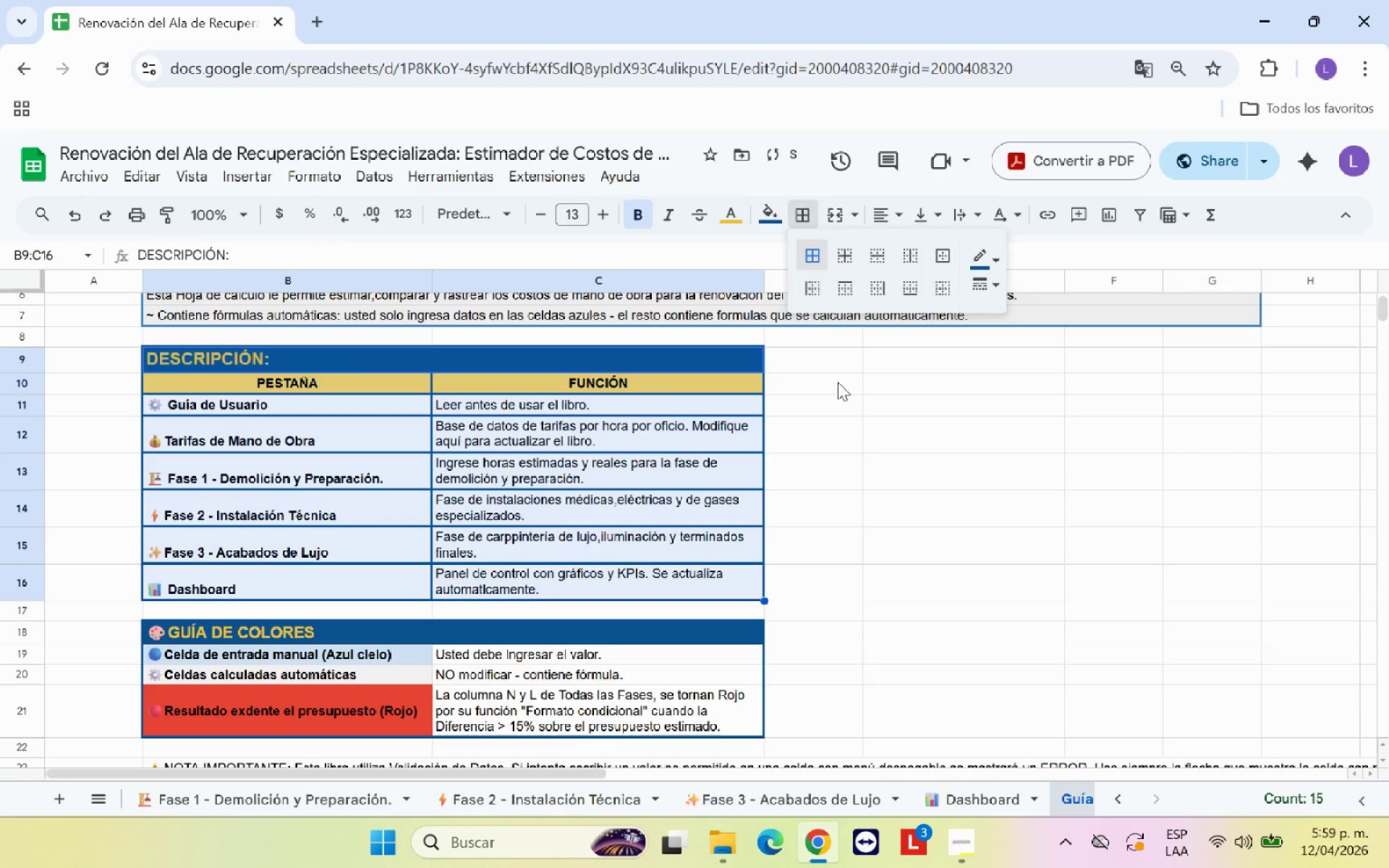 
left_click([884, 509])
 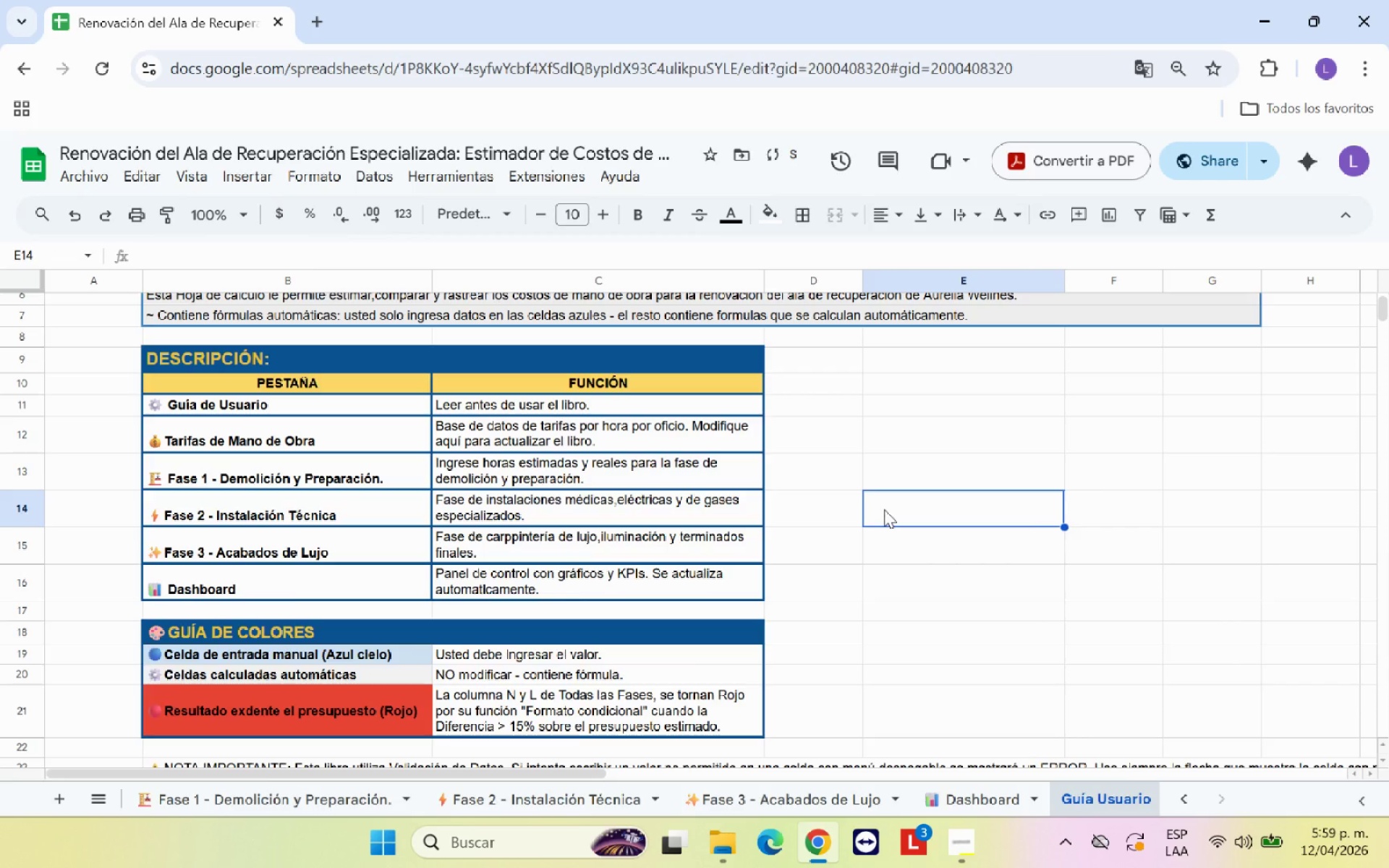 
scroll: coordinate [884, 509], scroll_direction: up, amount: 1.0
 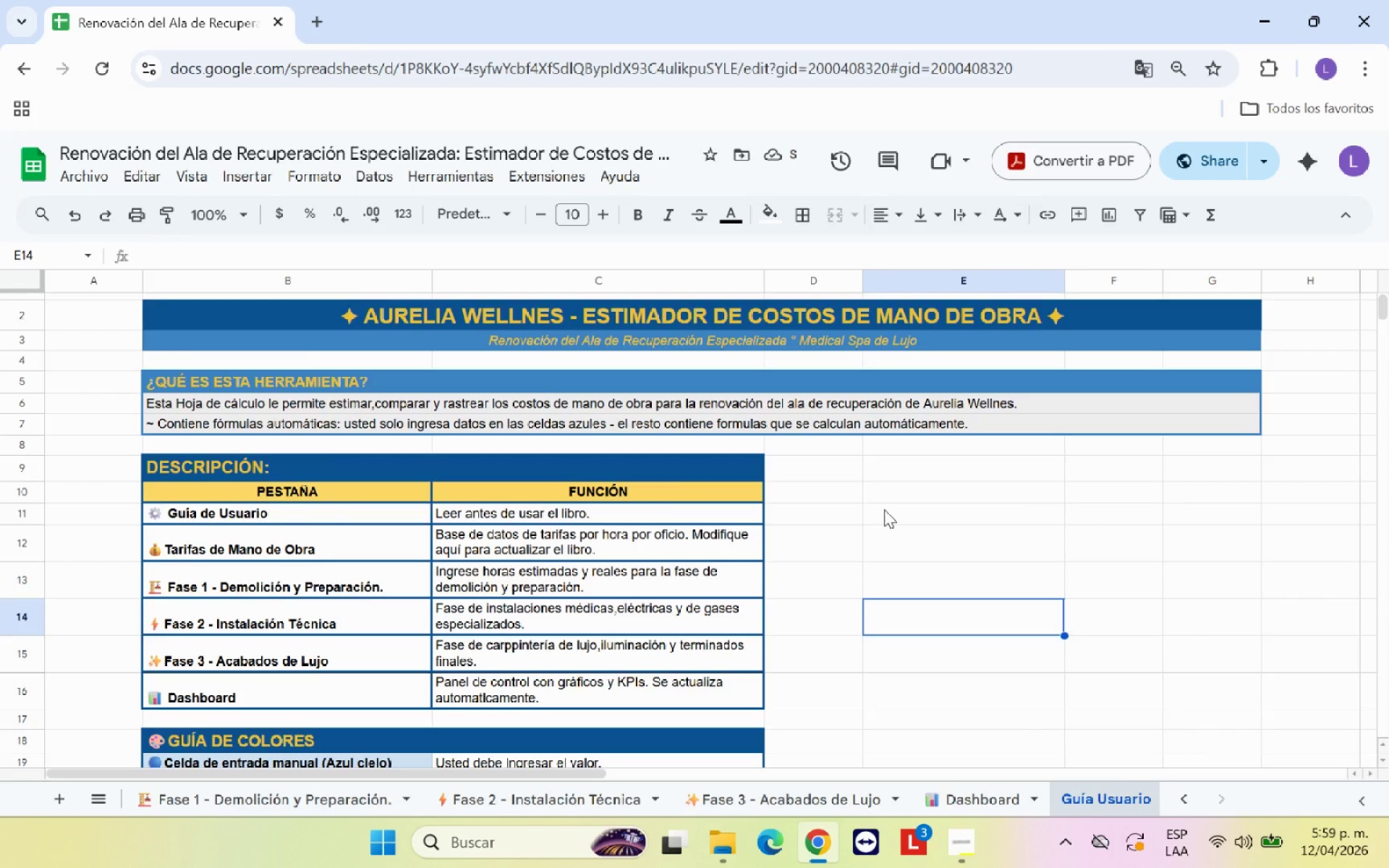 
scroll: coordinate [884, 509], scroll_direction: down, amount: 1.0
 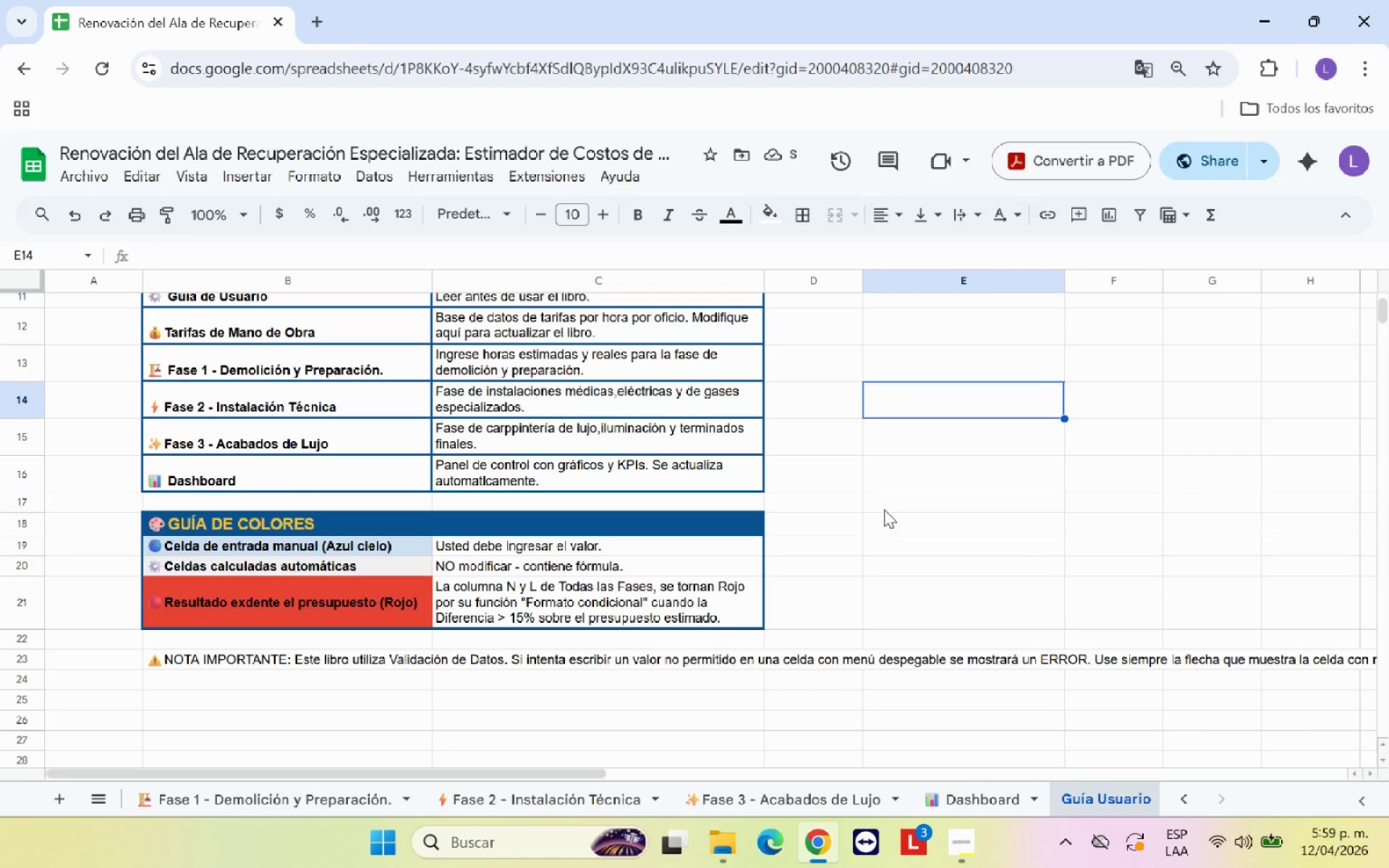 
scroll: coordinate [884, 509], scroll_direction: up, amount: 1.0
 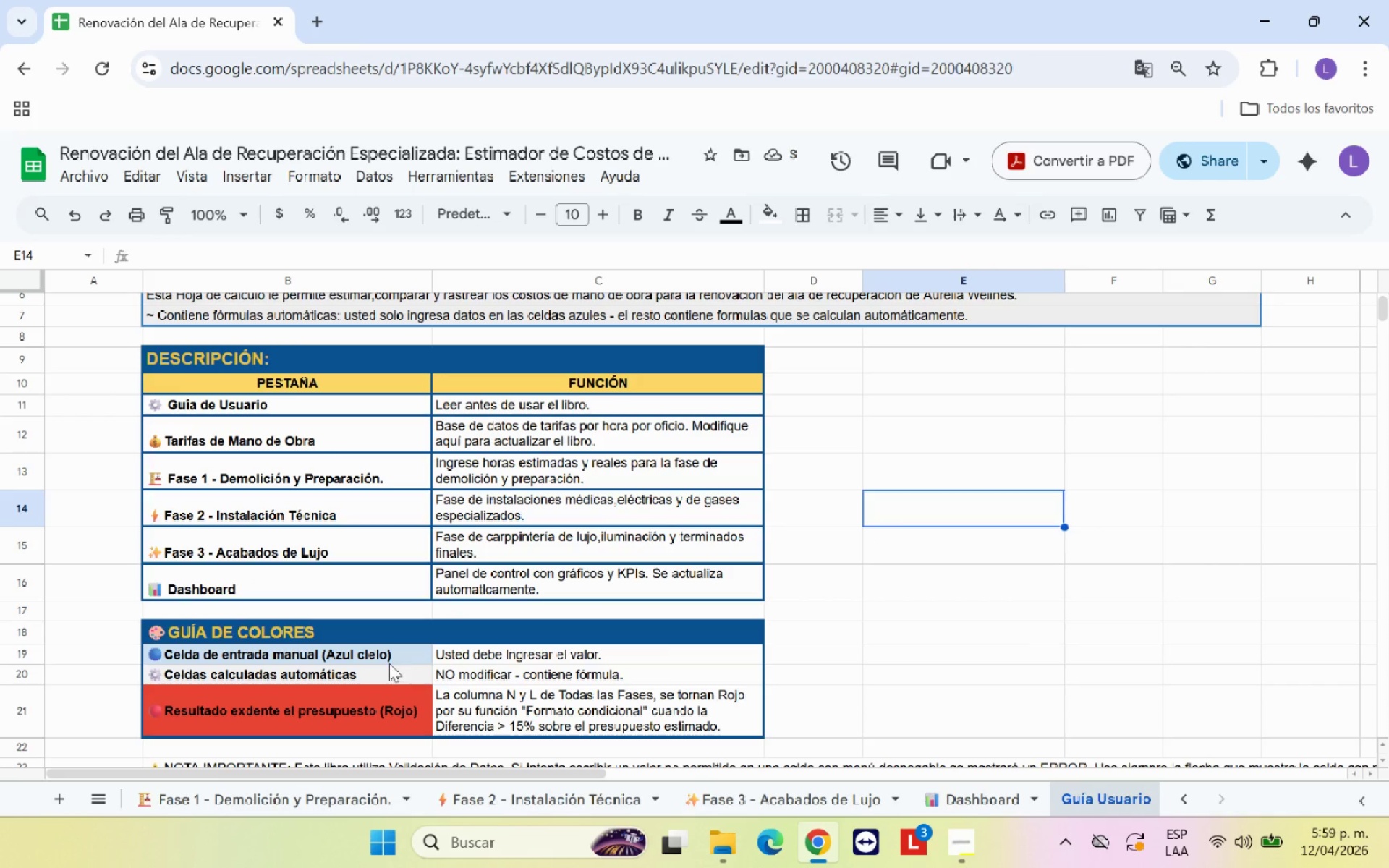 
scroll: coordinate [470, 668], scroll_direction: down, amount: 1.0
 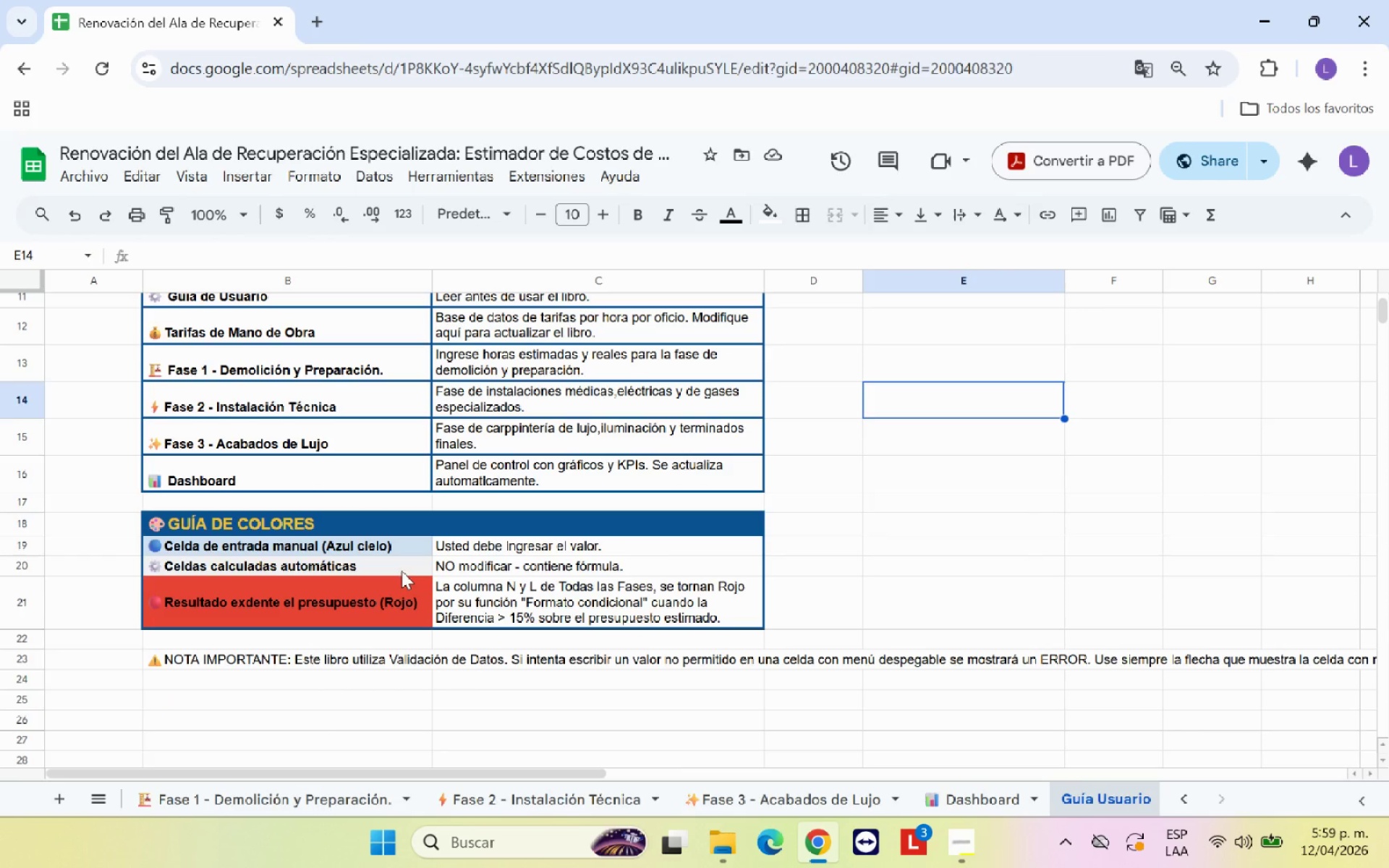 
left_click([401, 569])
 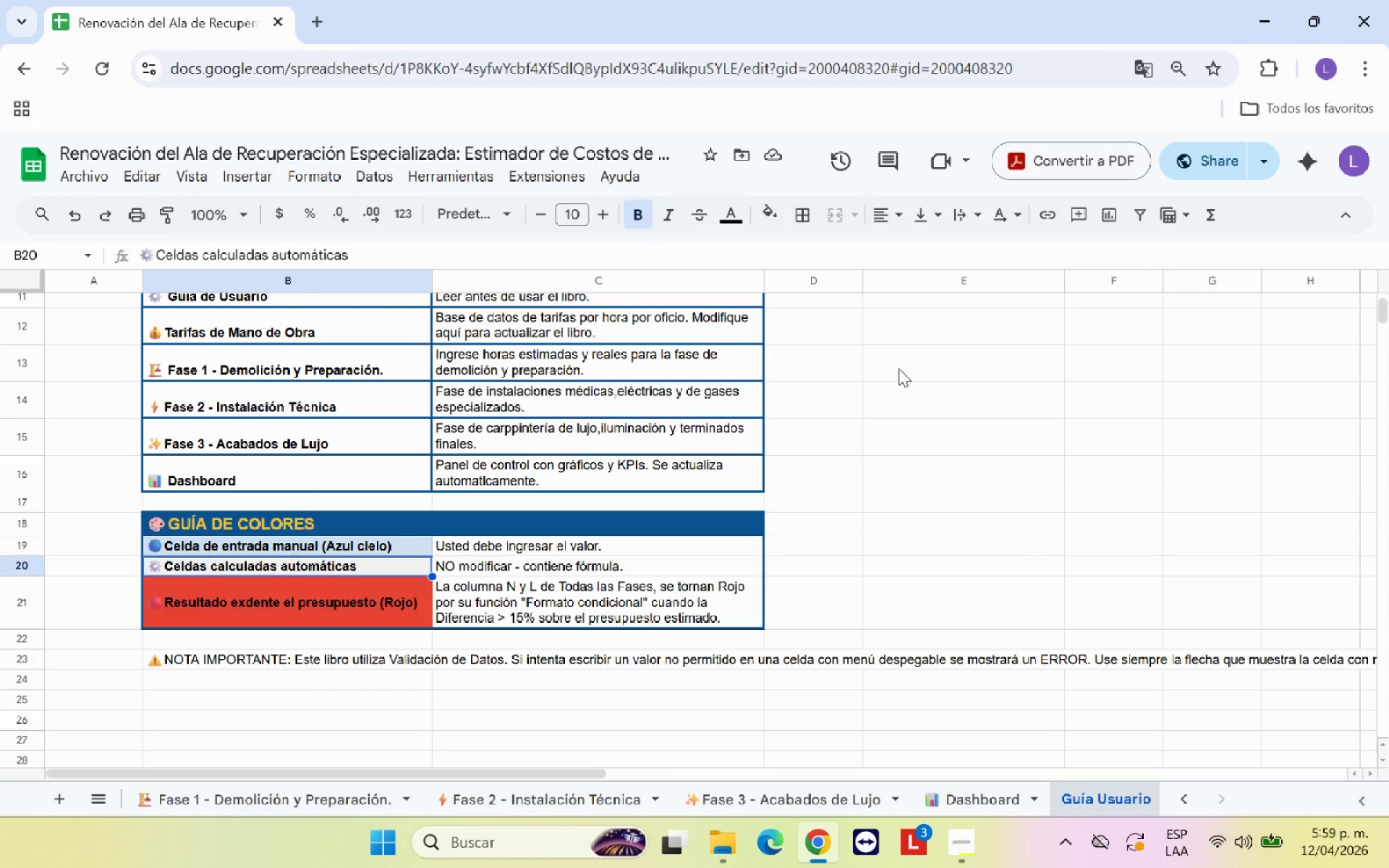 
left_click([760, 216])
 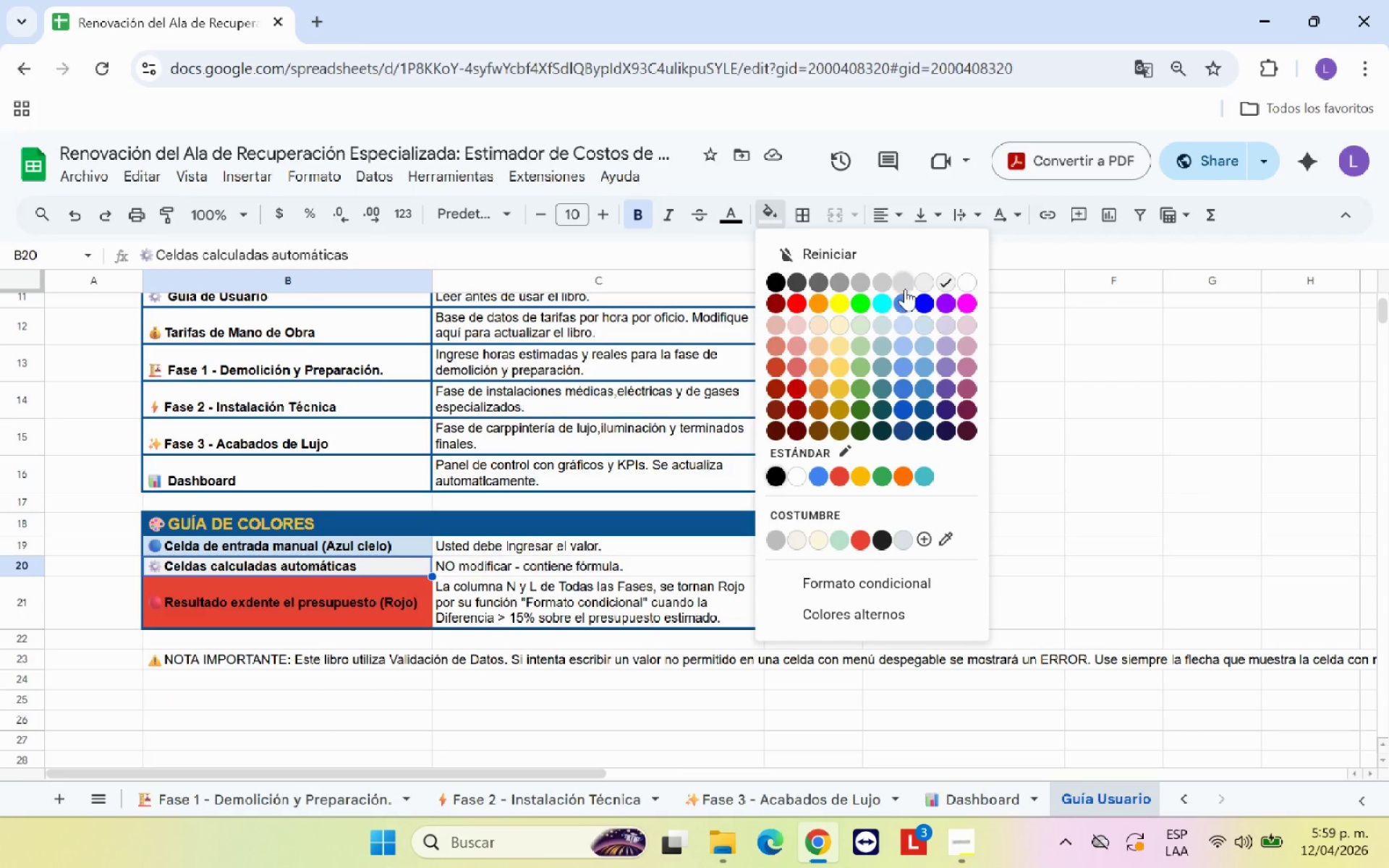 
left_click([908, 289])
 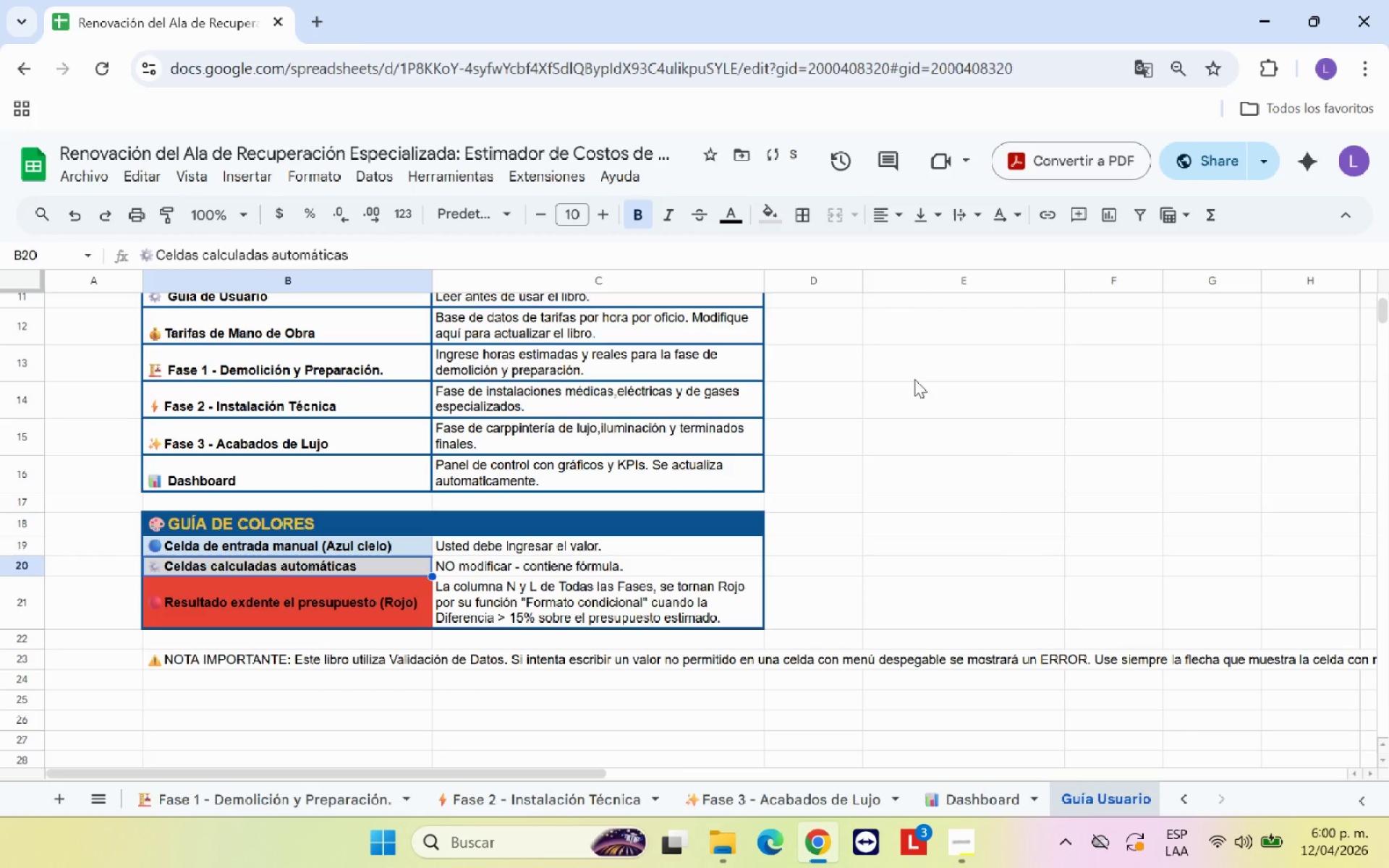 
left_click([933, 442])
 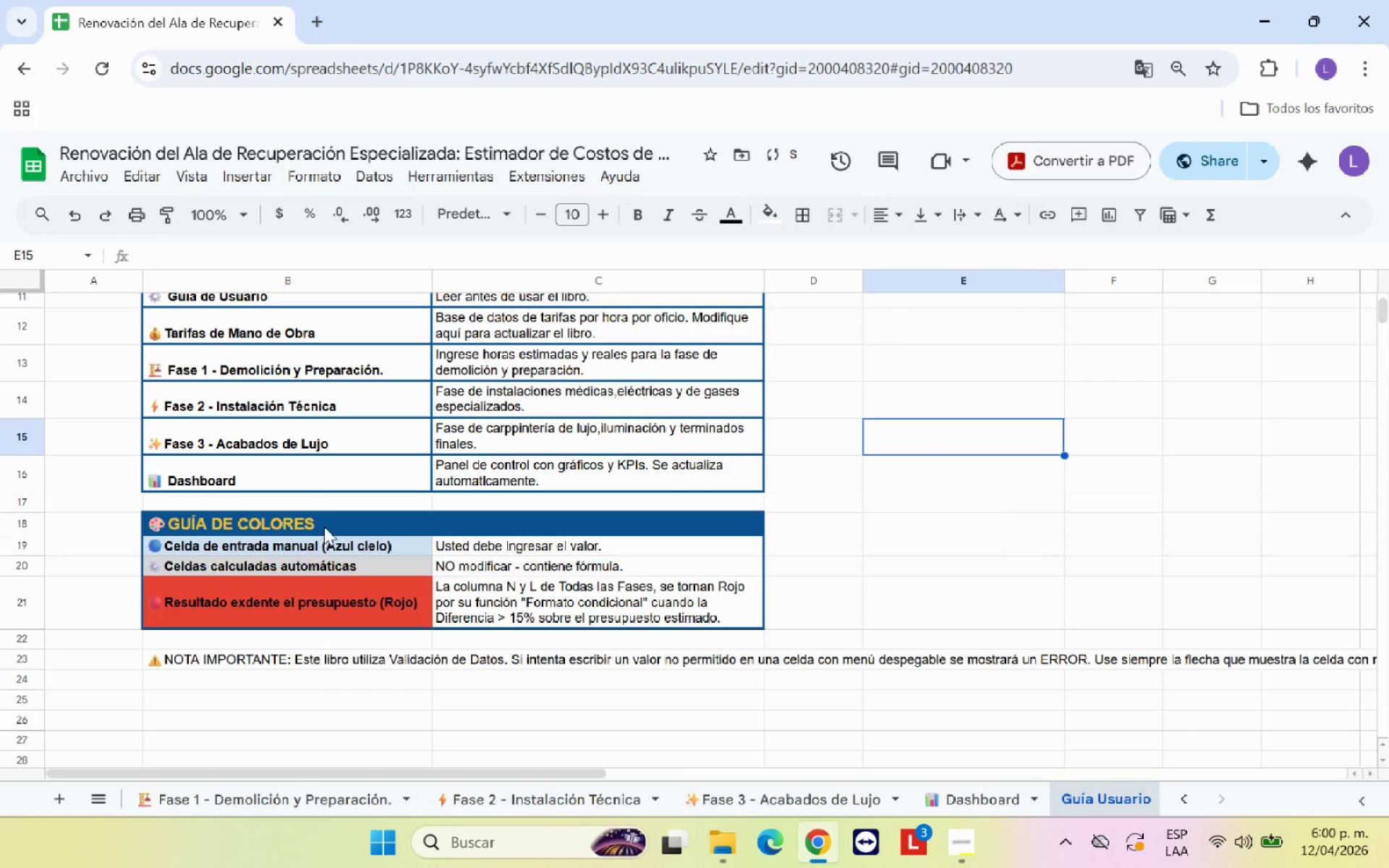 
left_click_drag(start_coordinate=[329, 523], to_coordinate=[385, 613])
 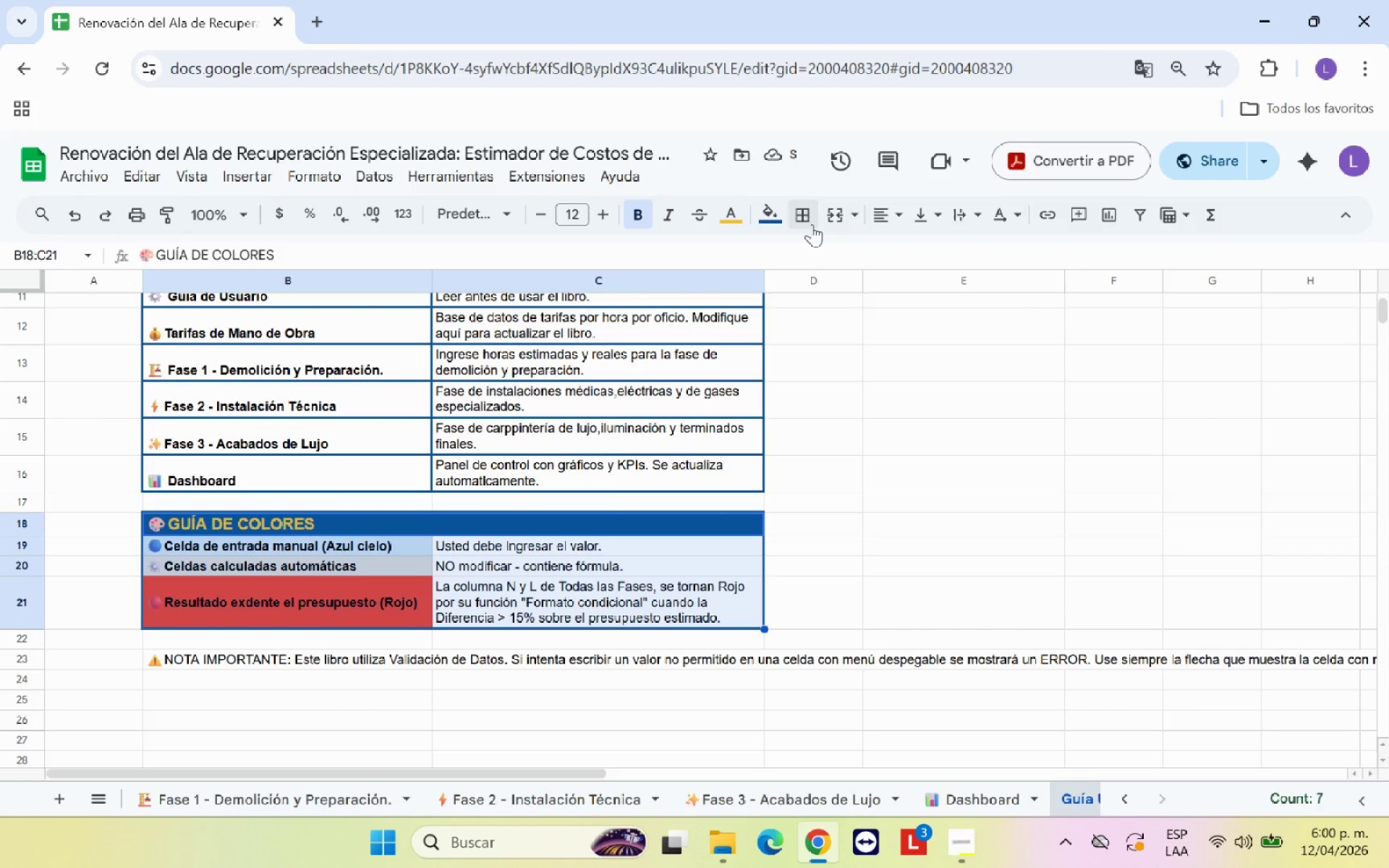 
left_click([810, 223])
 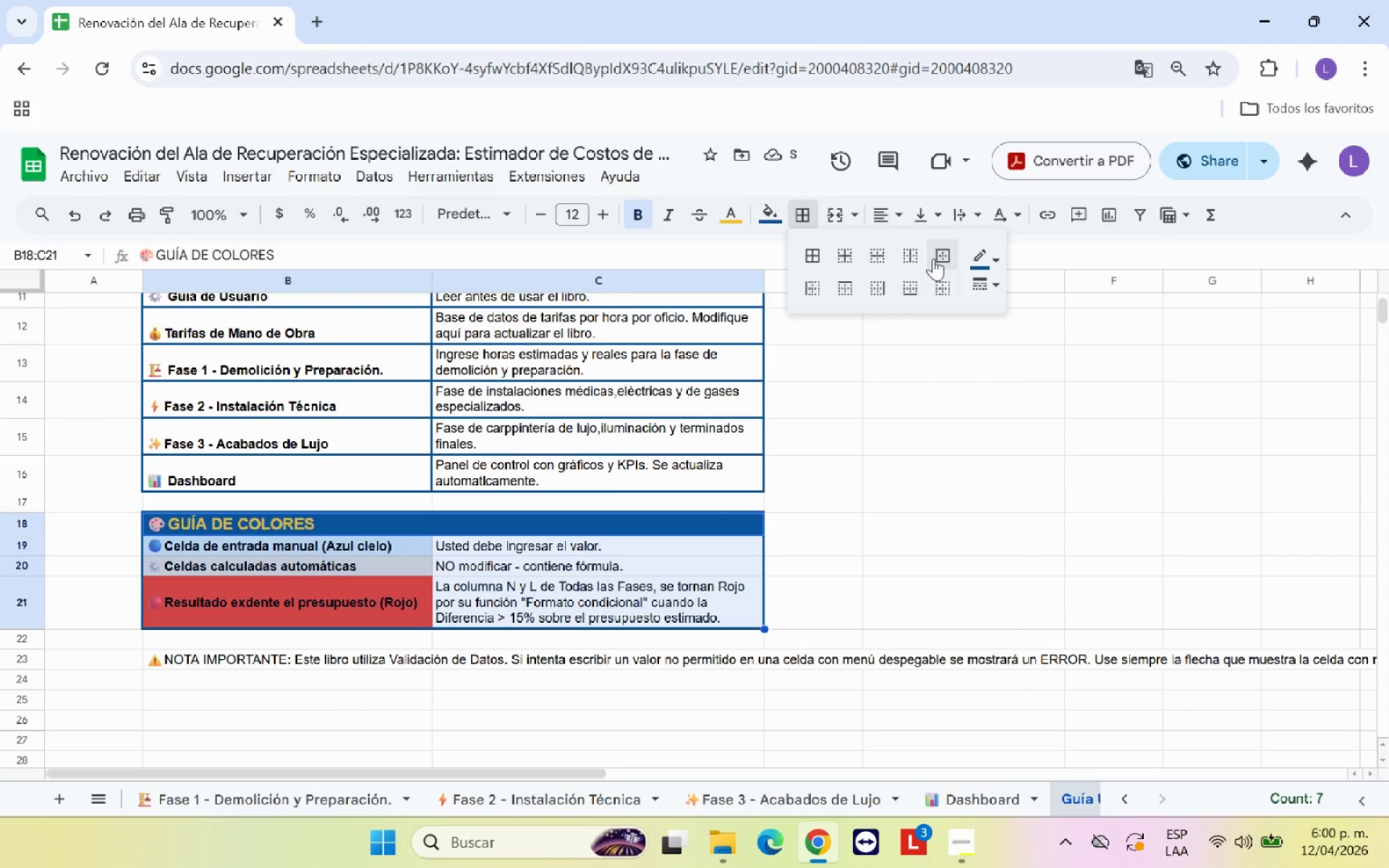 
left_click([941, 259])
 